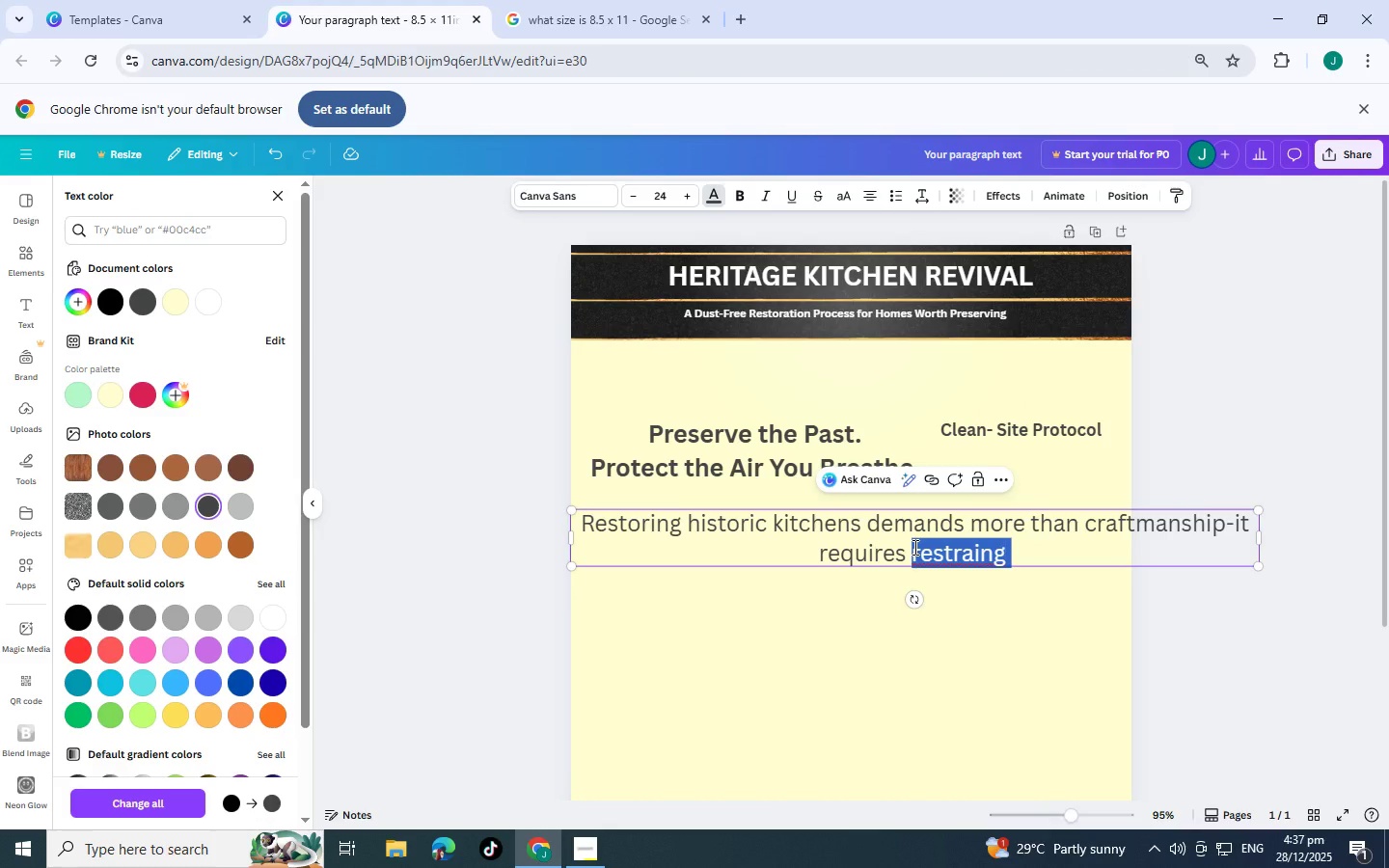 
type(restoreng)
key(Backspace)
key(Backspace)
key(Backspace)
type(ing, control a)
key(Backspace)
key(Backspace)
type(m)
key(Backspace)
type(, and respect for the omes)
key(Backspace)
key(Backspace)
key(Backspace)
key(Backspace)
type(home's original fabric)
 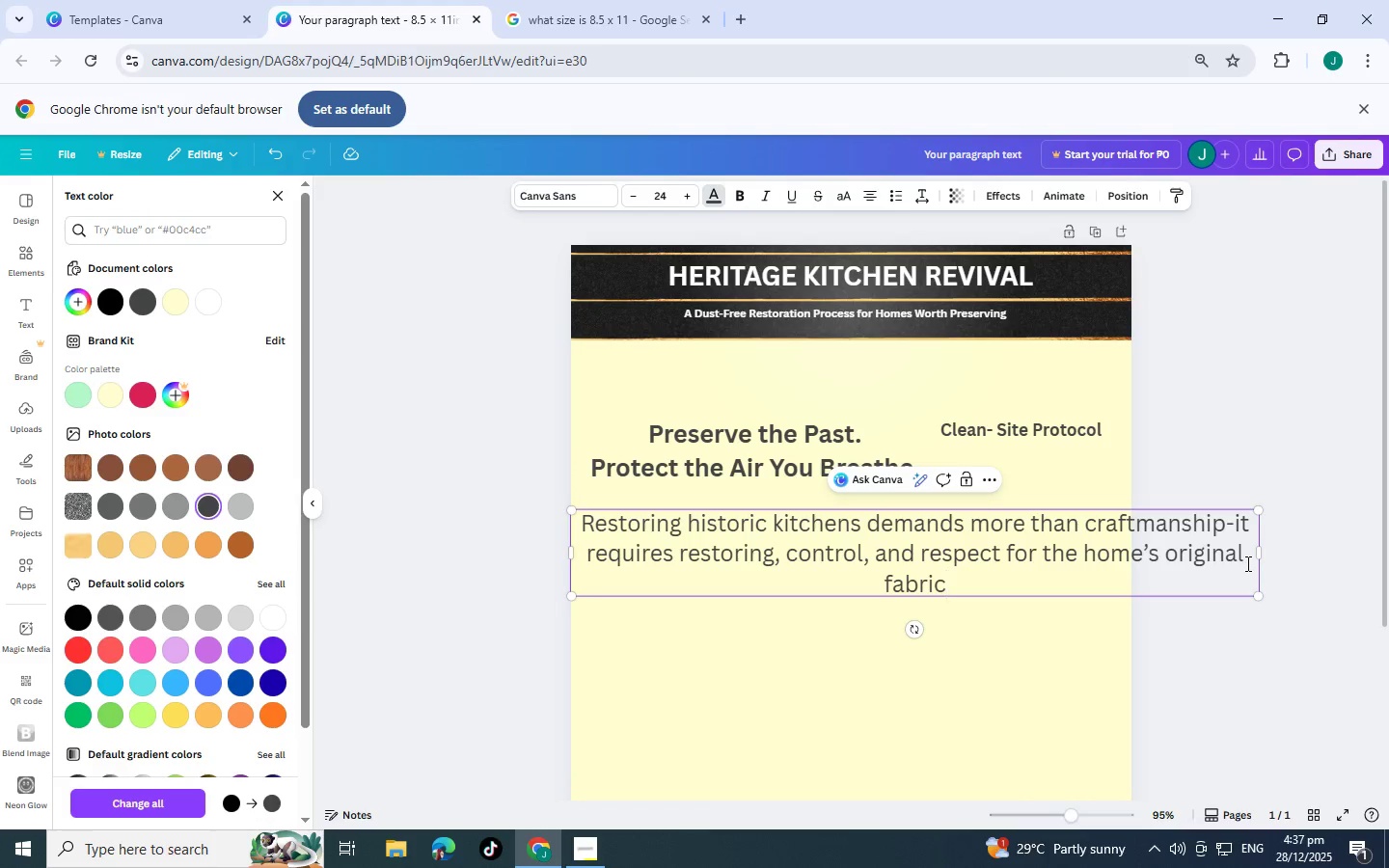 
left_click_drag(start_coordinate=[1259, 548], to_coordinate=[1311, 547])
 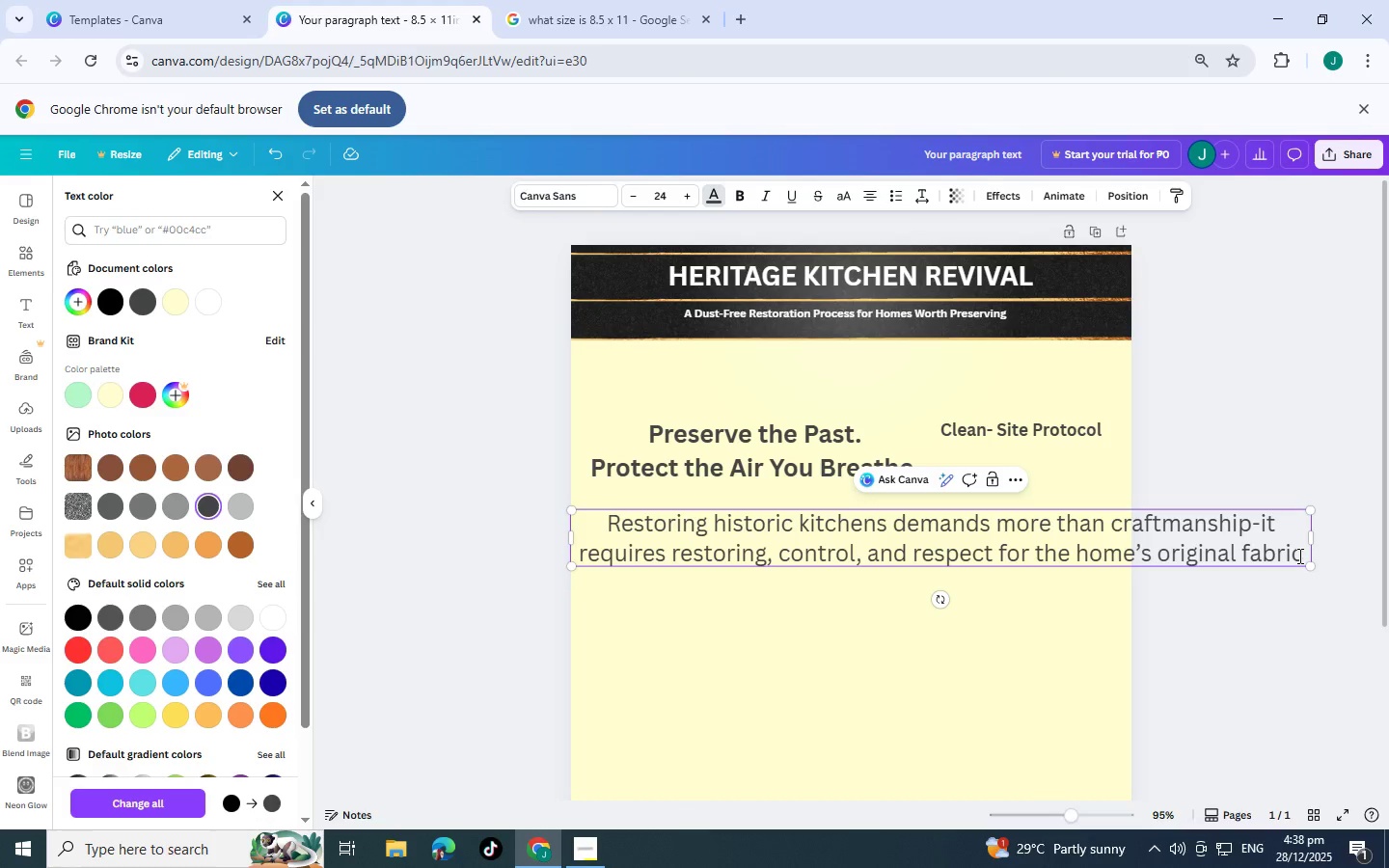 
key(Slash)
 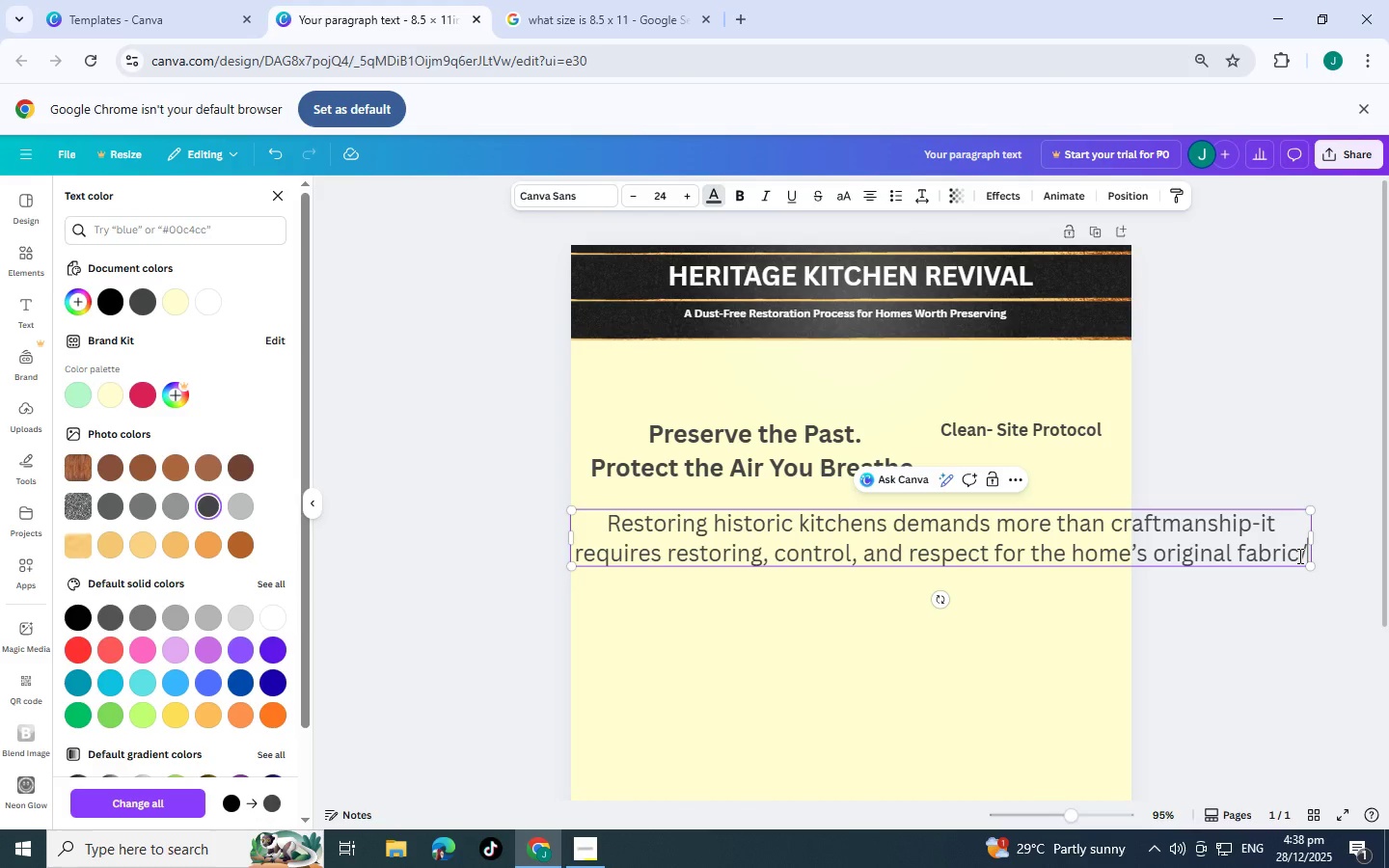 
key(Backspace)
 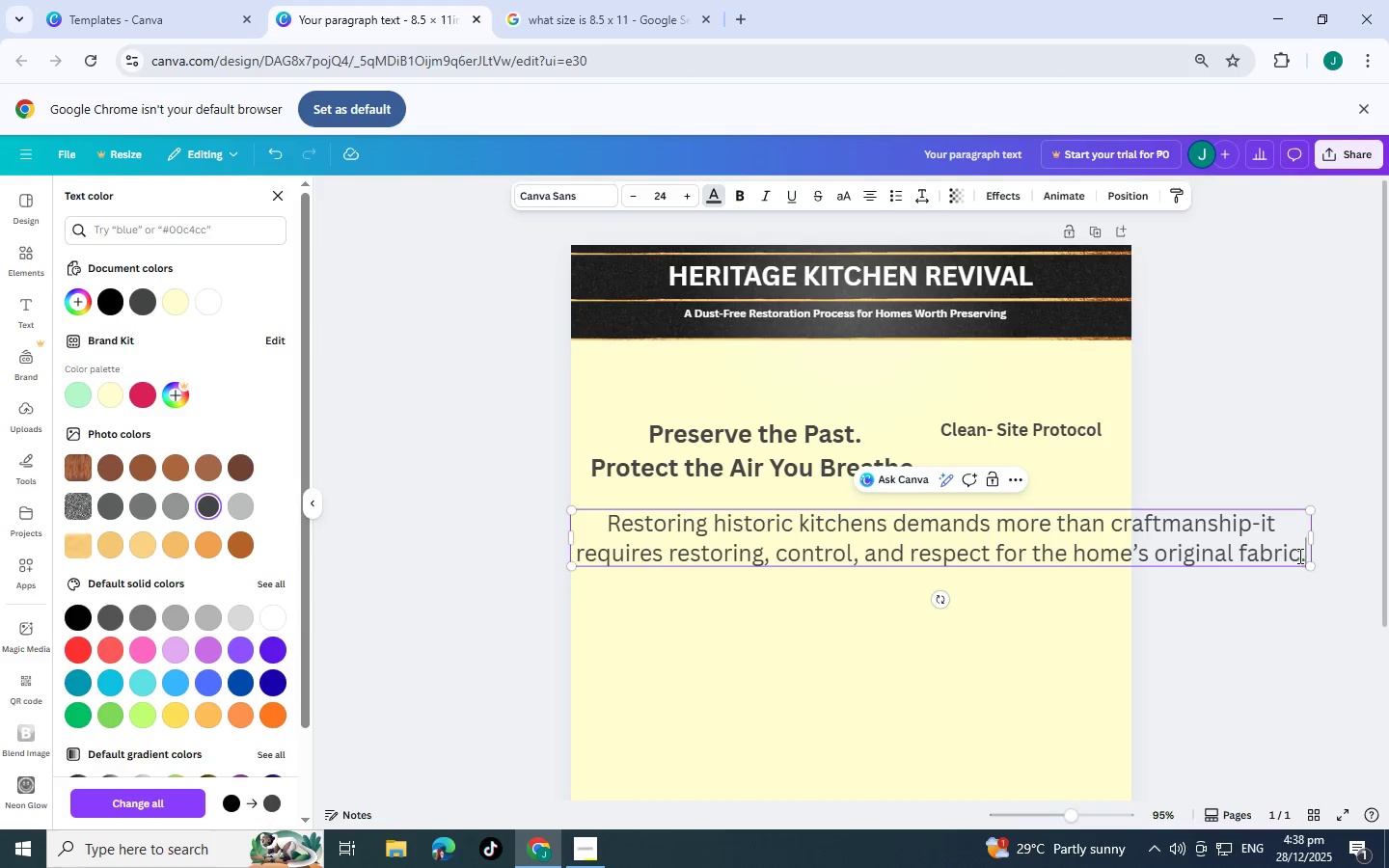 
key(Period)
 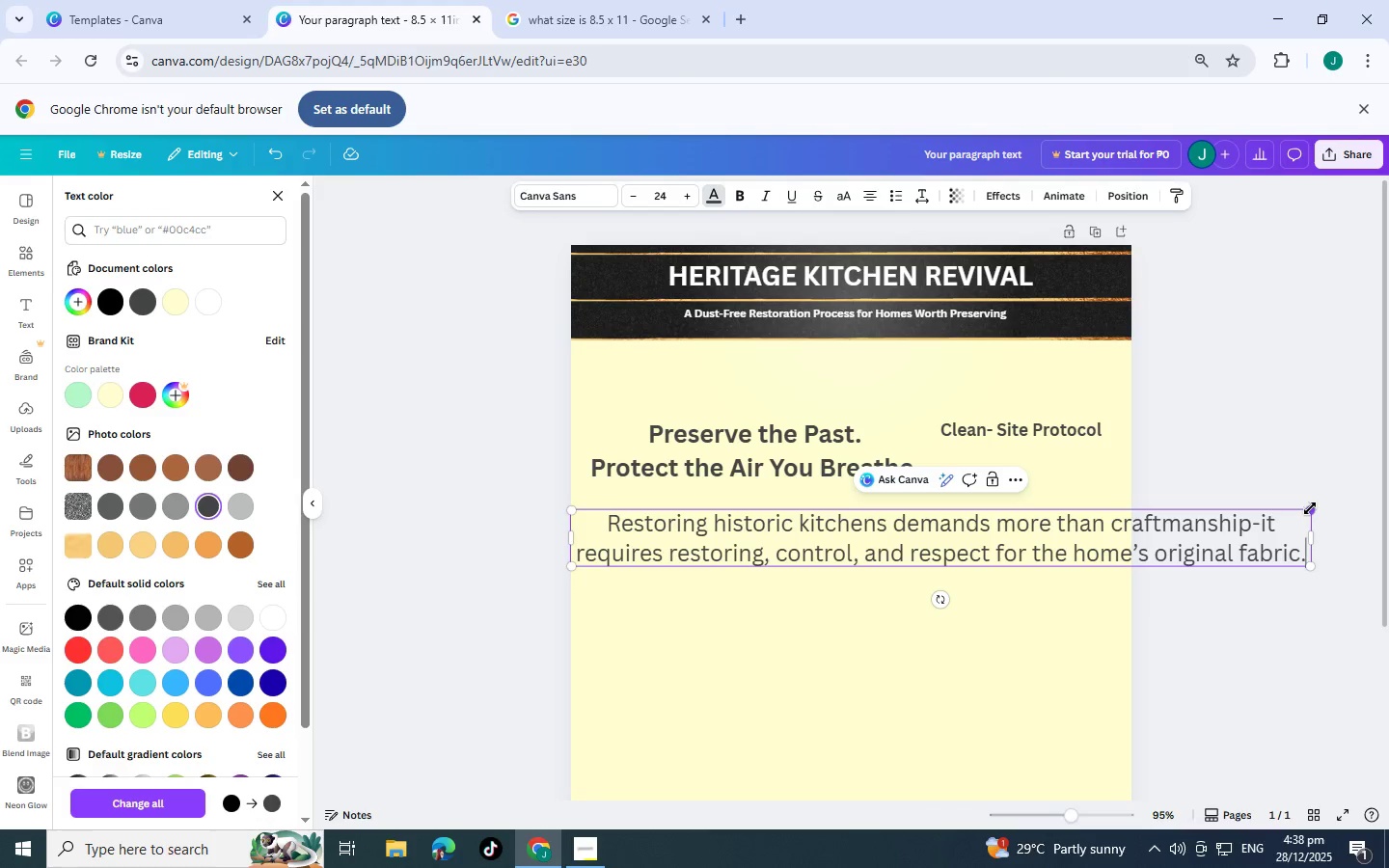 
left_click_drag(start_coordinate=[1310, 508], to_coordinate=[991, 528])
 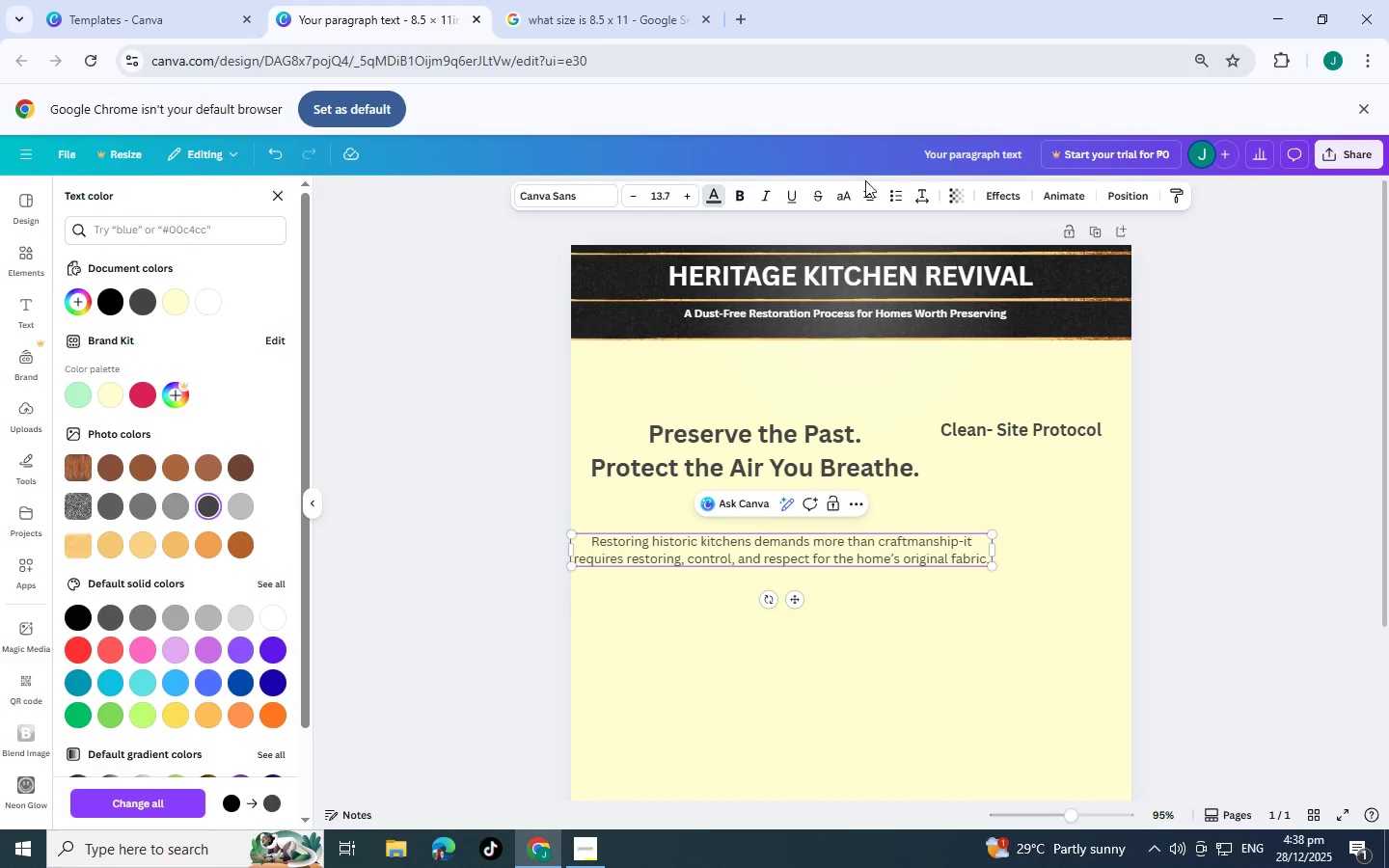 
left_click([867, 191])
 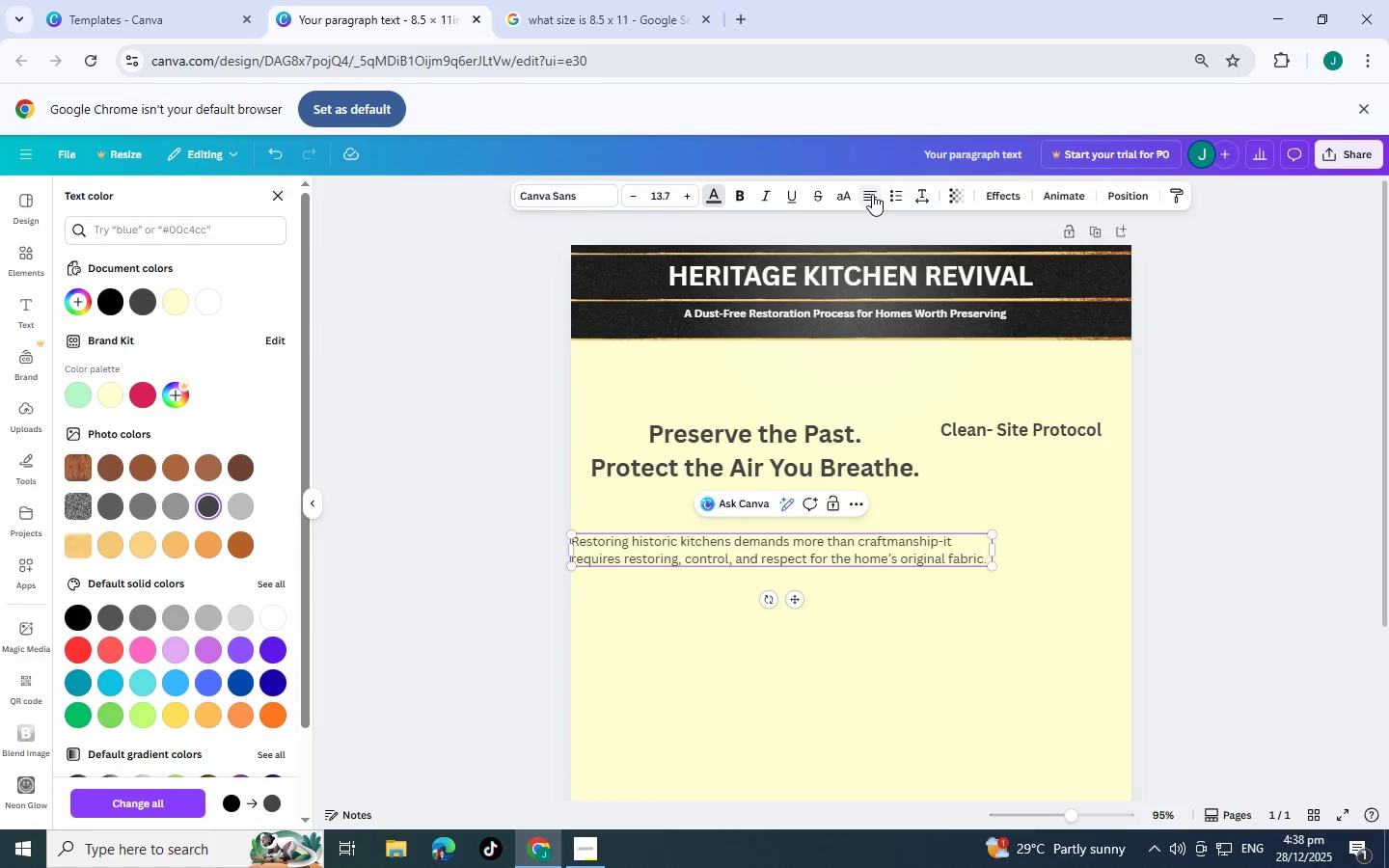 
left_click([872, 194])
 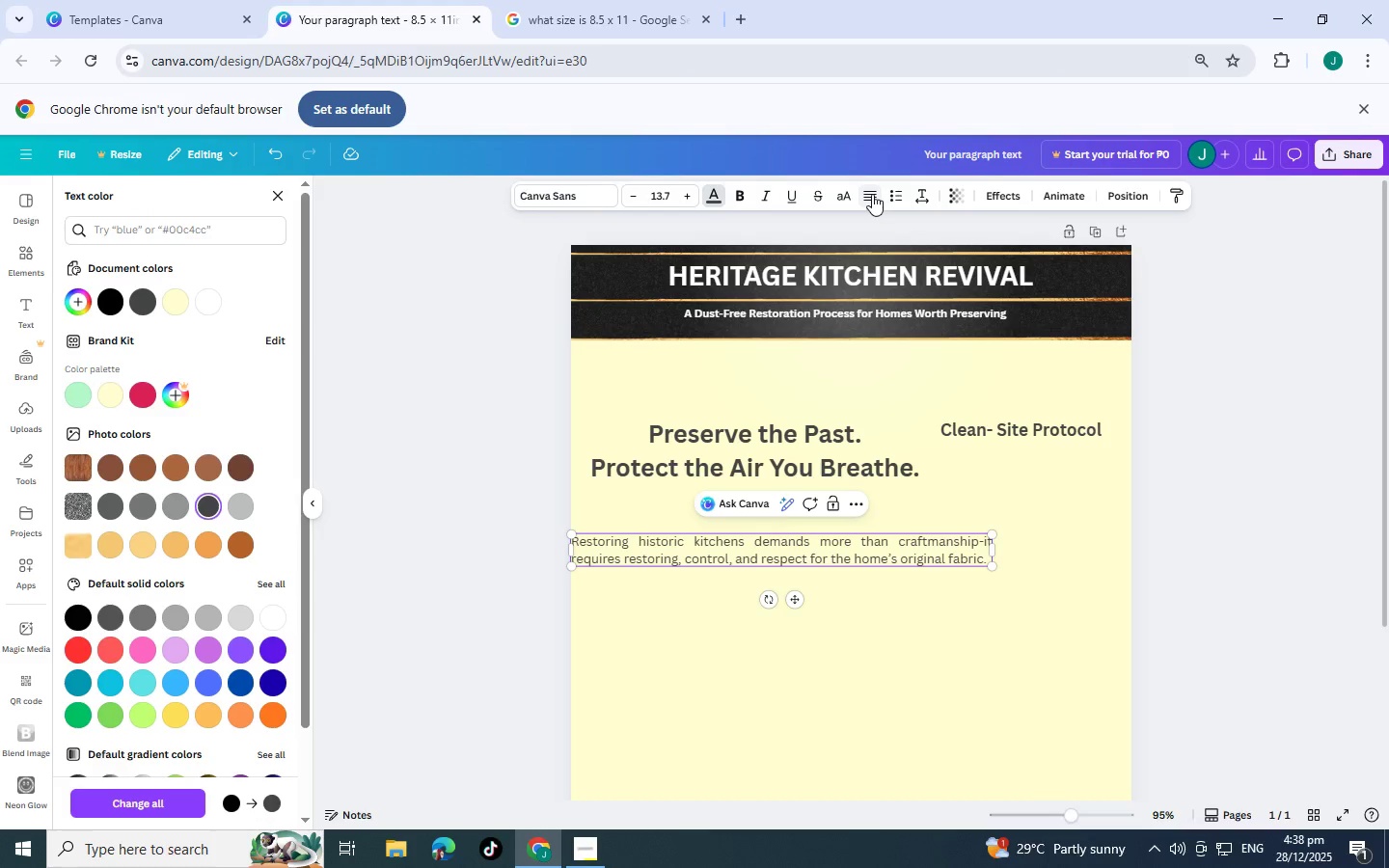 
left_click([872, 194])
 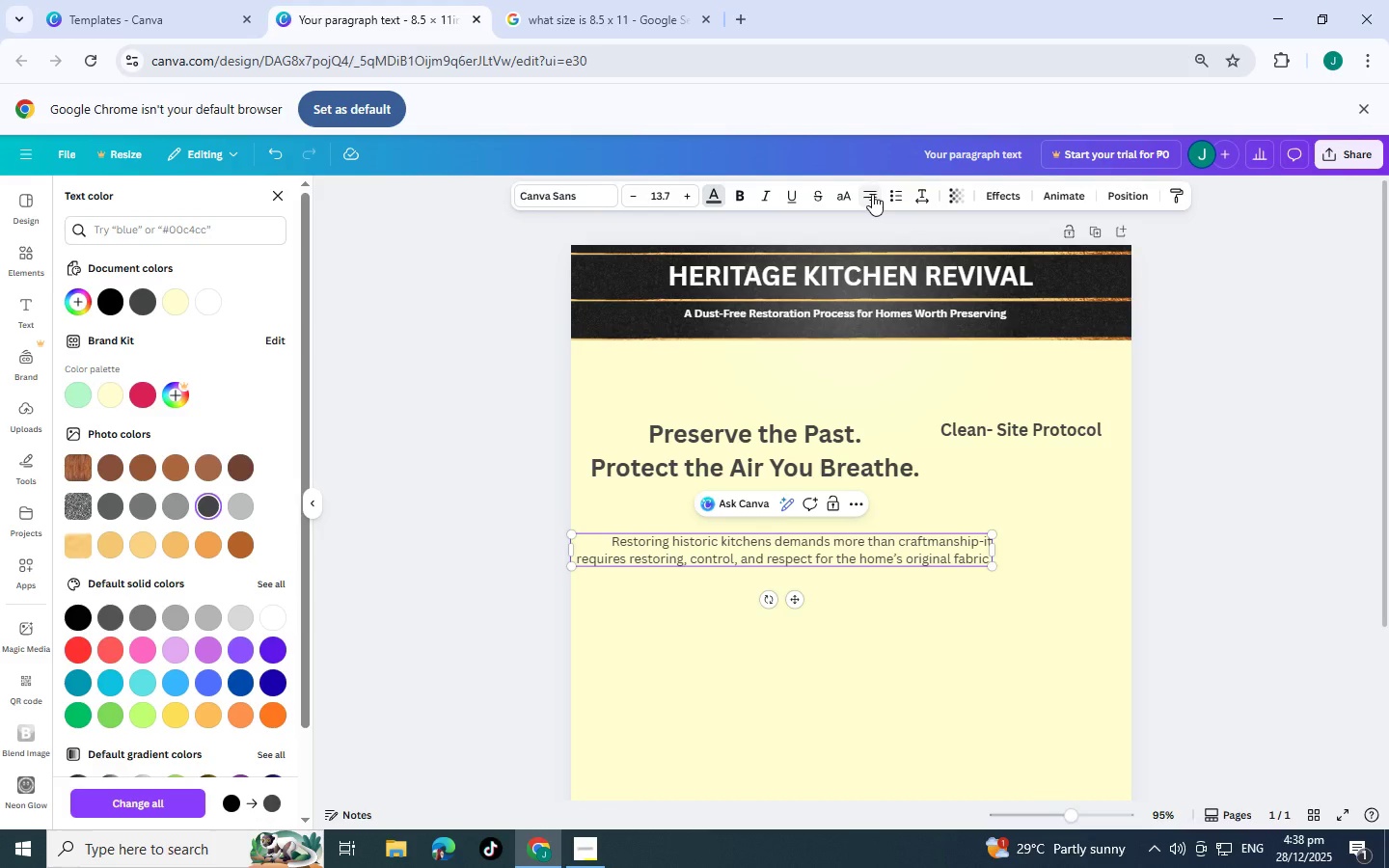 
left_click([872, 194])
 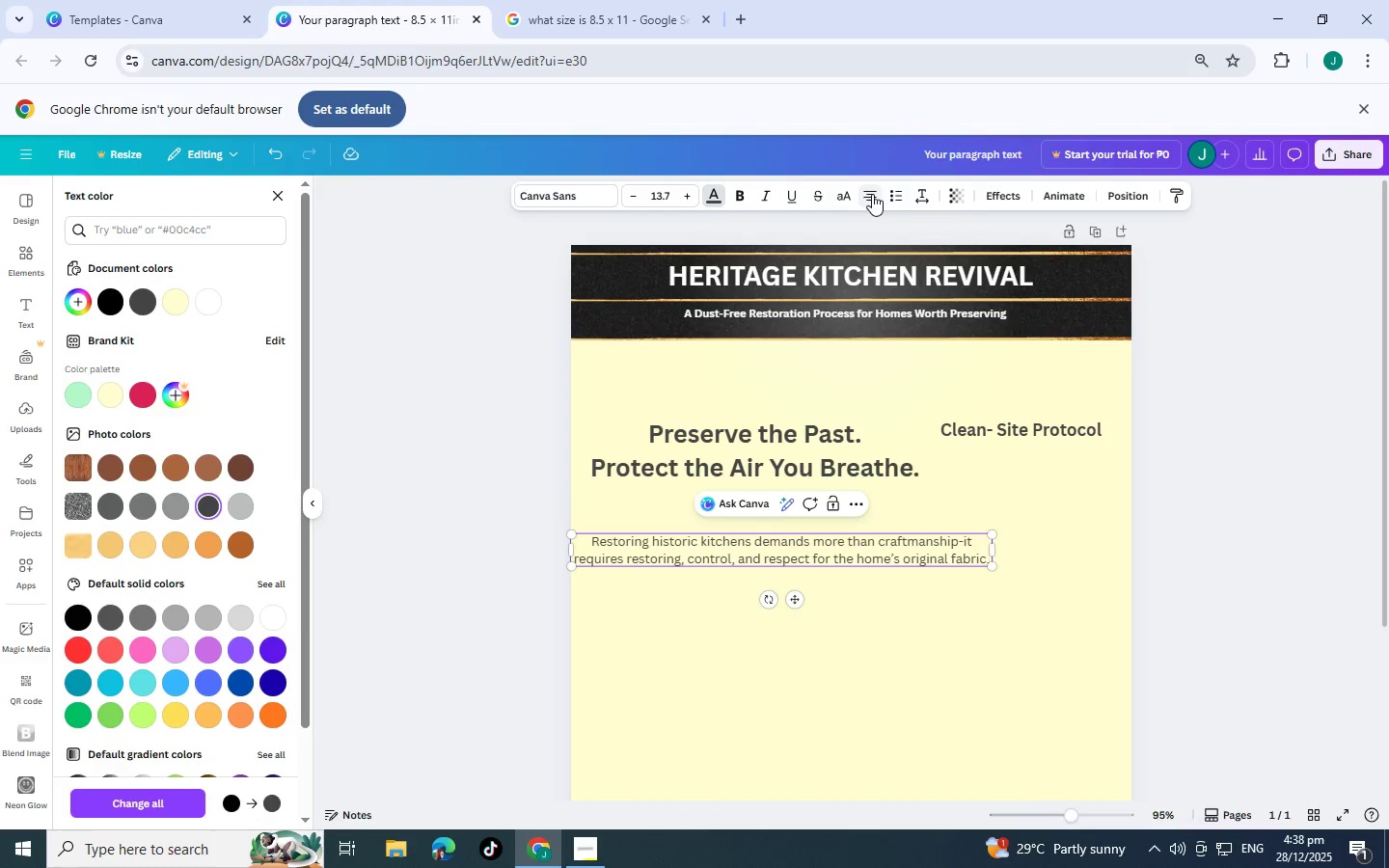 
left_click([872, 194])
 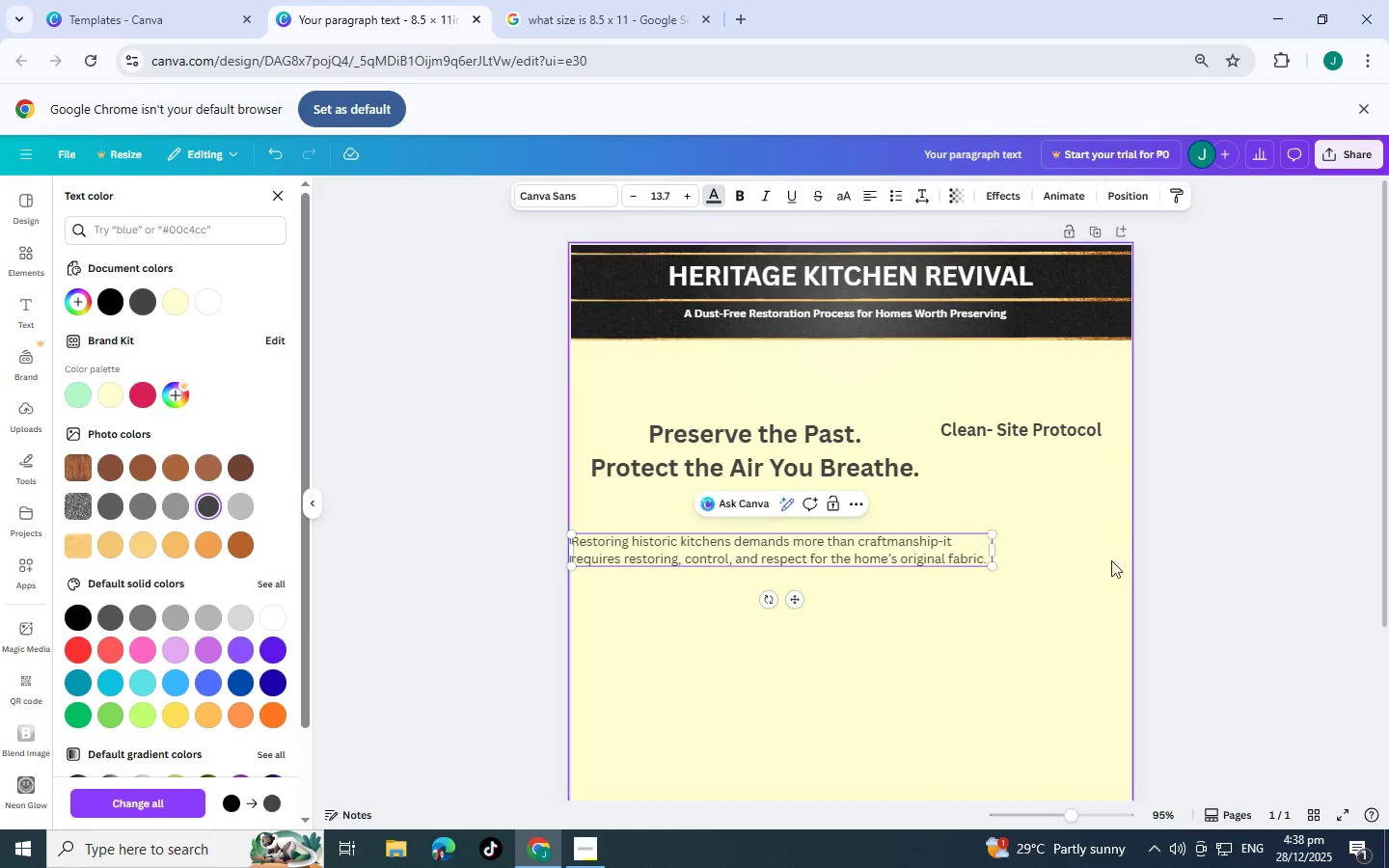 
left_click([1195, 536])
 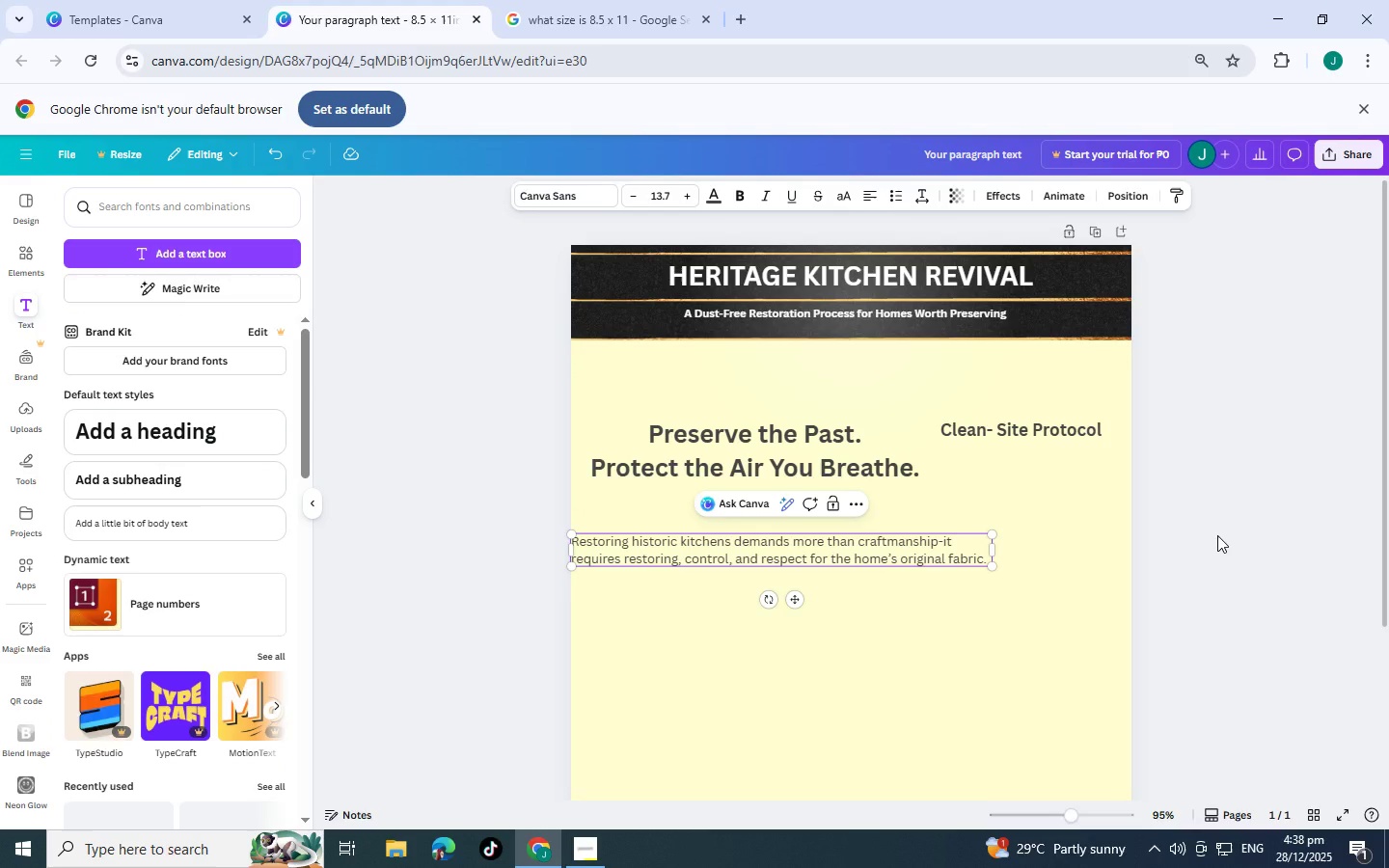 
left_click([1158, 534])
 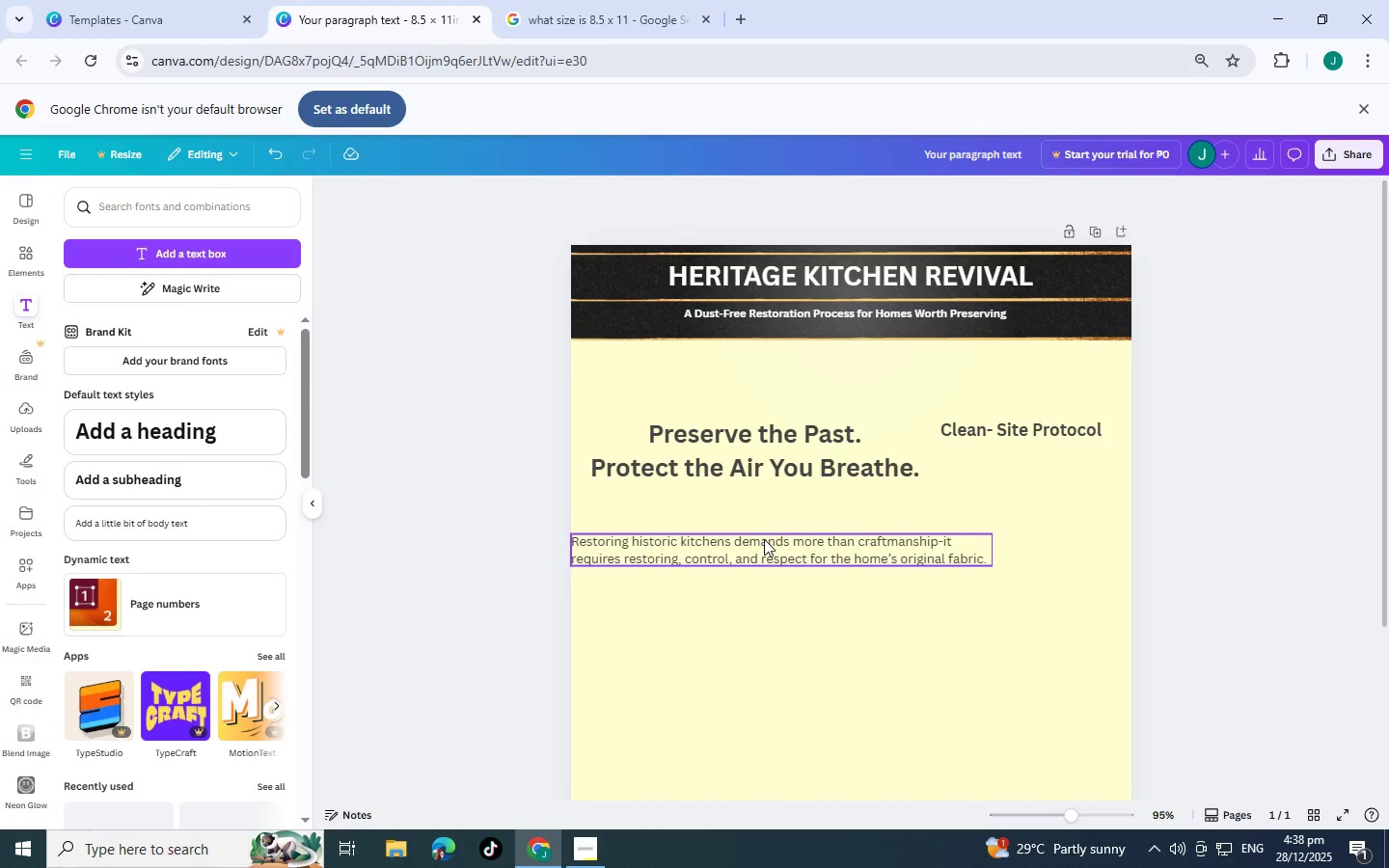 
left_click_drag(start_coordinate=[764, 539], to_coordinate=[775, 505])
 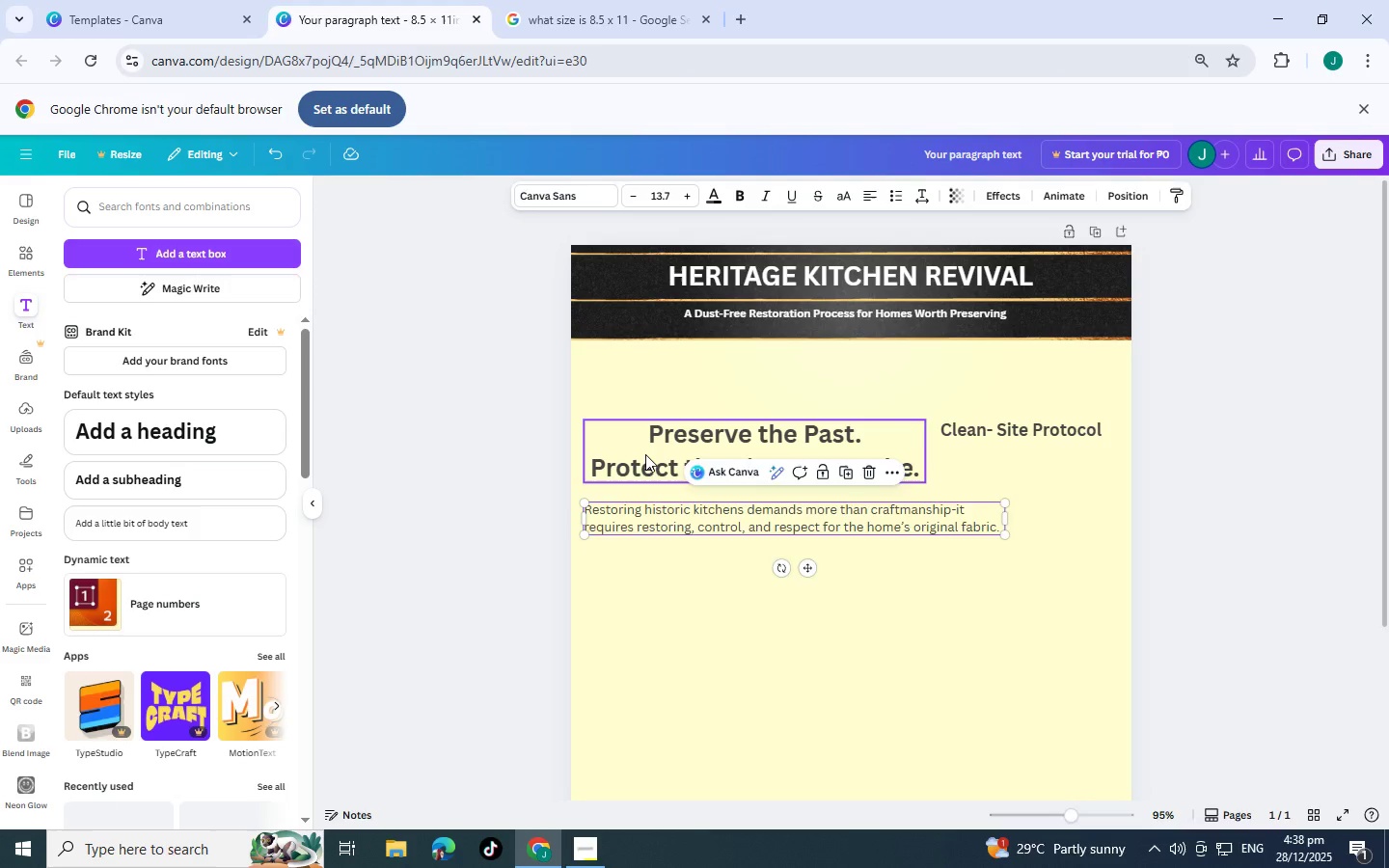 
left_click_drag(start_coordinate=[645, 454], to_coordinate=[656, 457])
 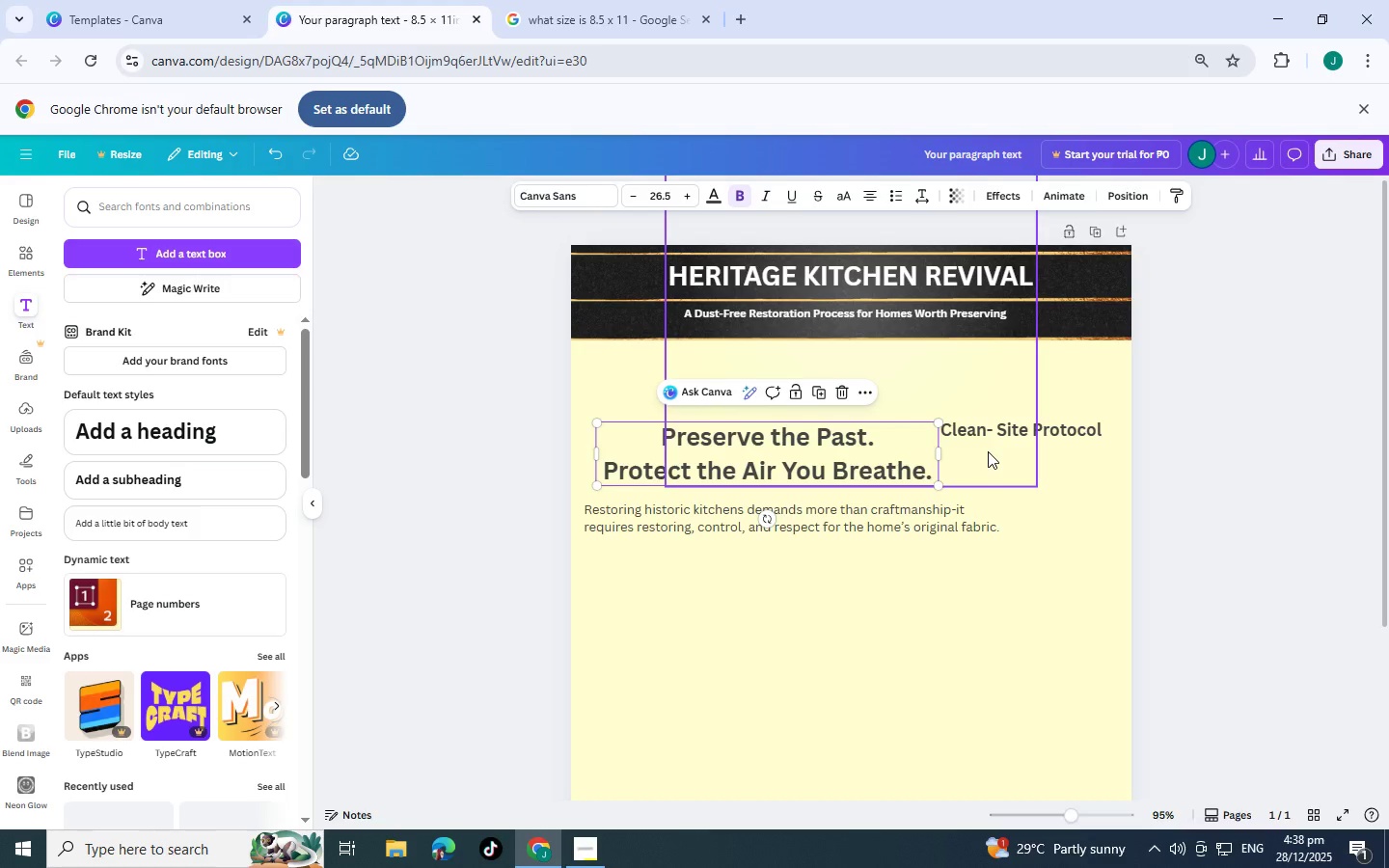 
left_click([995, 436])
 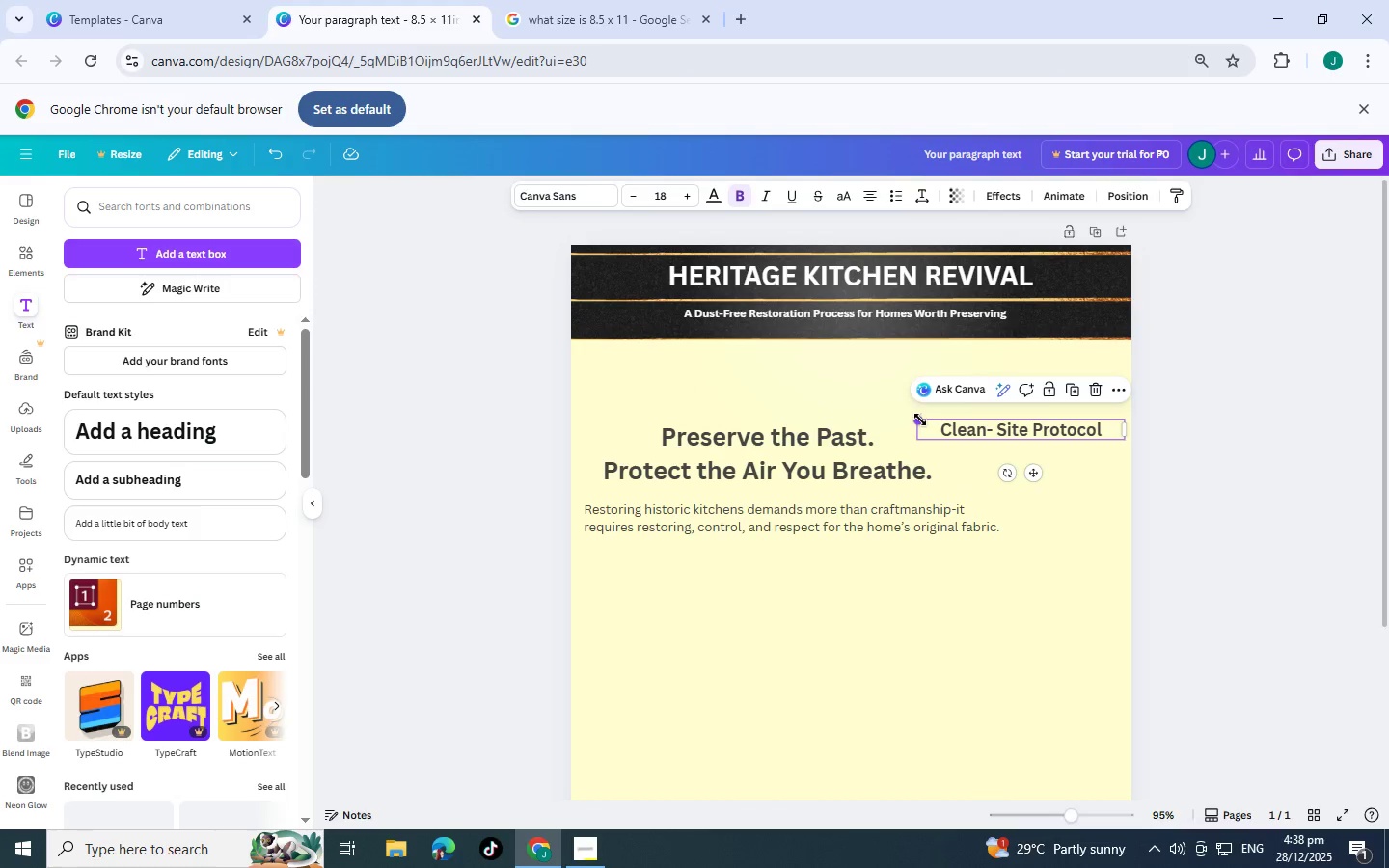 
left_click_drag(start_coordinate=[920, 420], to_coordinate=[963, 423])
 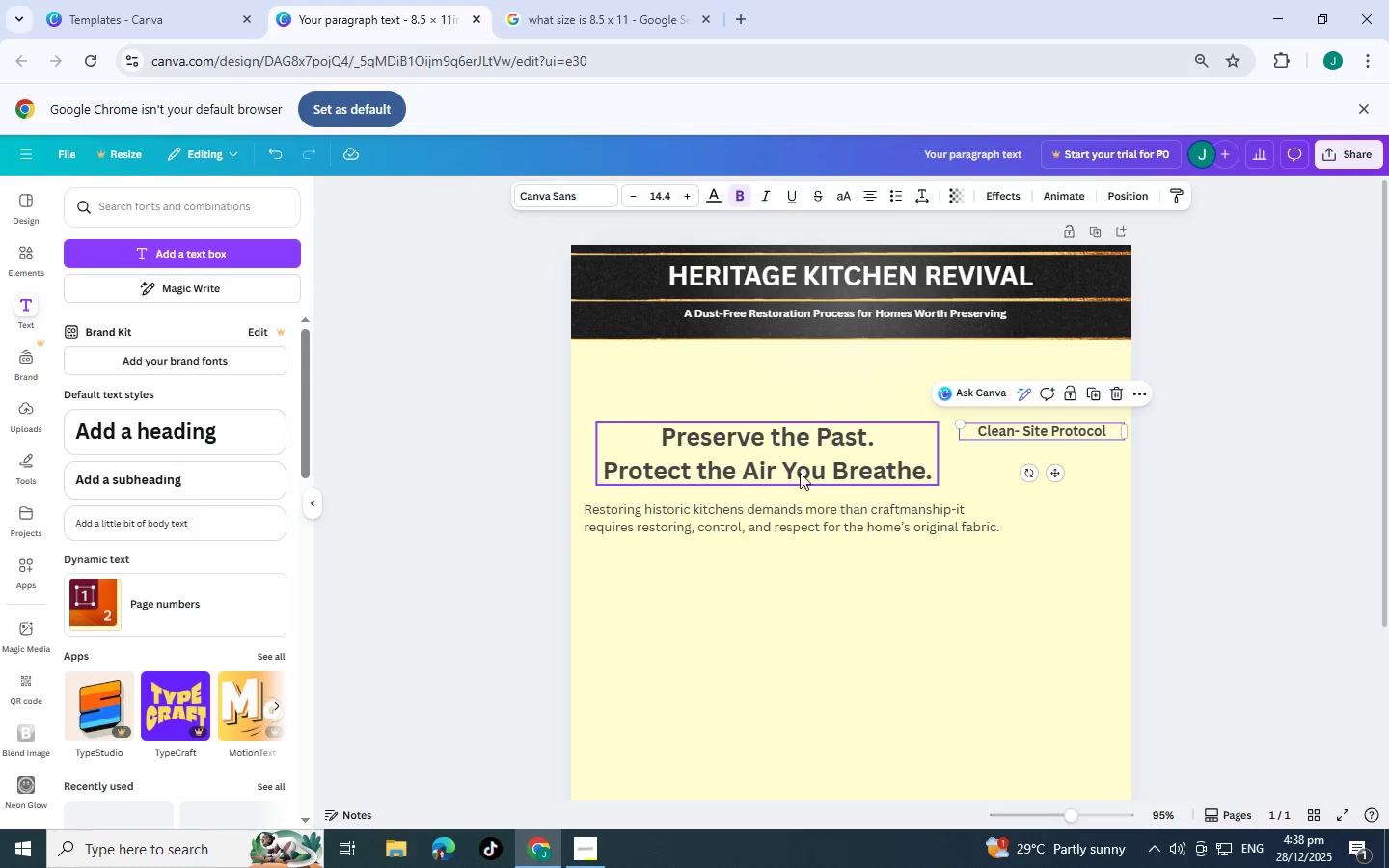 
scroll: coordinate [802, 486], scroll_direction: down, amount: 1.0
 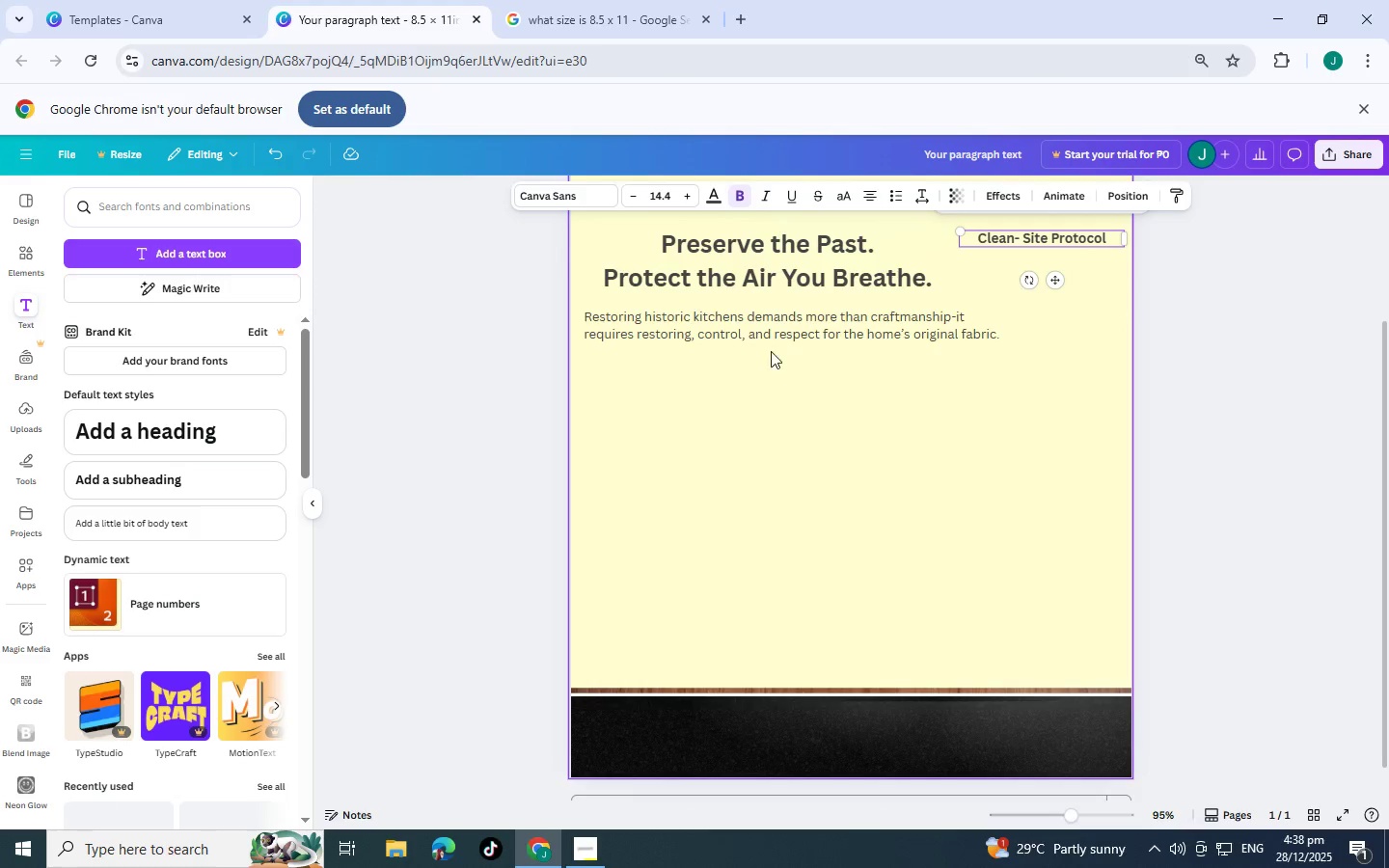 
left_click([766, 312])
 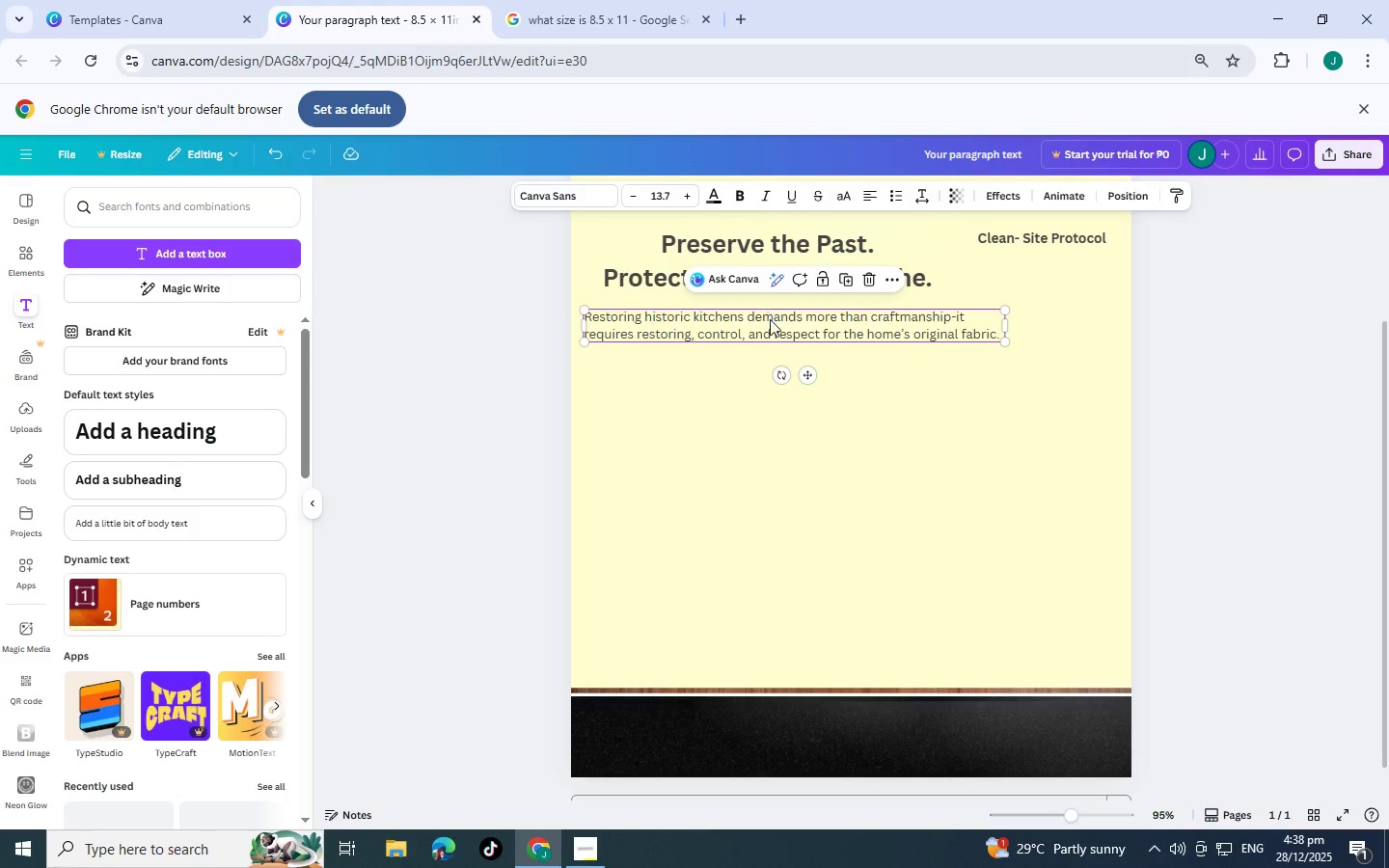 
key(Control+C)
 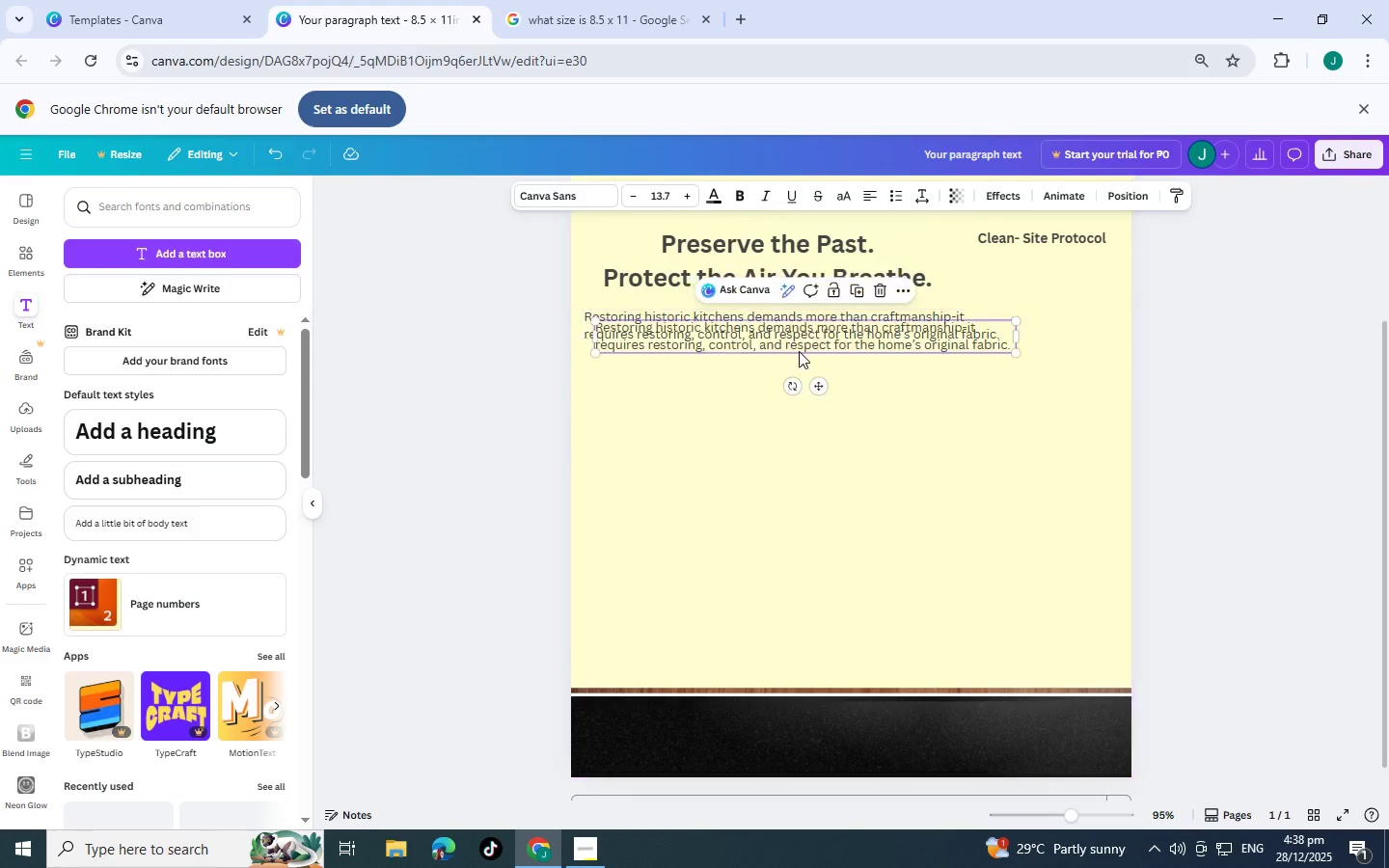 
key(Control+V)
 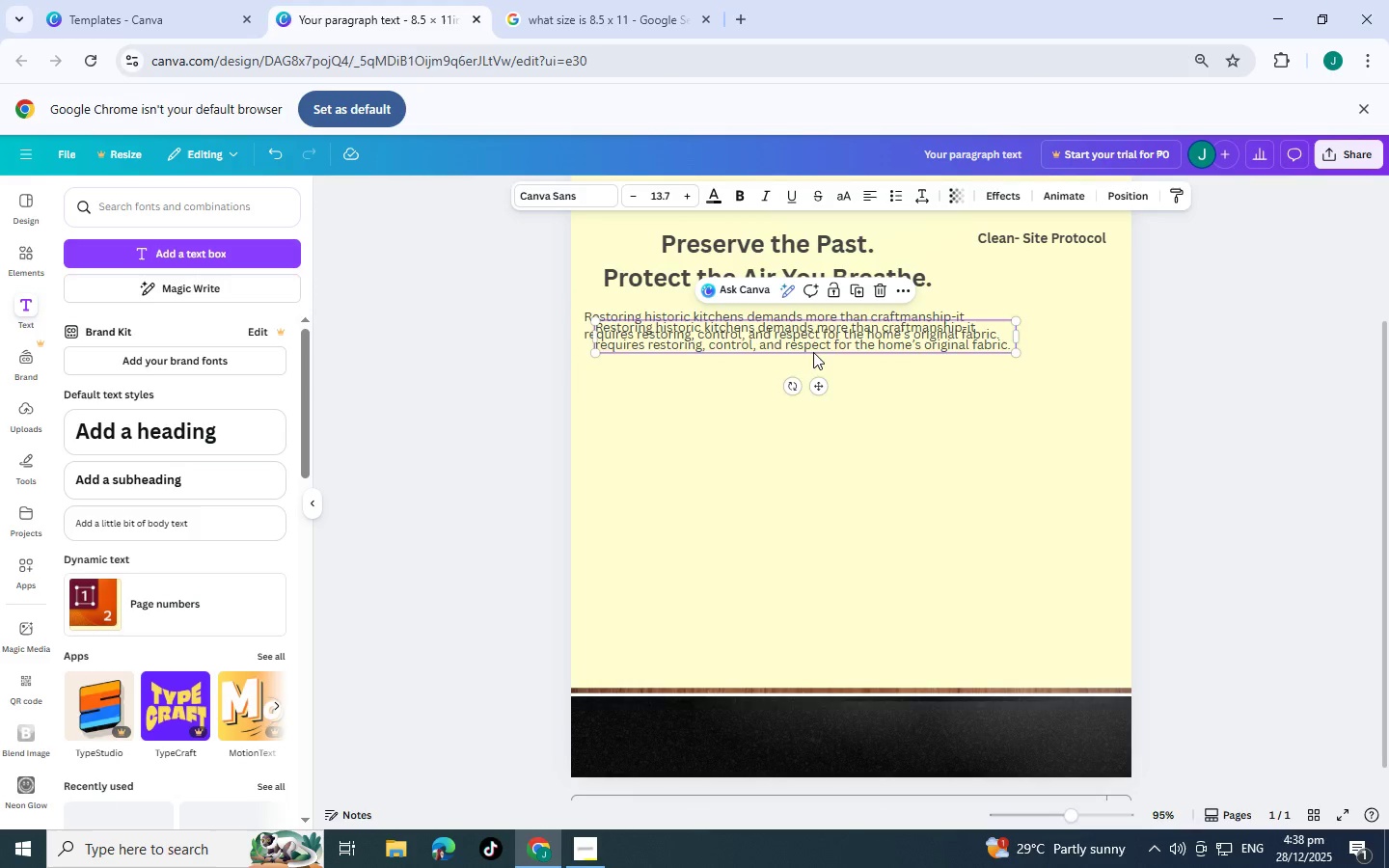 
left_click_drag(start_coordinate=[813, 341], to_coordinate=[801, 410])
 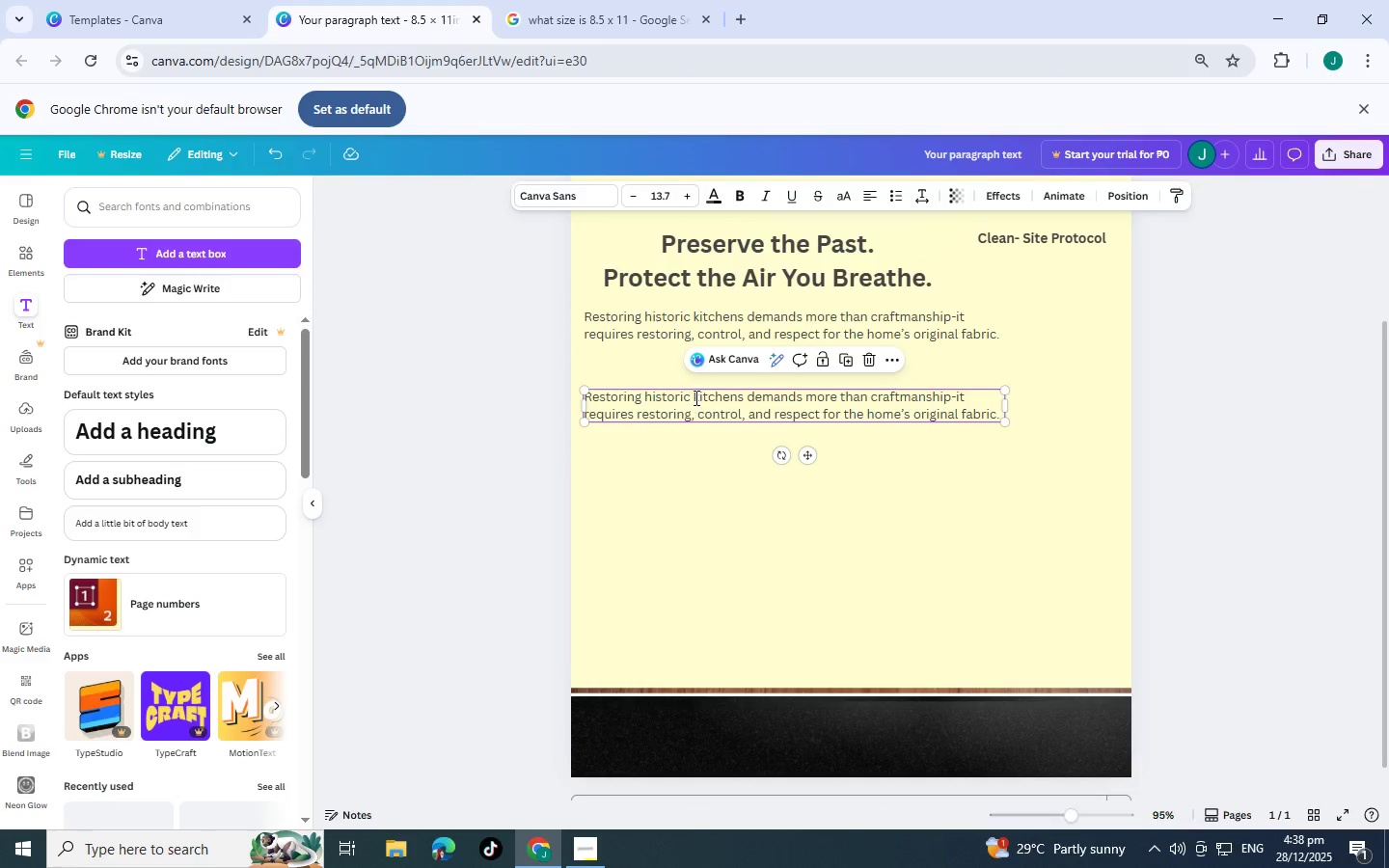 
double_click([694, 397])
 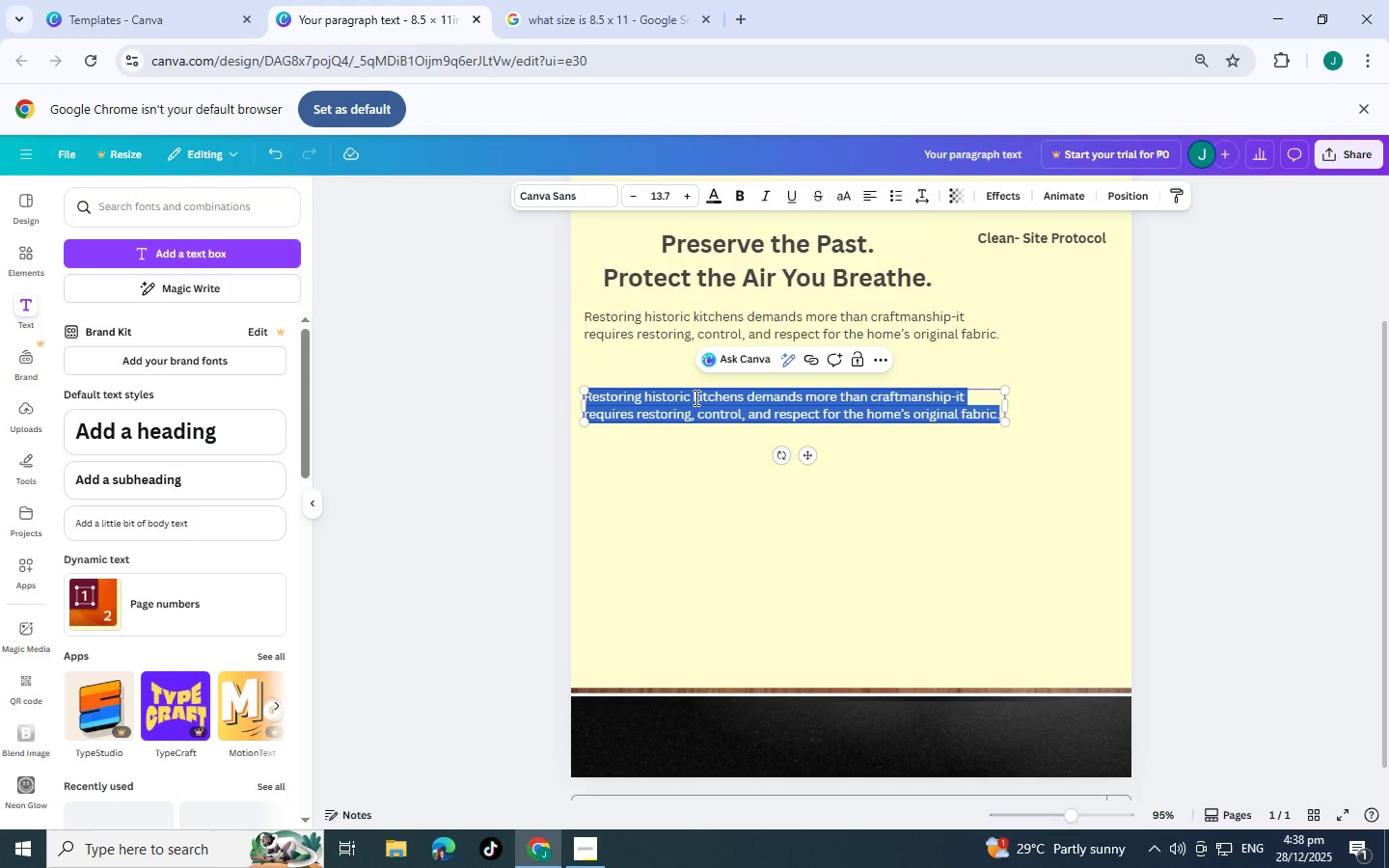 
triple_click([694, 397])
 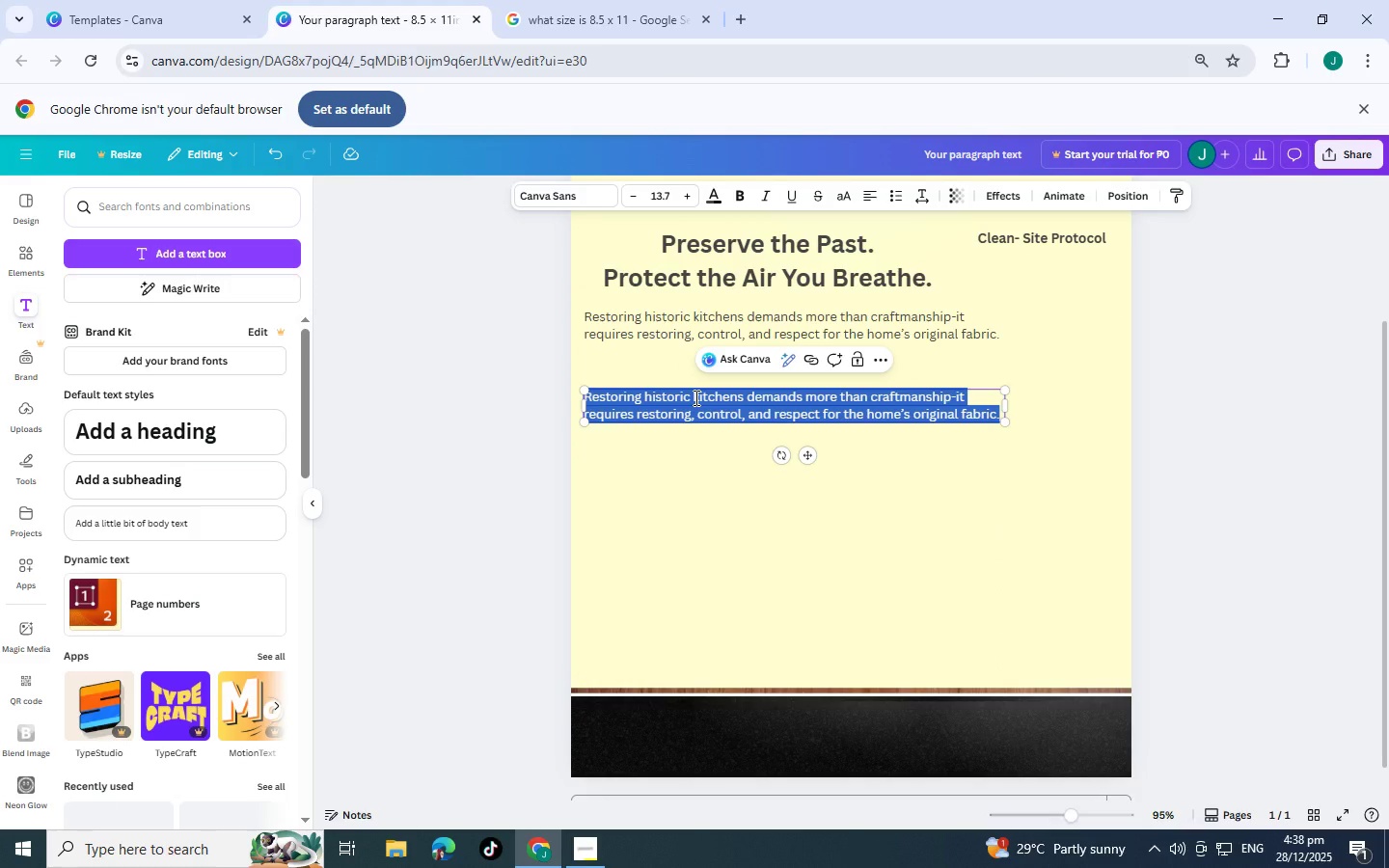 
type(Iron & Oak's Breathe Easy TM Dis)
key(Backspace)
key(Backspace)
type(ust Free RestorationPor)
key(Backspace)
key(Backspace)
key(Backspace)
type( Por)
key(Backspace)
key(Backspace)
type(rocess uses)
 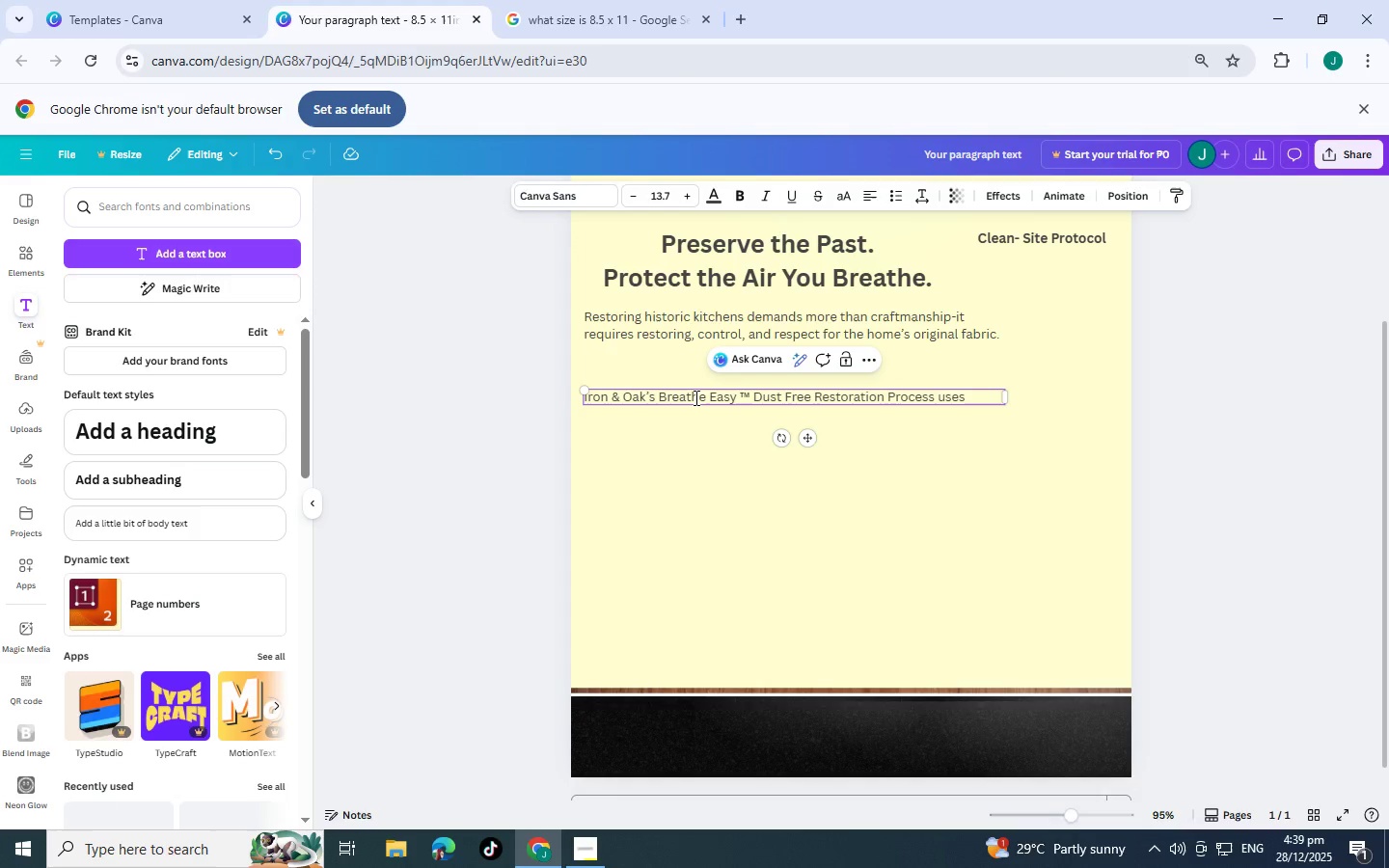 
left_click_drag(start_coordinate=[968, 397], to_coordinate=[504, 407])
 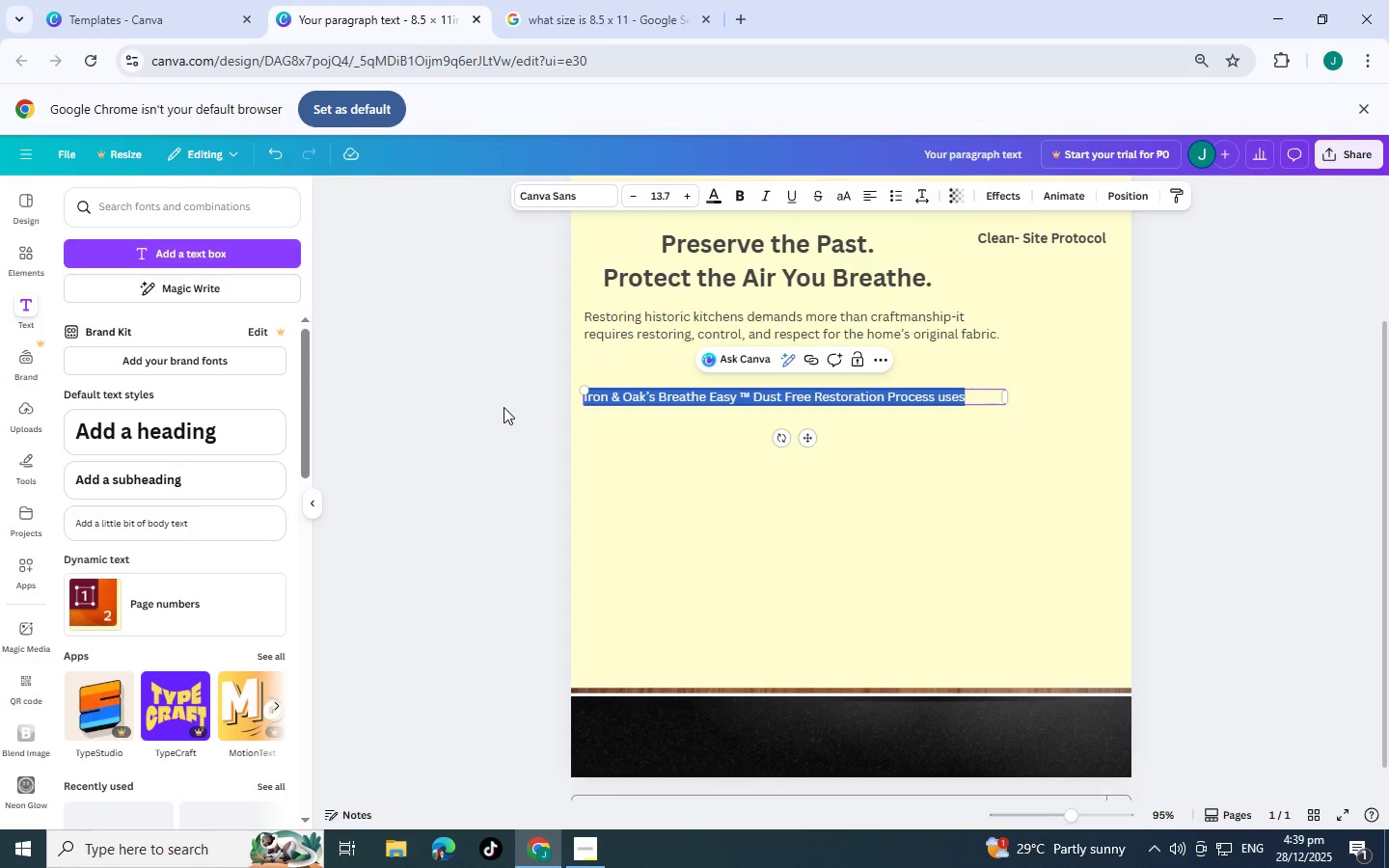 
key(Control+B)
 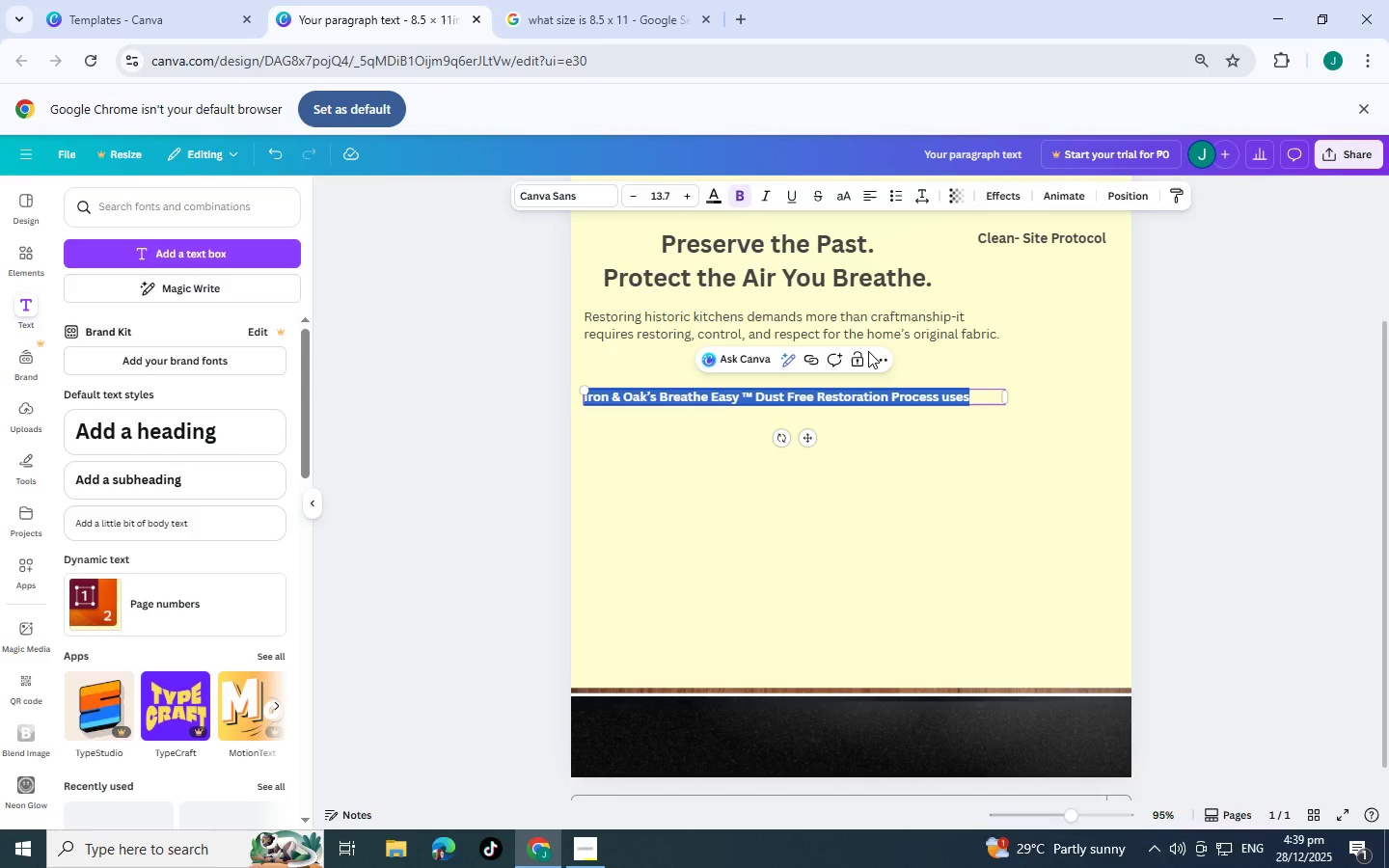 
left_click([974, 395])
 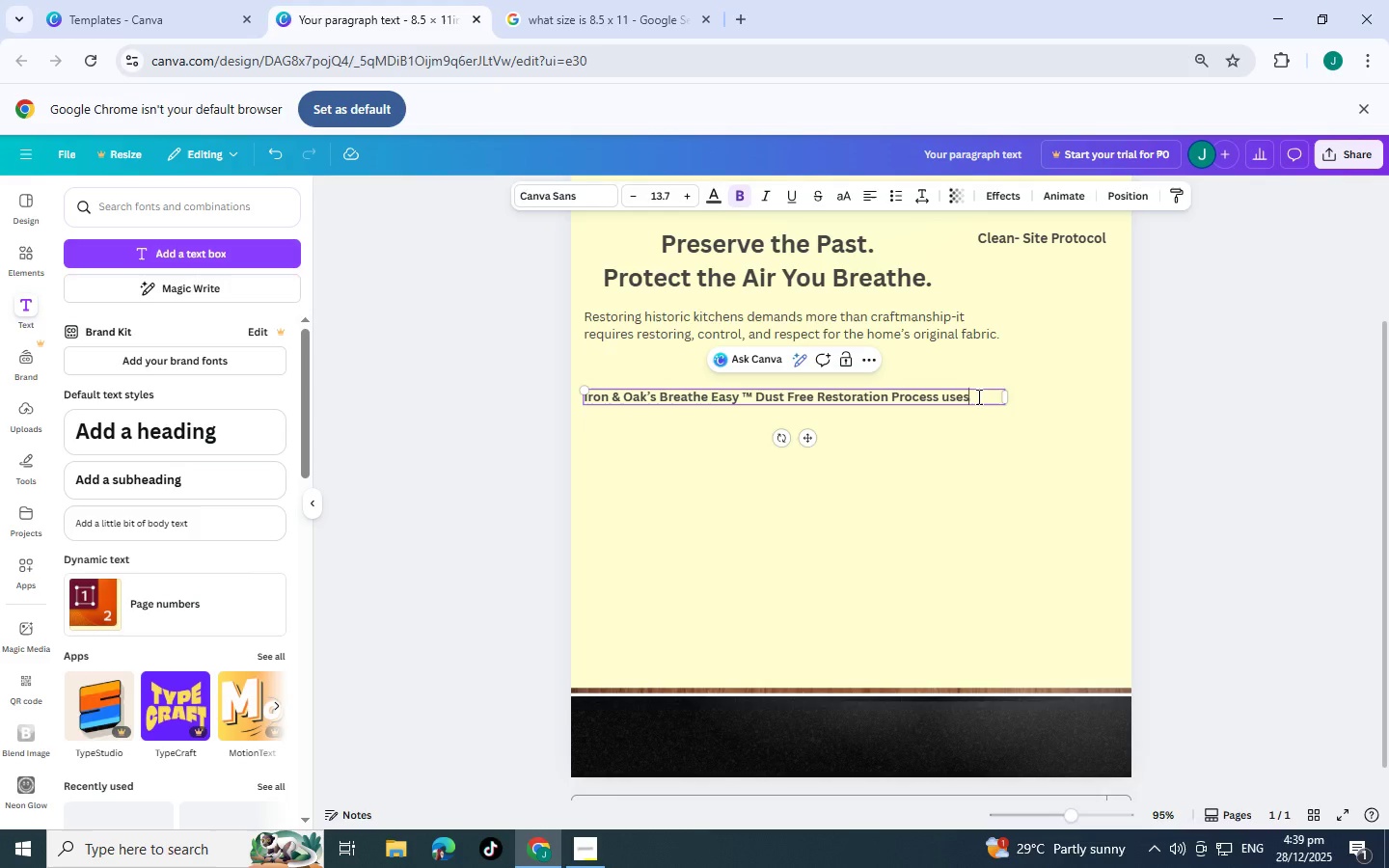 
key(Enter)
 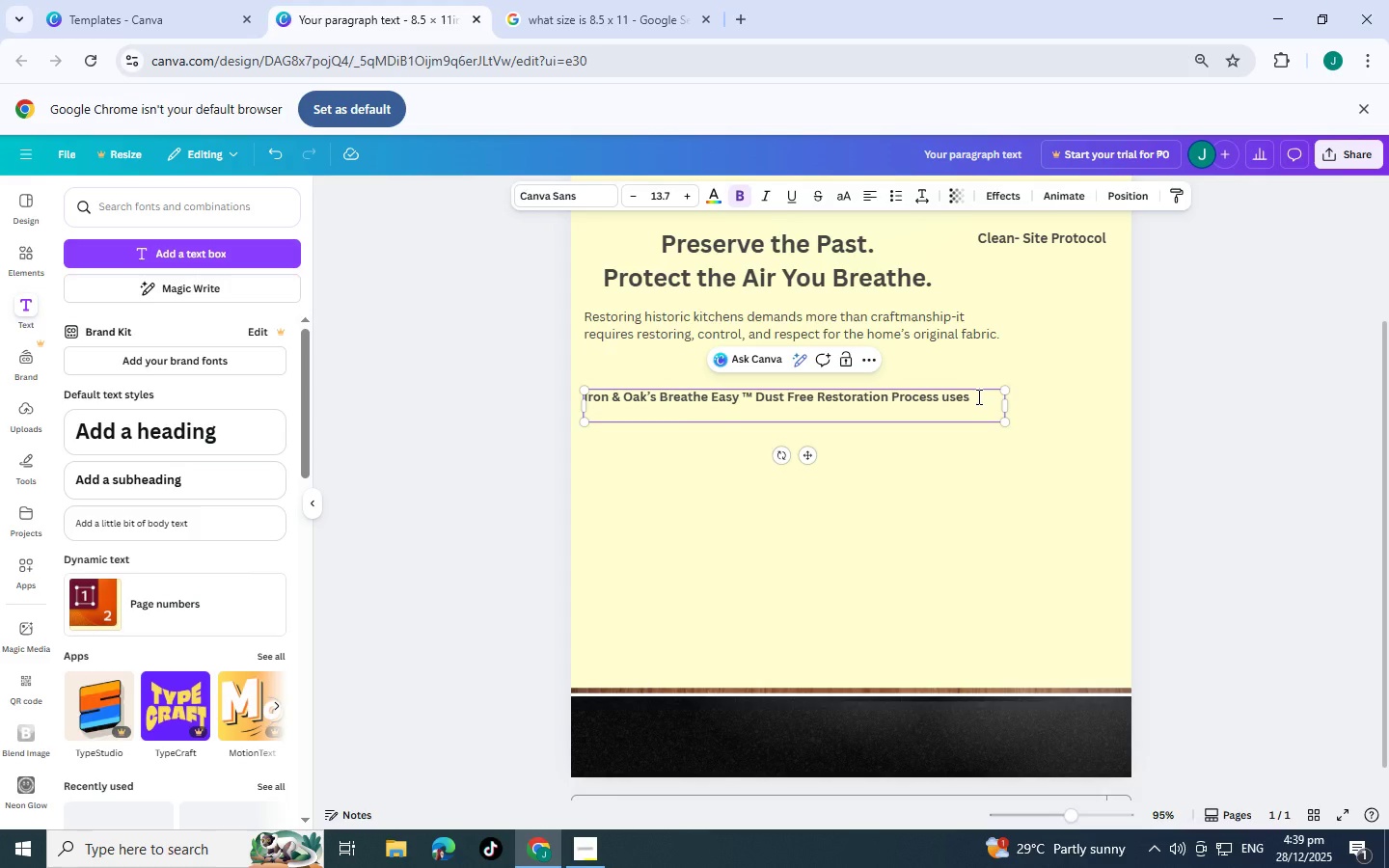 
key(Control+B)
 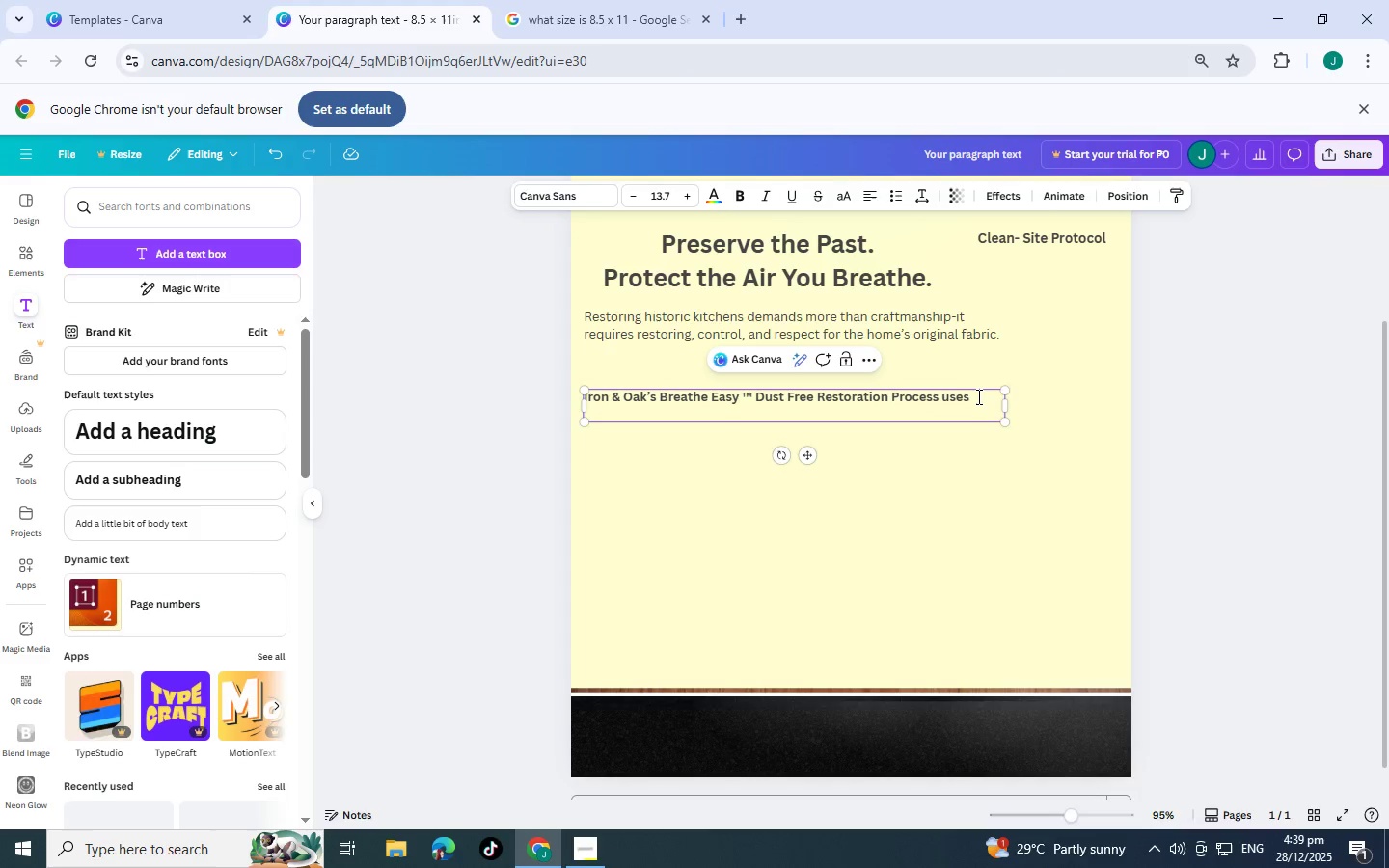 
type(JH)
key(Backspace)
key(Backspace)
type(HE)
key(Backspace)
key(Backspace)
 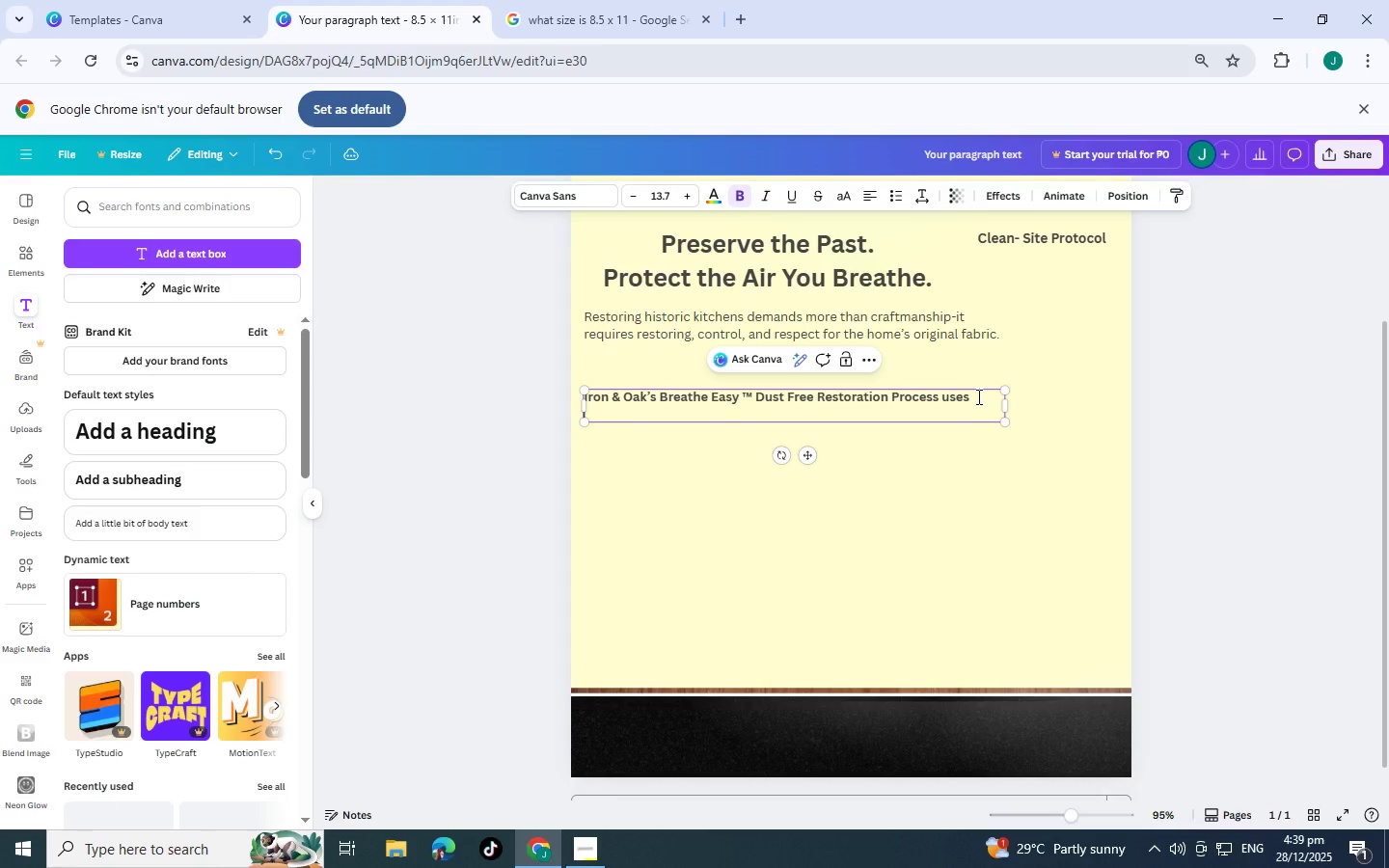 
key(Control+B)
 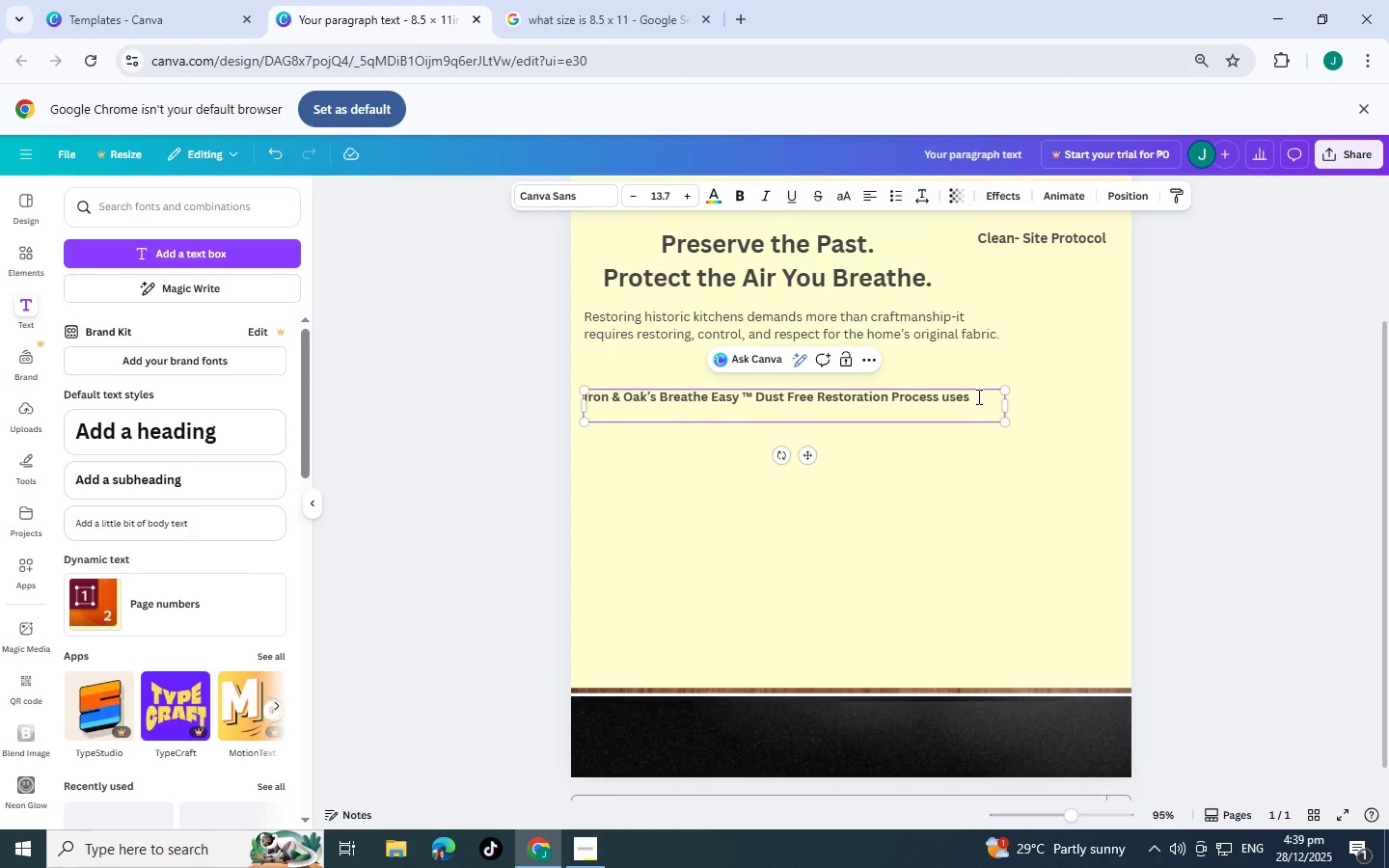 
type(HE)
key(Backspace)
type(EPA )
key(Backspace)
type(- )
key(Backspace)
type(shrouded tools and controlled work zones to protect antu)
key(Backspace)
type(ique millwork, oro)
key(Backspace)
type(ig)
key(Backspace)
type(nal f)
key(Backspace)
key(Backspace)
key(Backspace)
key(Backspace)
key(Backspace)
type(ginal floors, and indoor )
 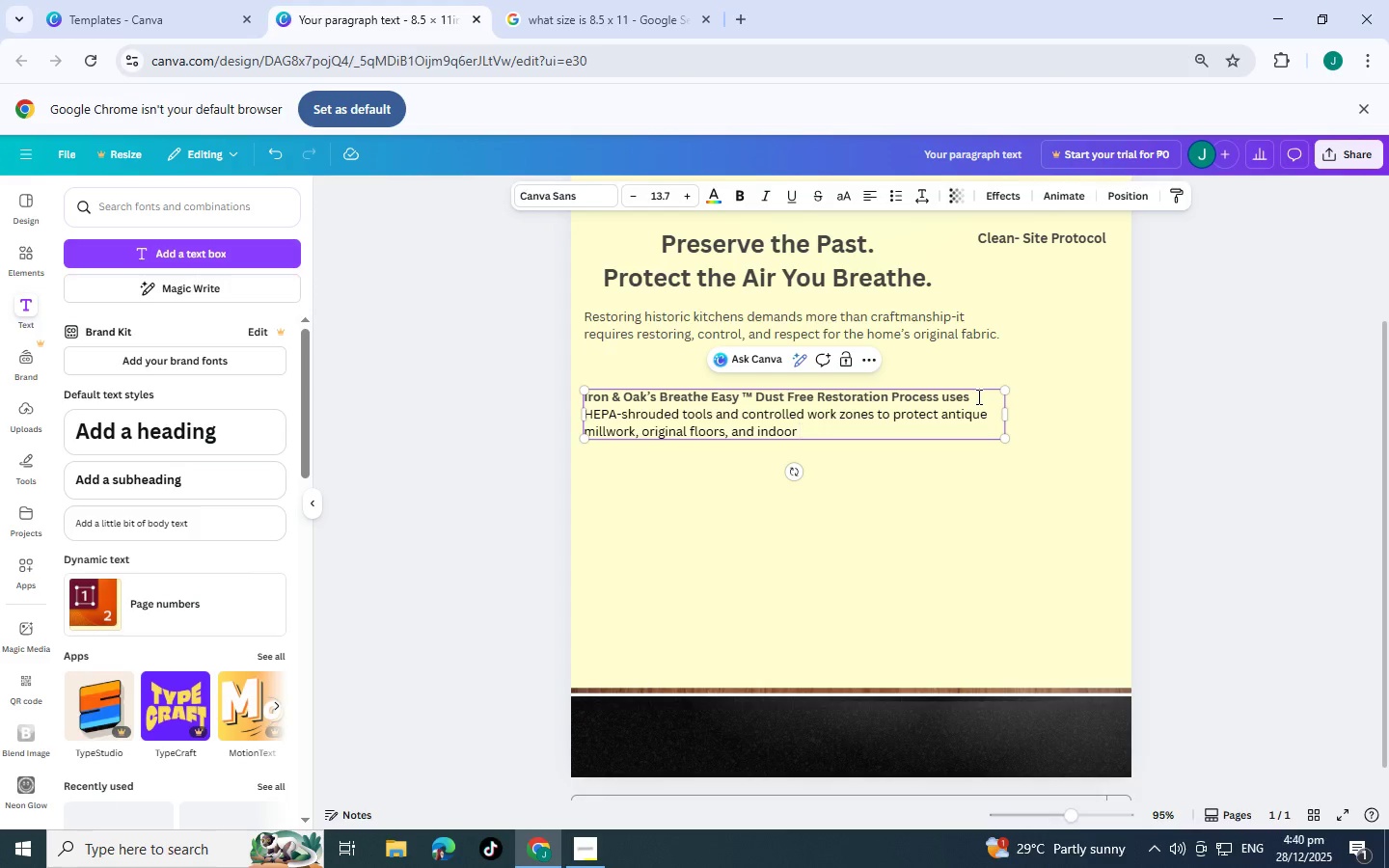 
type(air q)
key(Backspace)
type(quality- wot)
key(Backspace)
key(Backspace)
type(ithout compromising precision or finish quality.)
 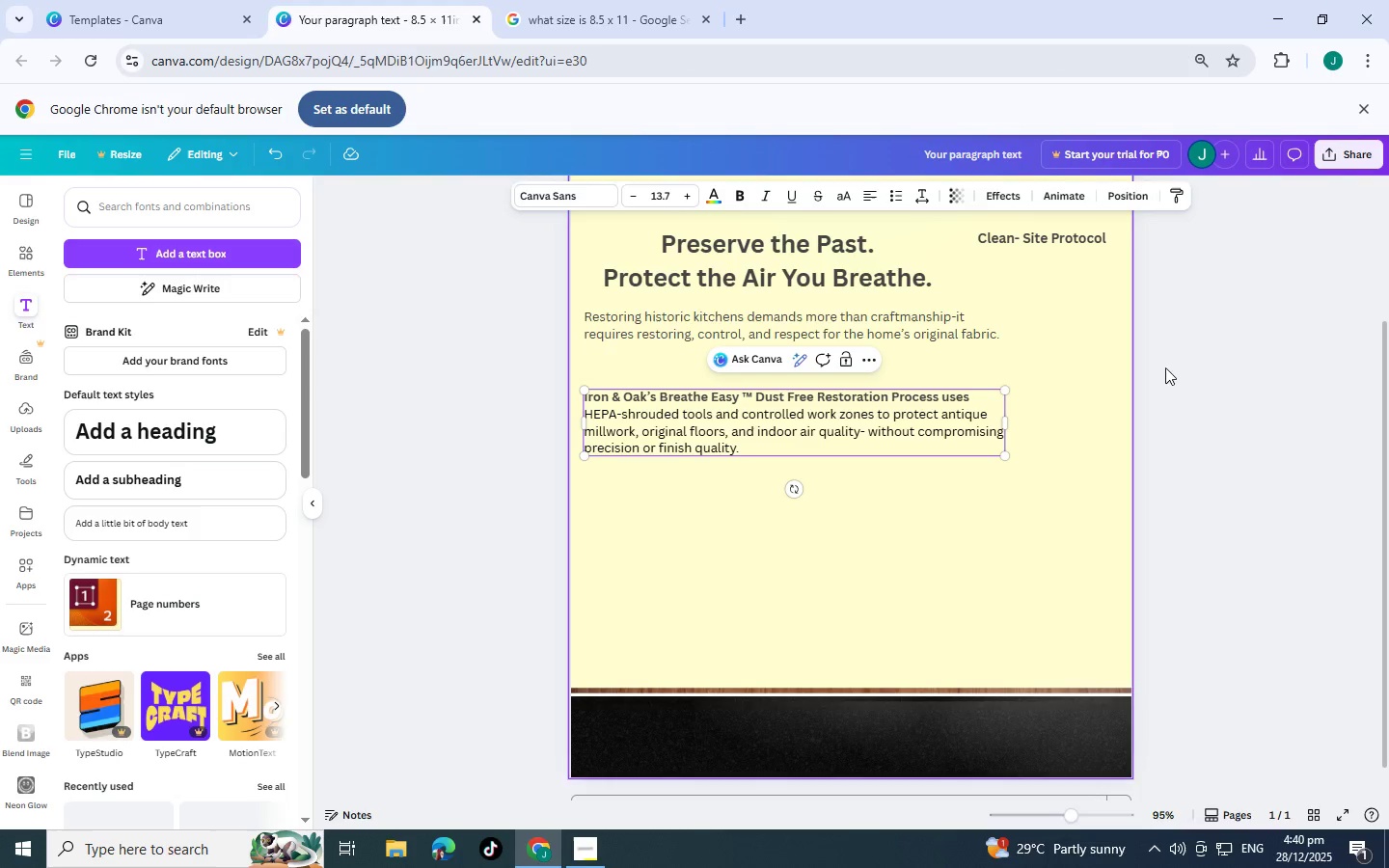 
double_click([1199, 408])
 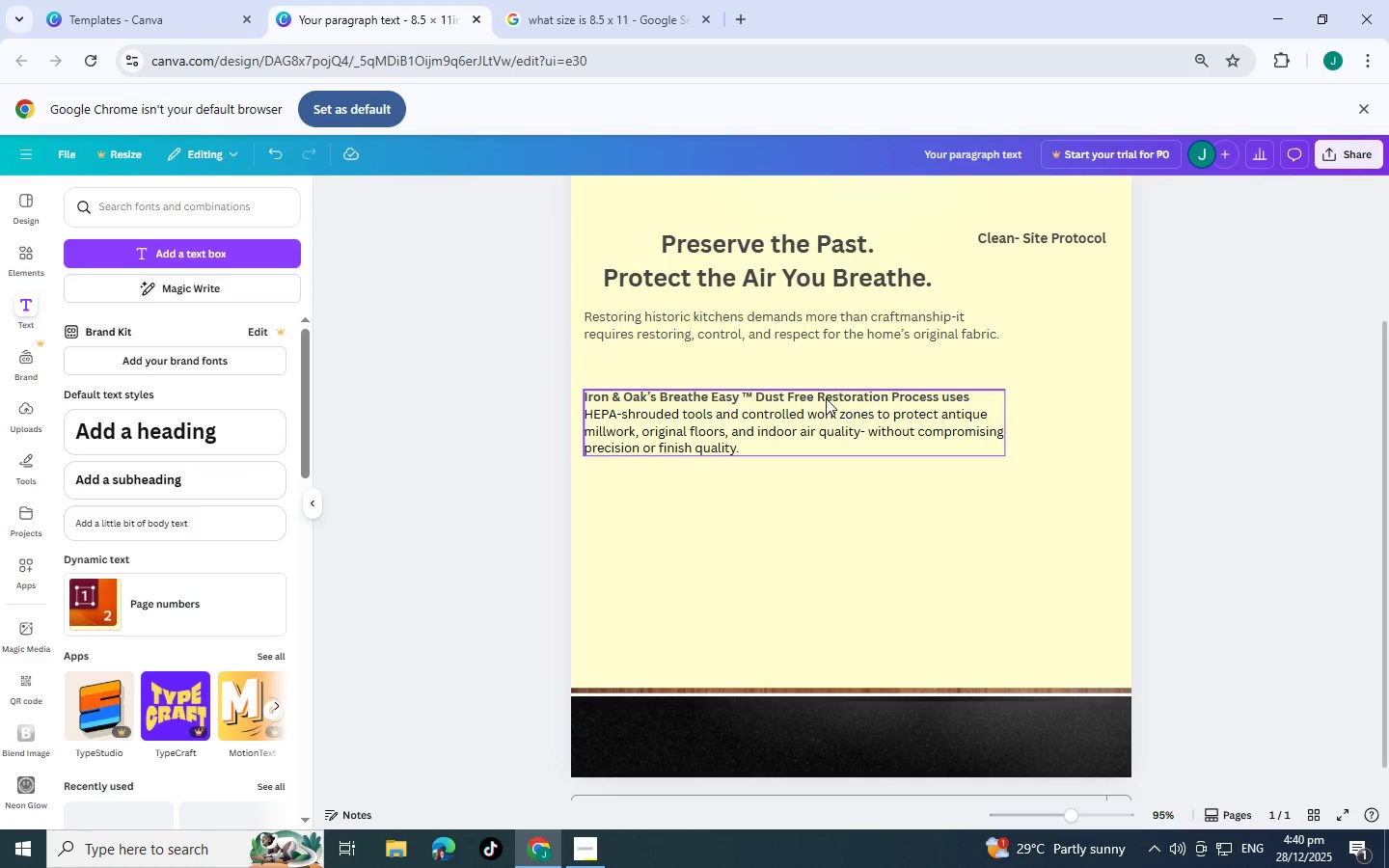 
left_click_drag(start_coordinate=[826, 398], to_coordinate=[825, 373])
 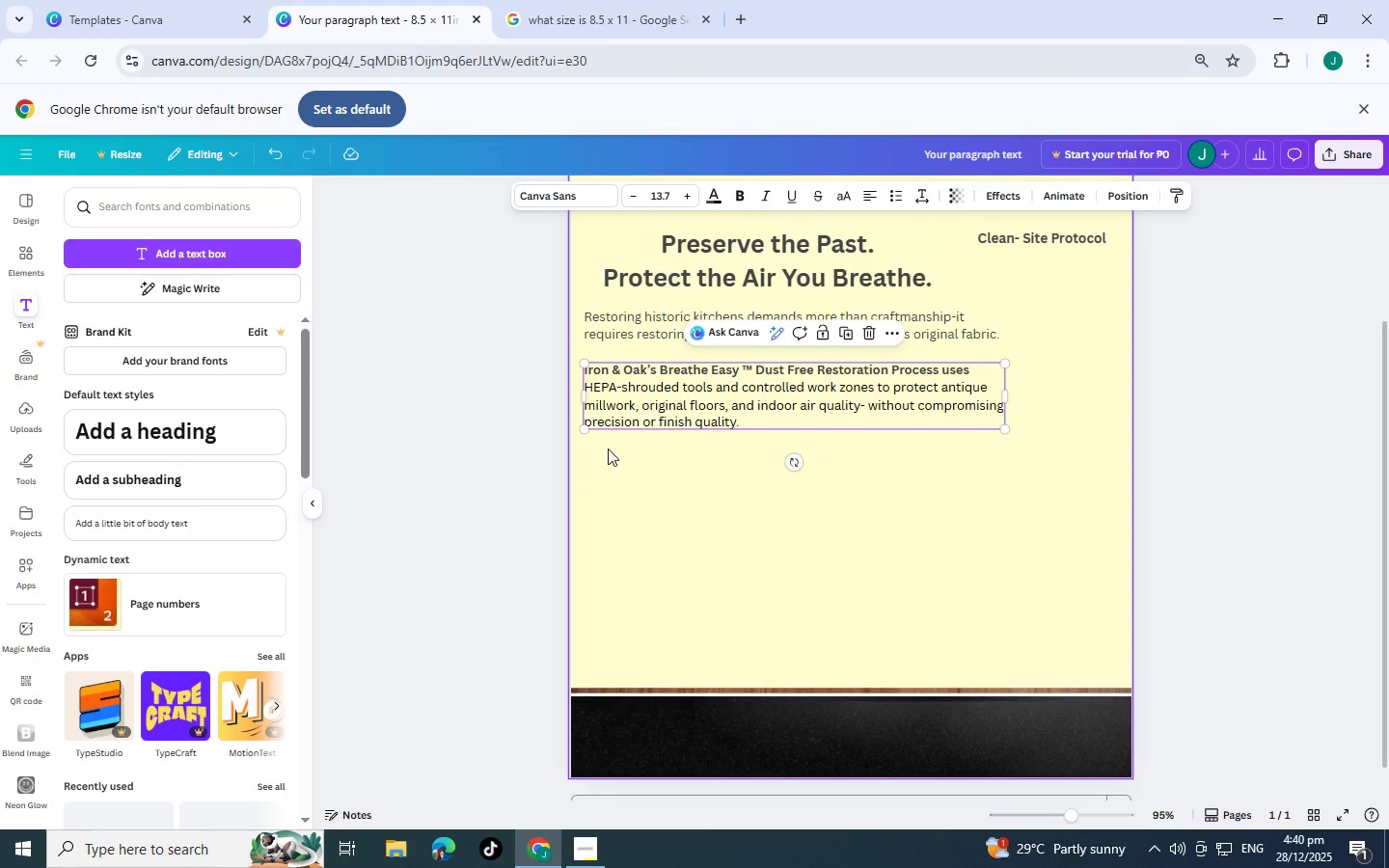 
left_click_drag(start_coordinate=[666, 397], to_coordinate=[664, 446])
 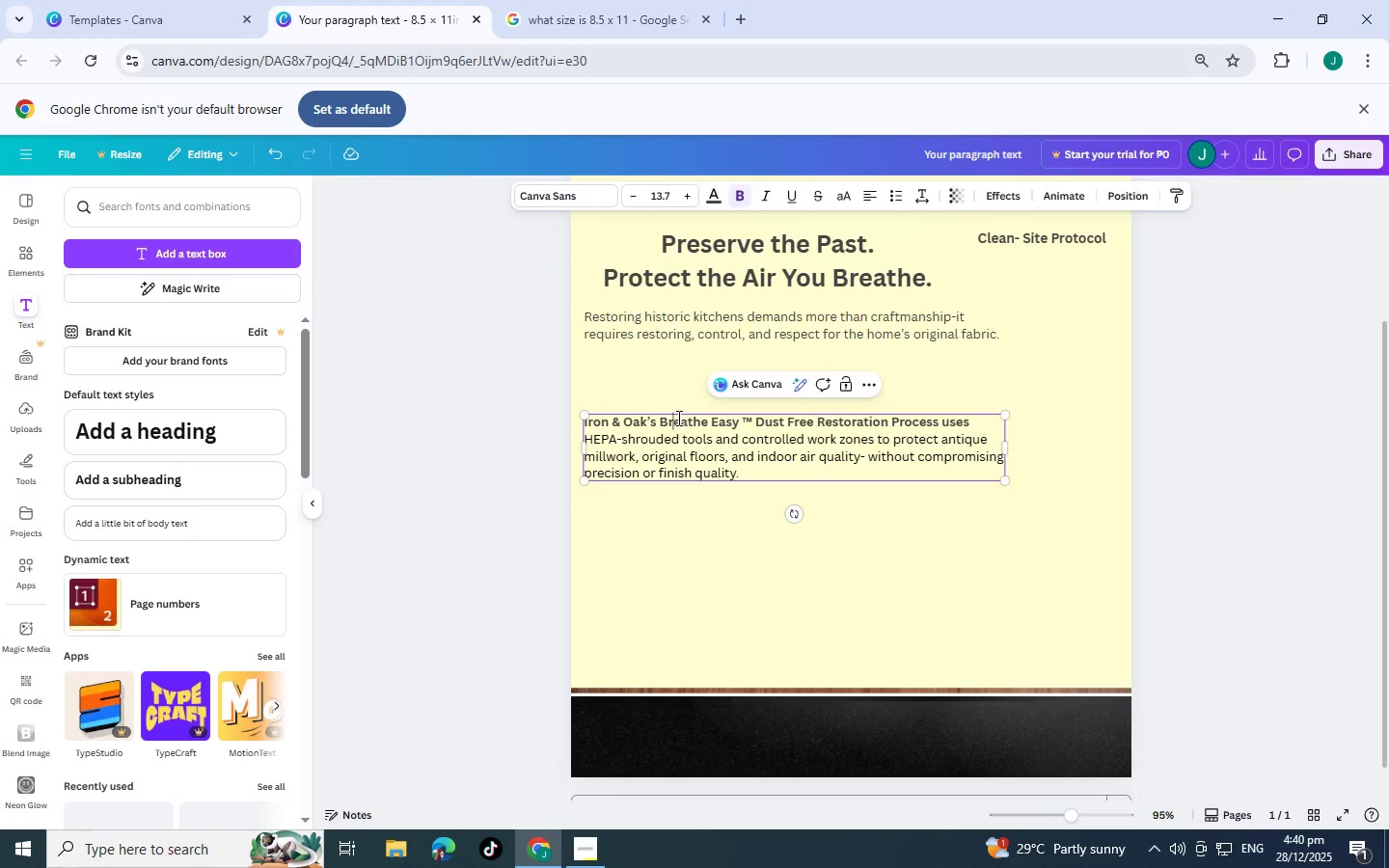 
double_click([677, 418])
 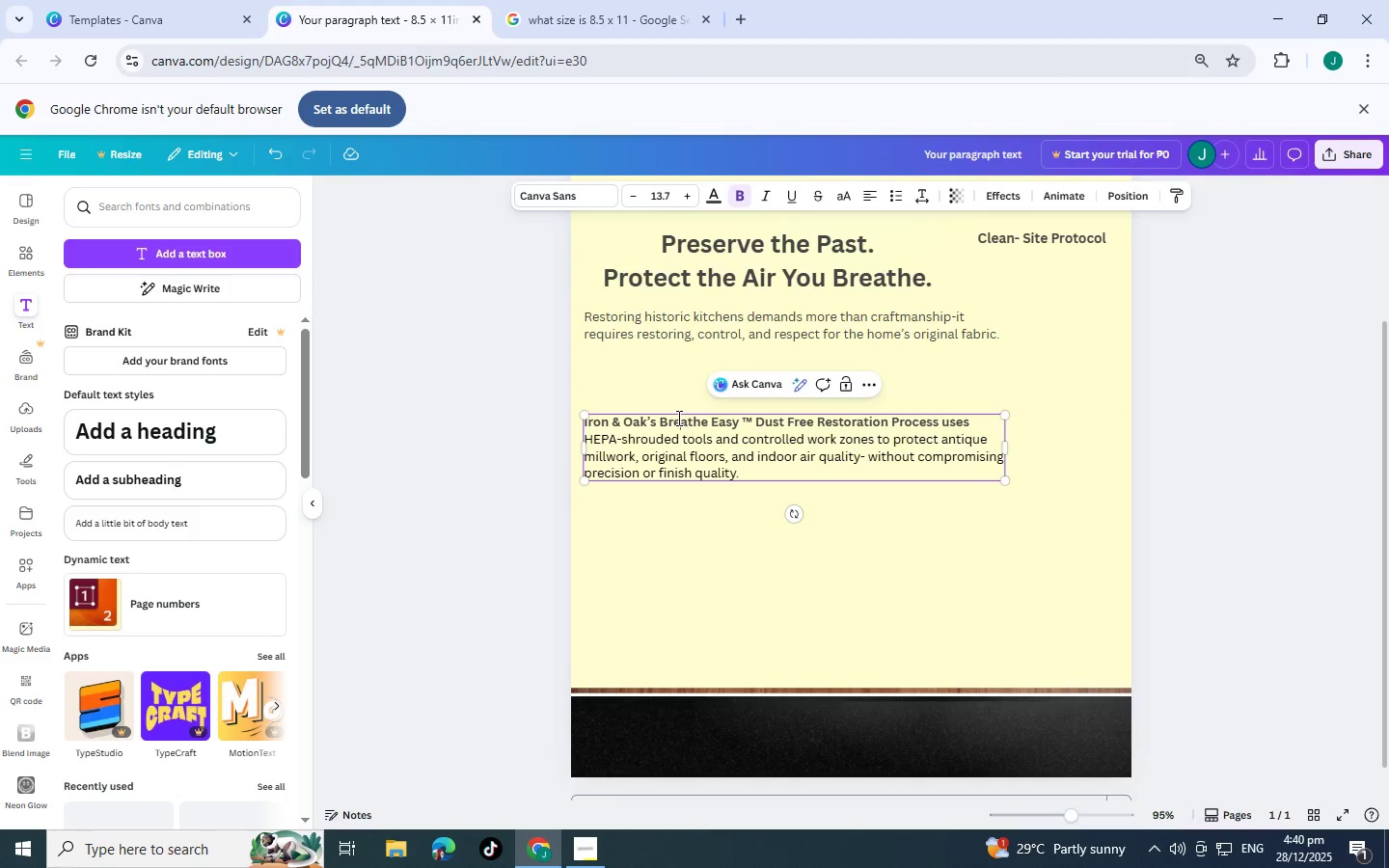 
triple_click([677, 418])
 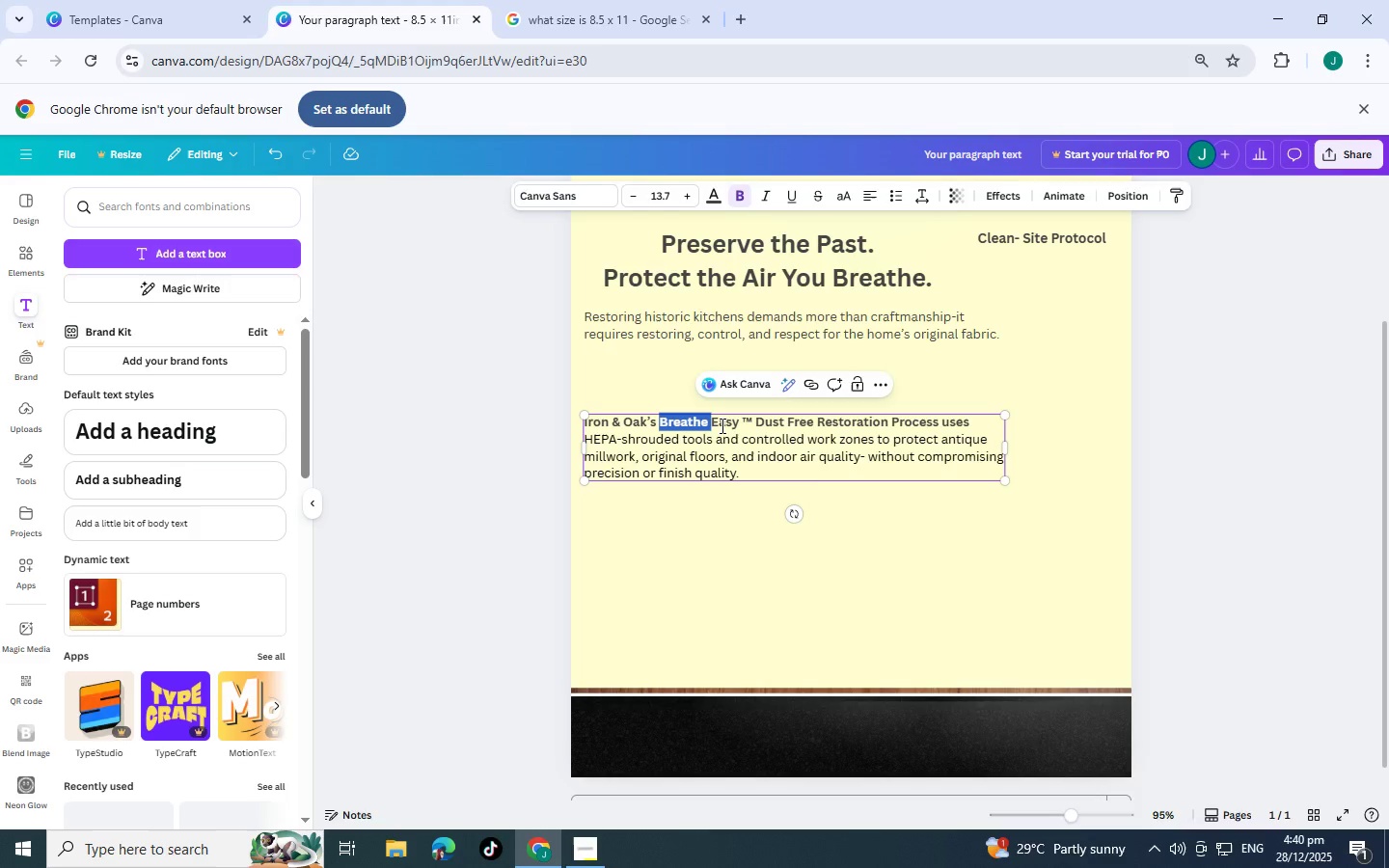 
left_click([863, 506])
 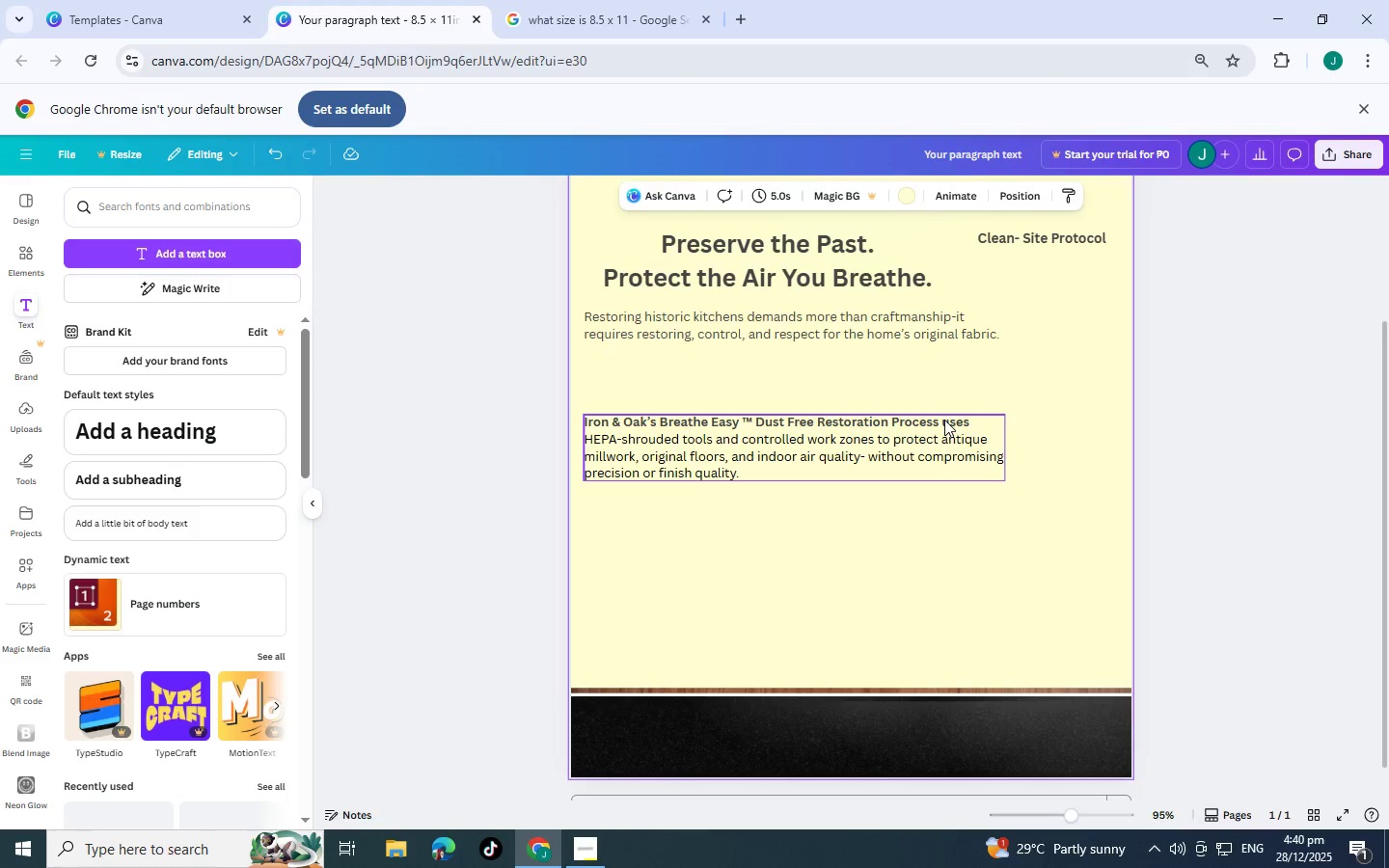 
double_click([940, 419])
 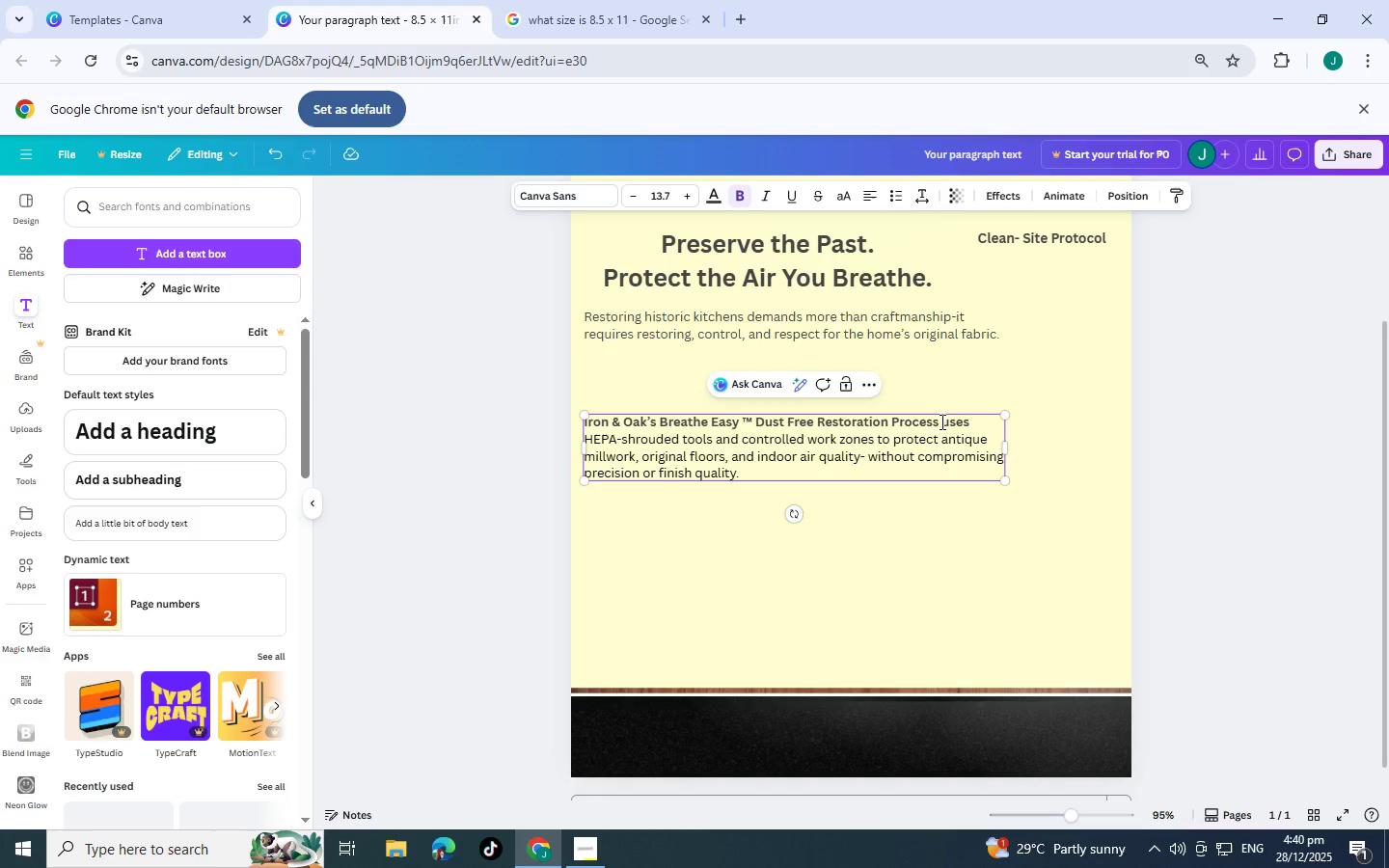 
left_click_drag(start_coordinate=[940, 421], to_coordinate=[898, 421])
 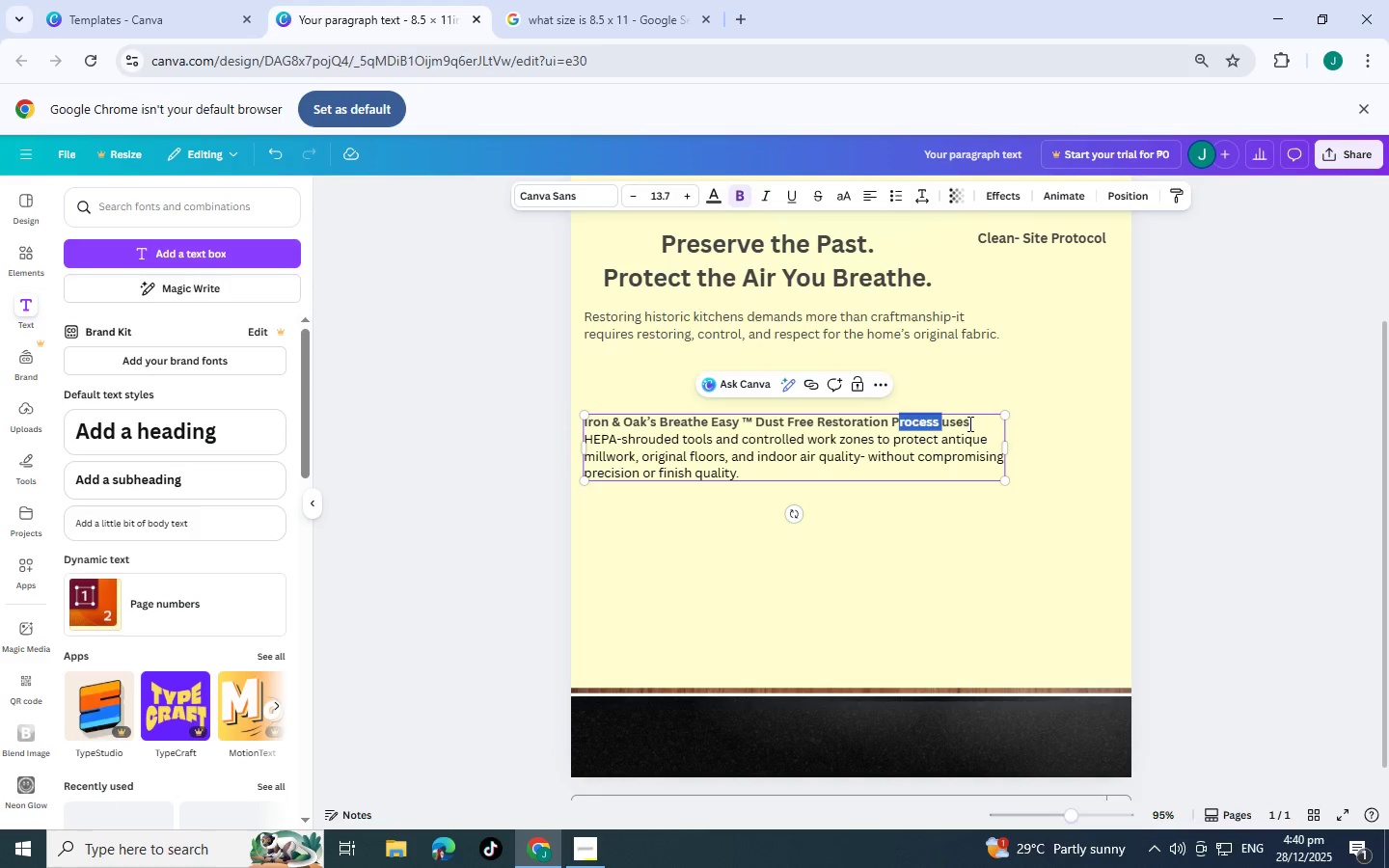 
left_click_drag(start_coordinate=[969, 423], to_coordinate=[585, 424])
 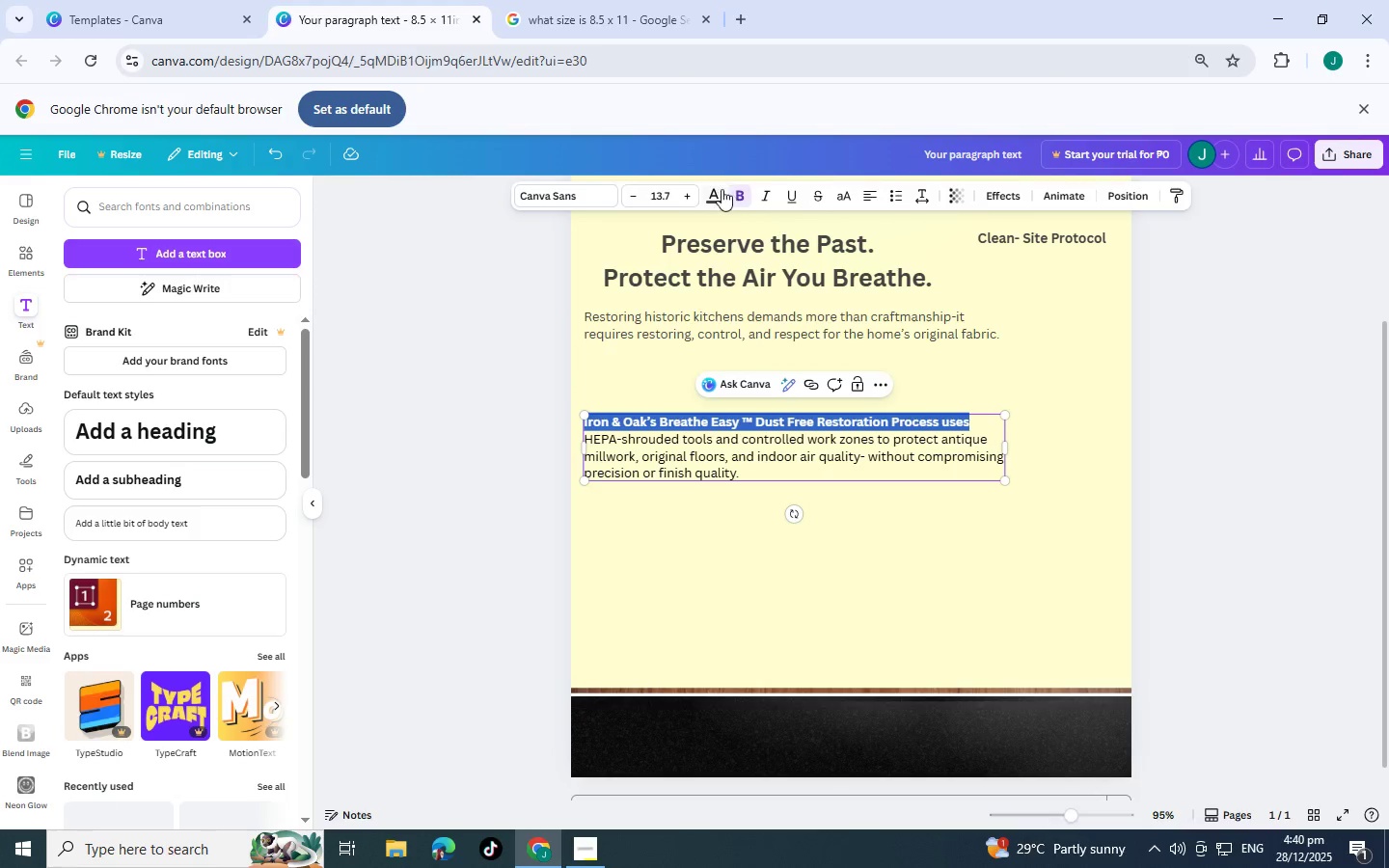 
left_click([715, 189])
 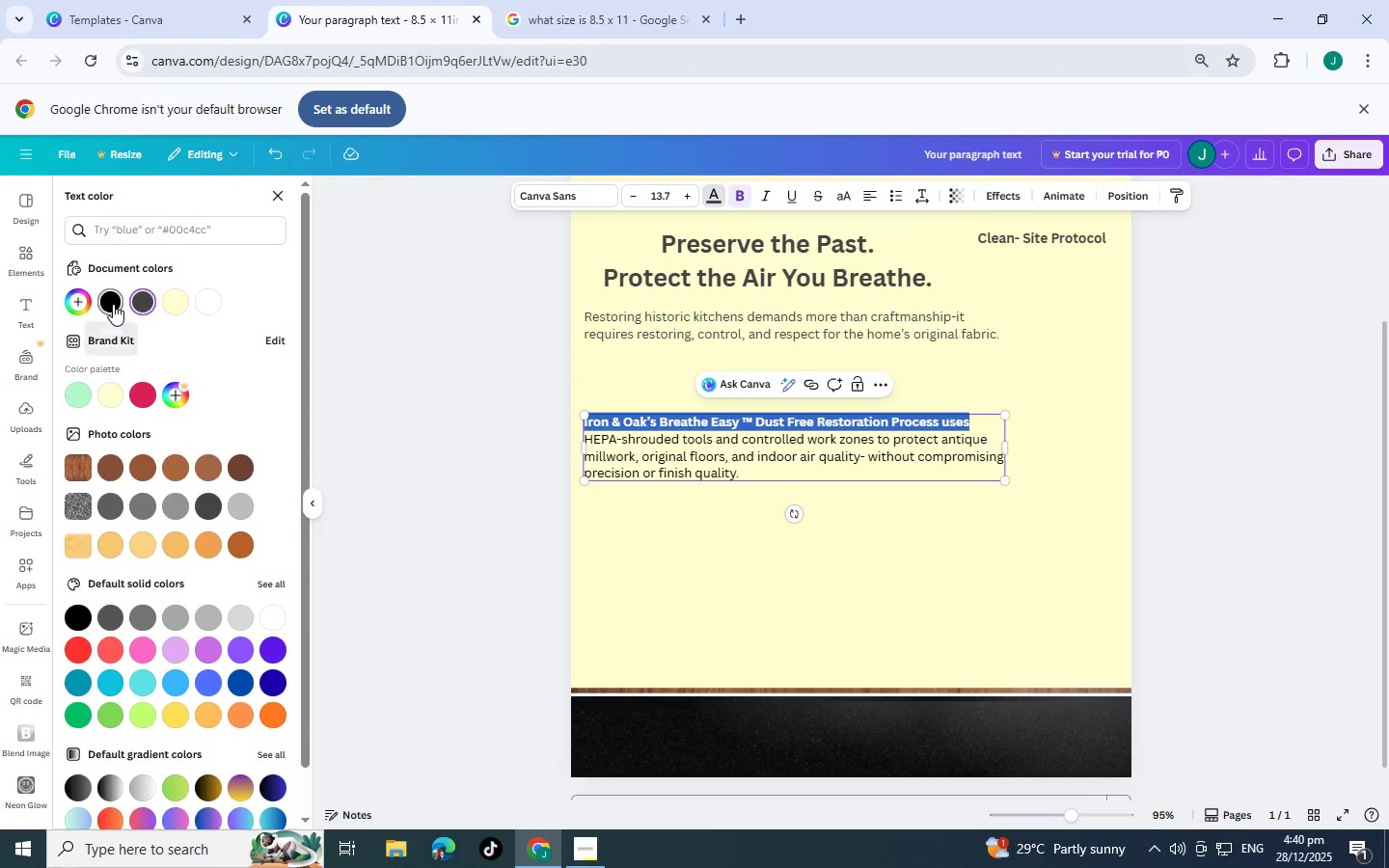 
left_click([113, 304])
 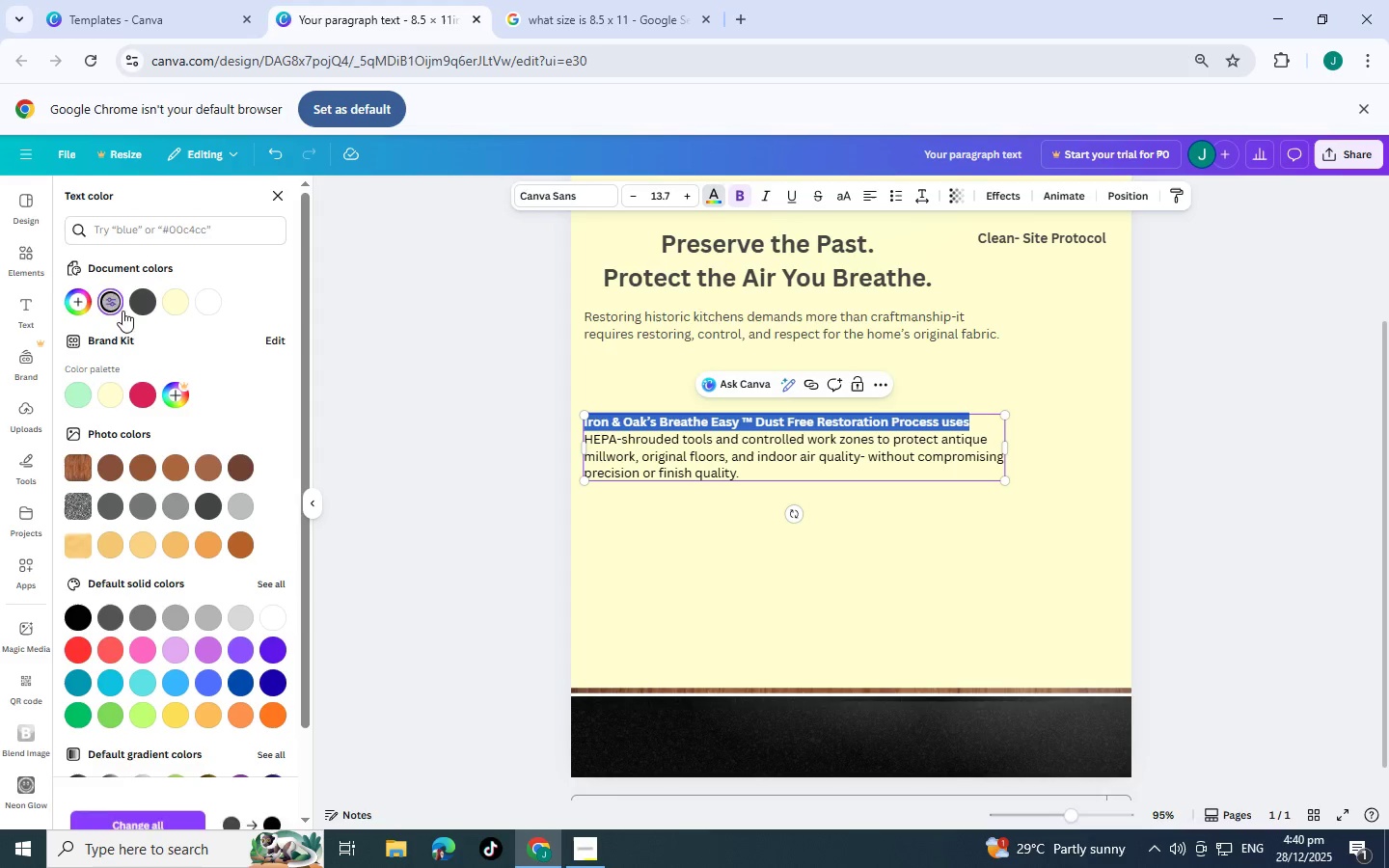 
left_click([437, 411])
 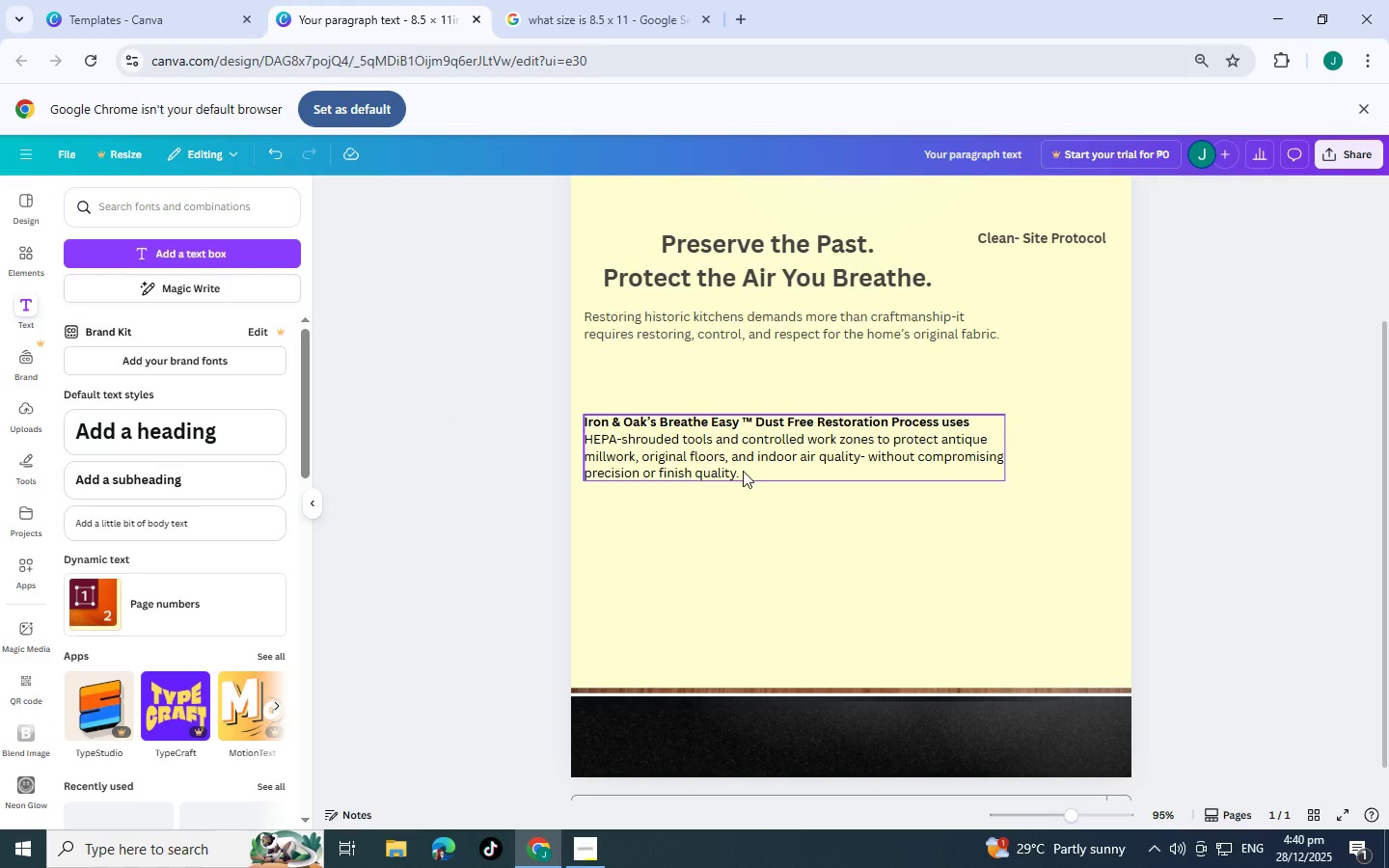 
left_click_drag(start_coordinate=[743, 459], to_coordinate=[742, 426])
 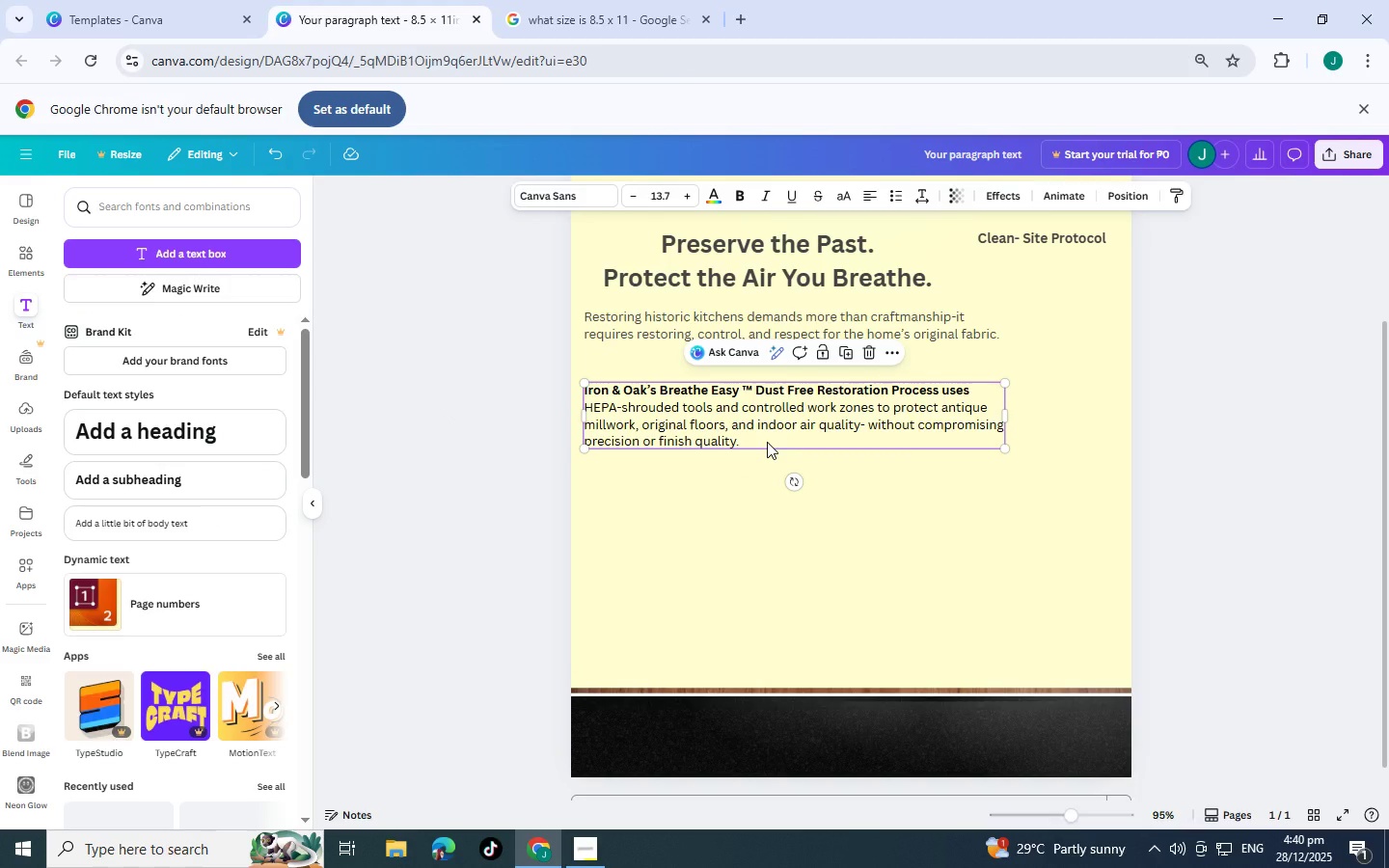 
wait(7.09)
 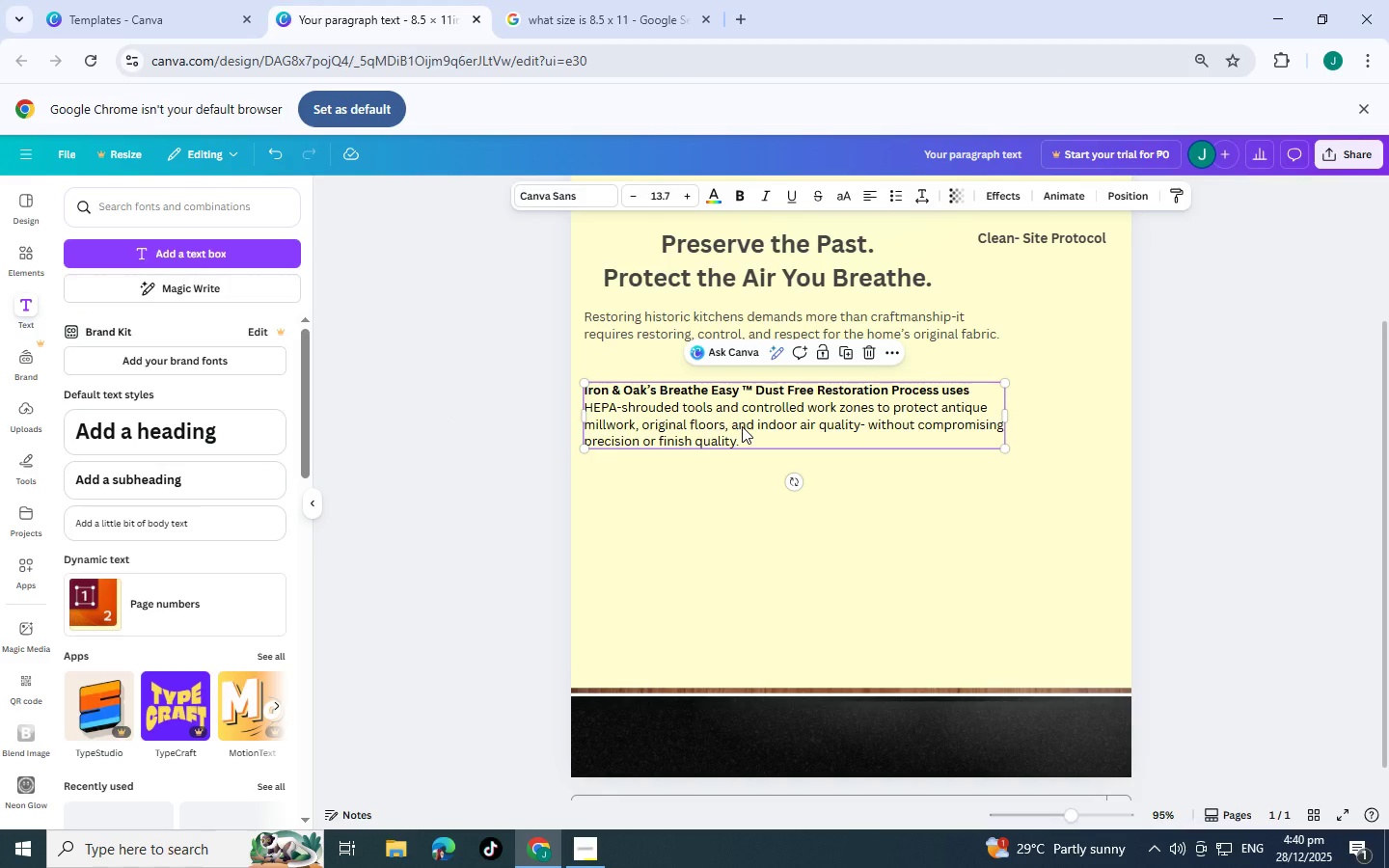 
left_click([863, 194])
 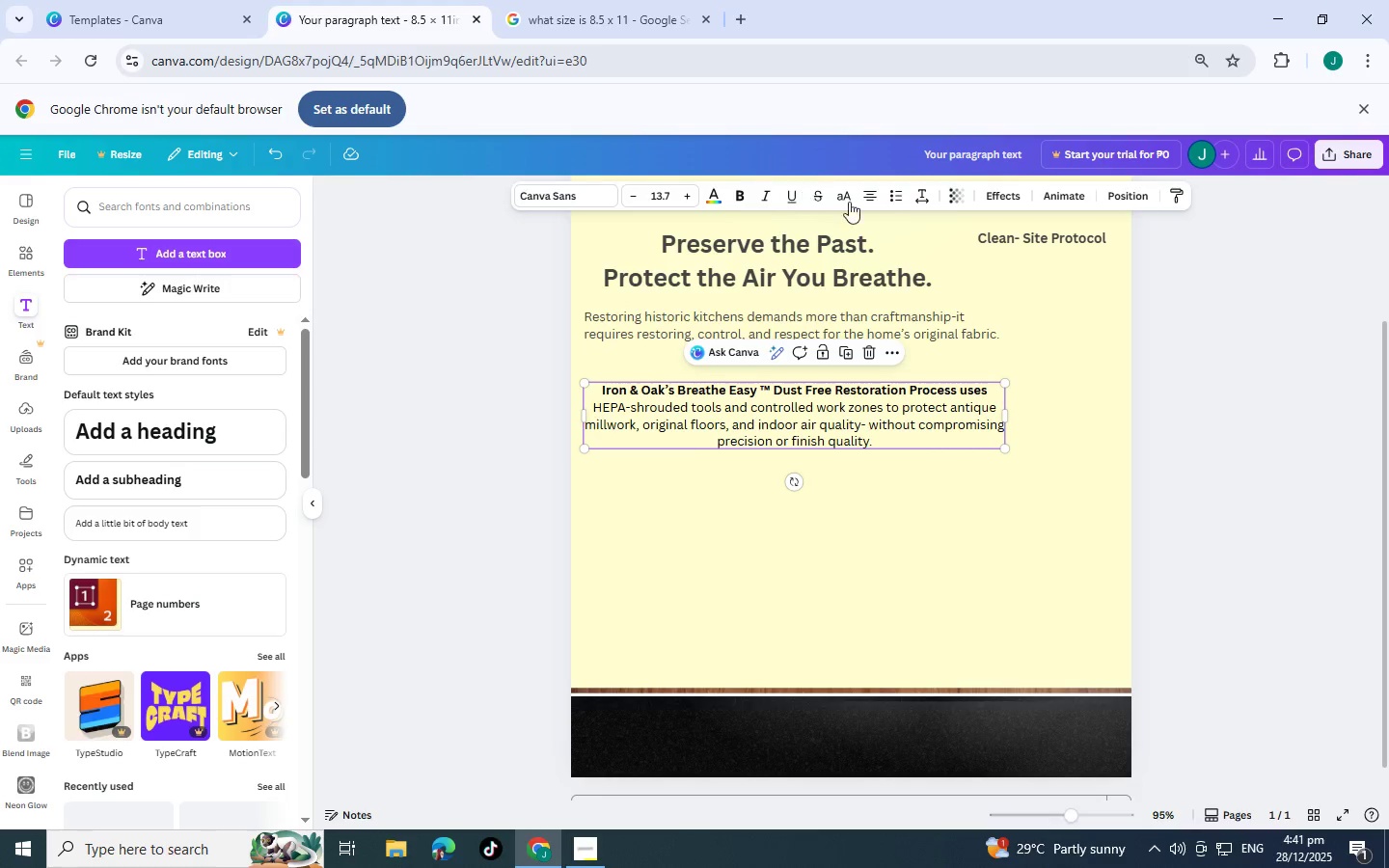 
left_click([873, 198])
 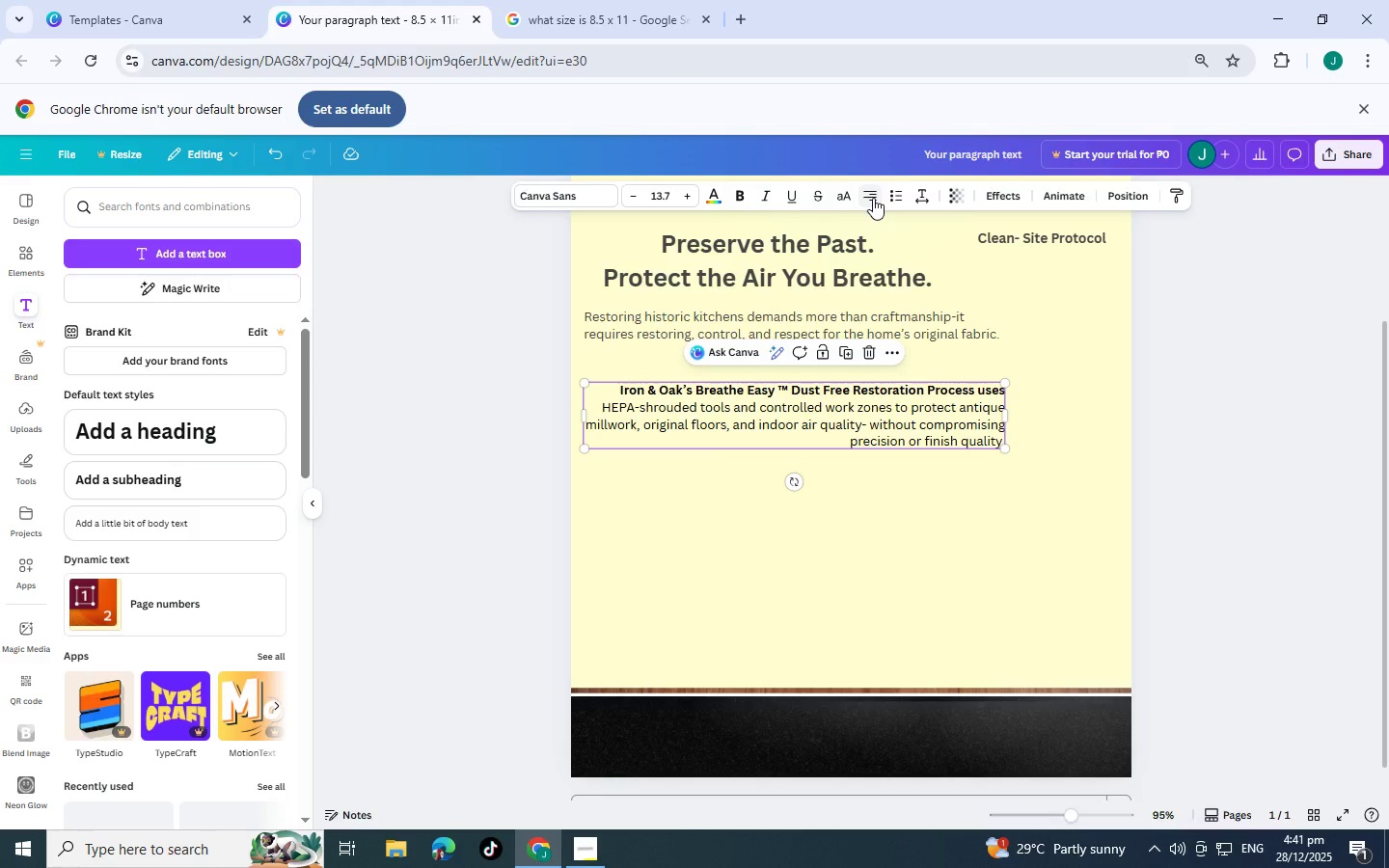 
left_click([873, 198])
 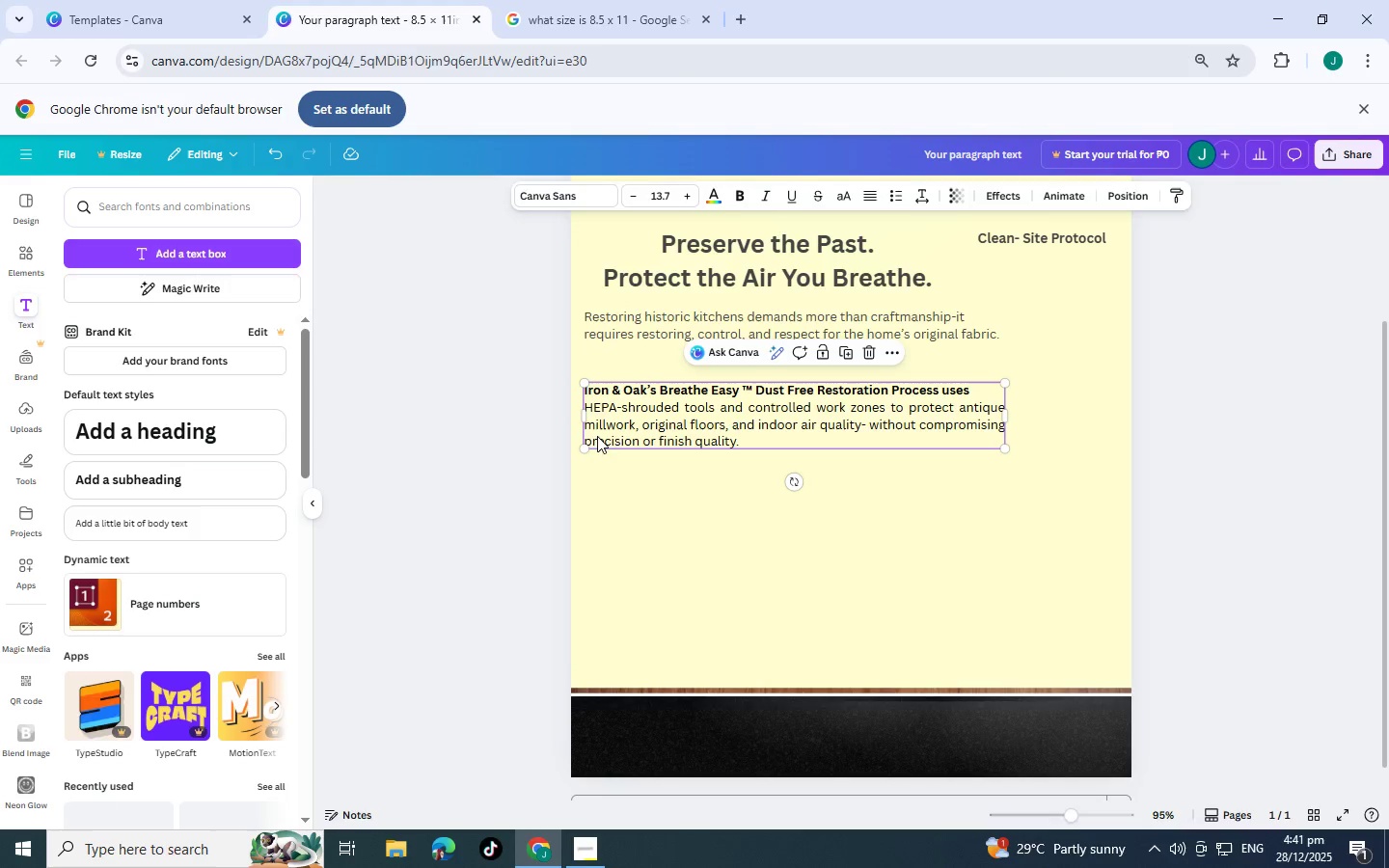 
left_click([590, 439])
 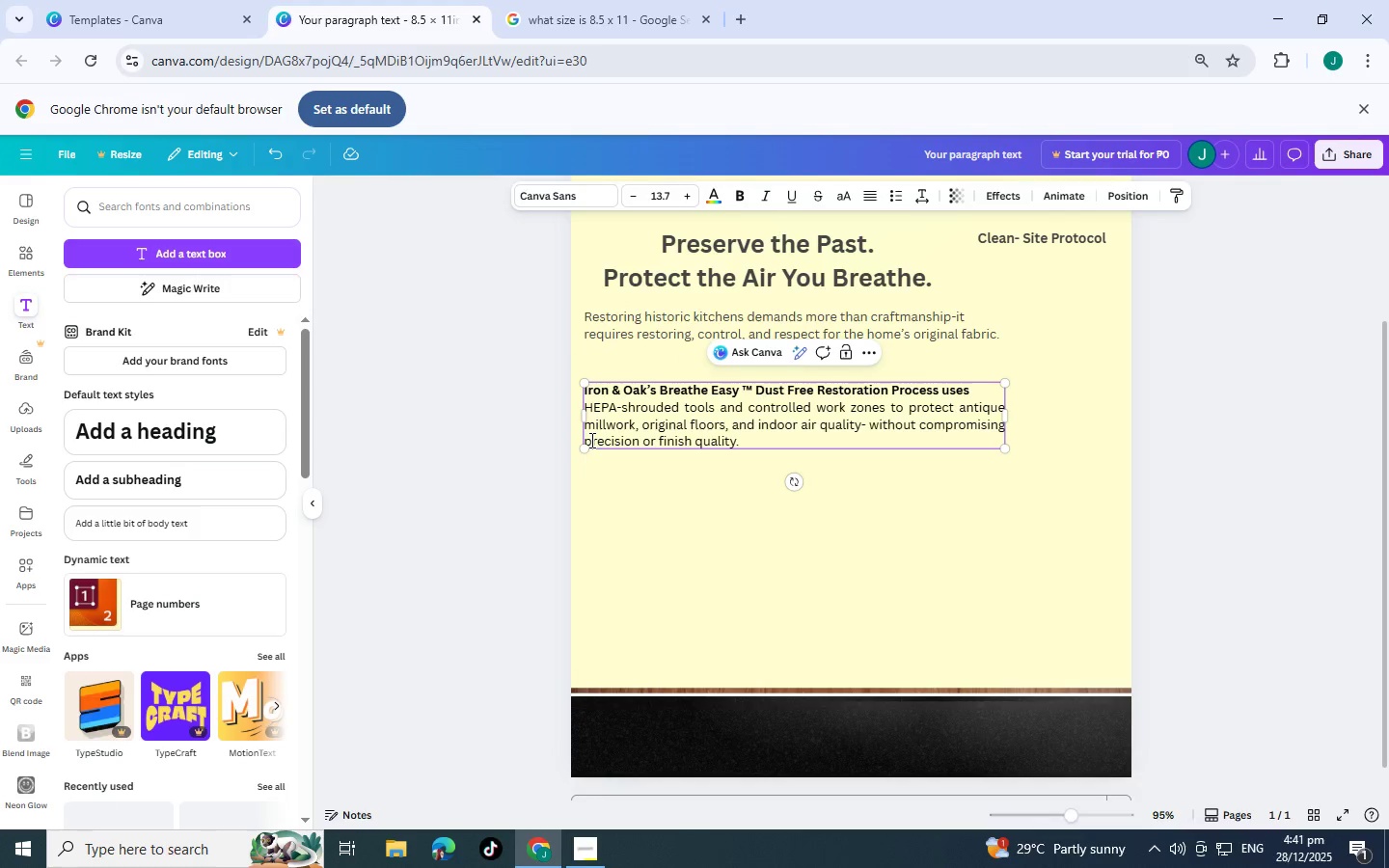 
left_click([585, 440])
 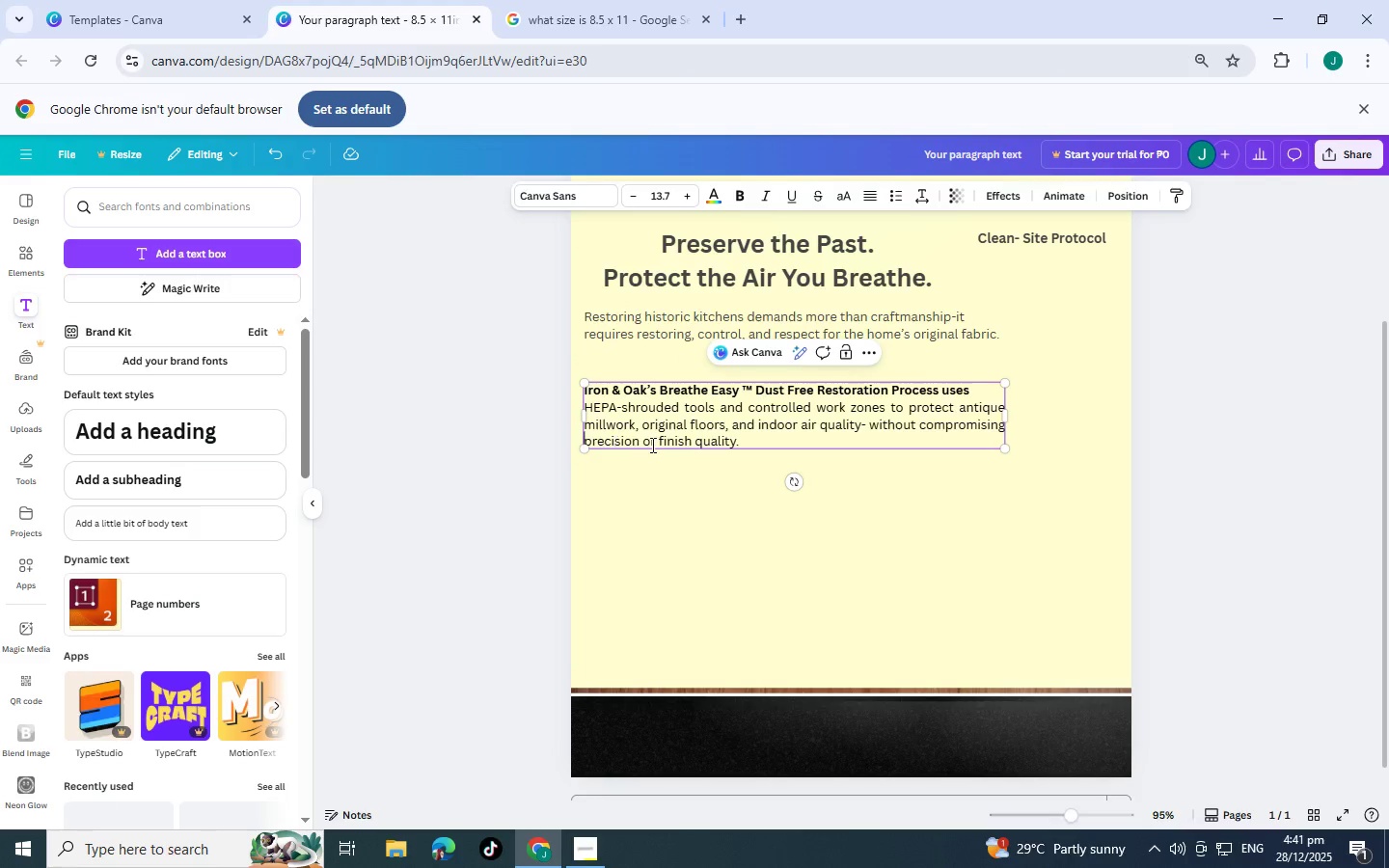 
hold_key(key=Space, duration=0.5)
 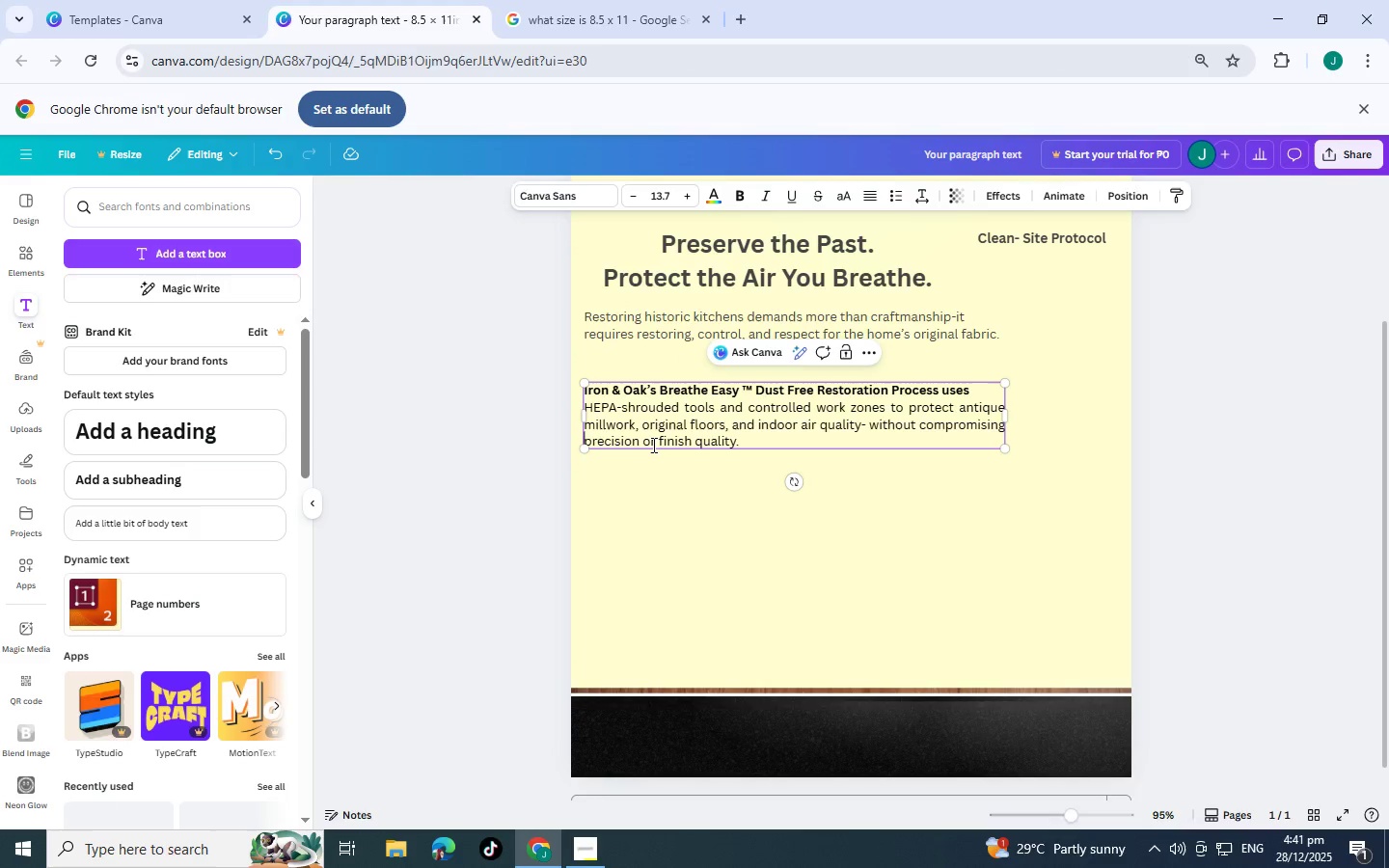 
key(Space)
 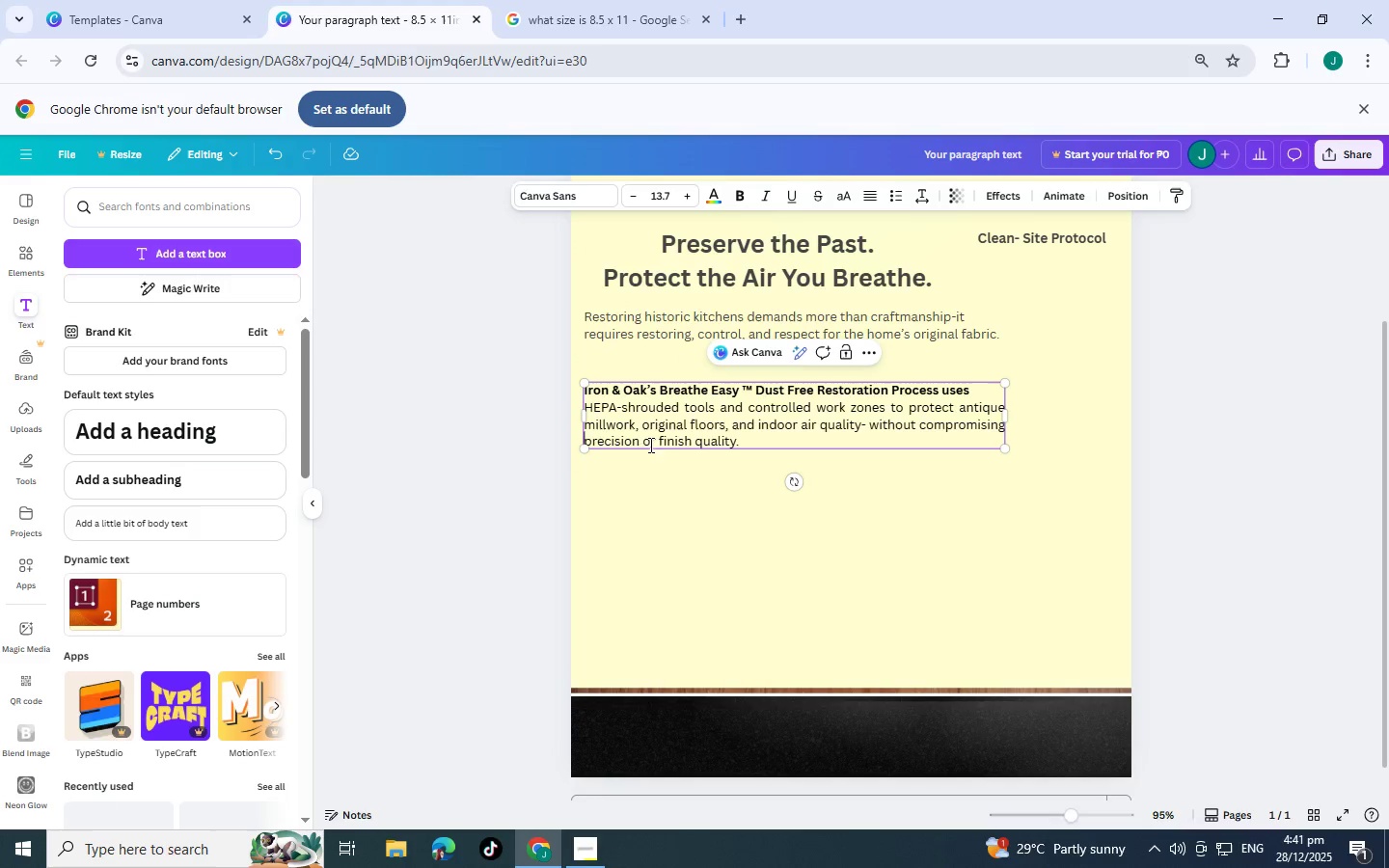 
key(Space)
 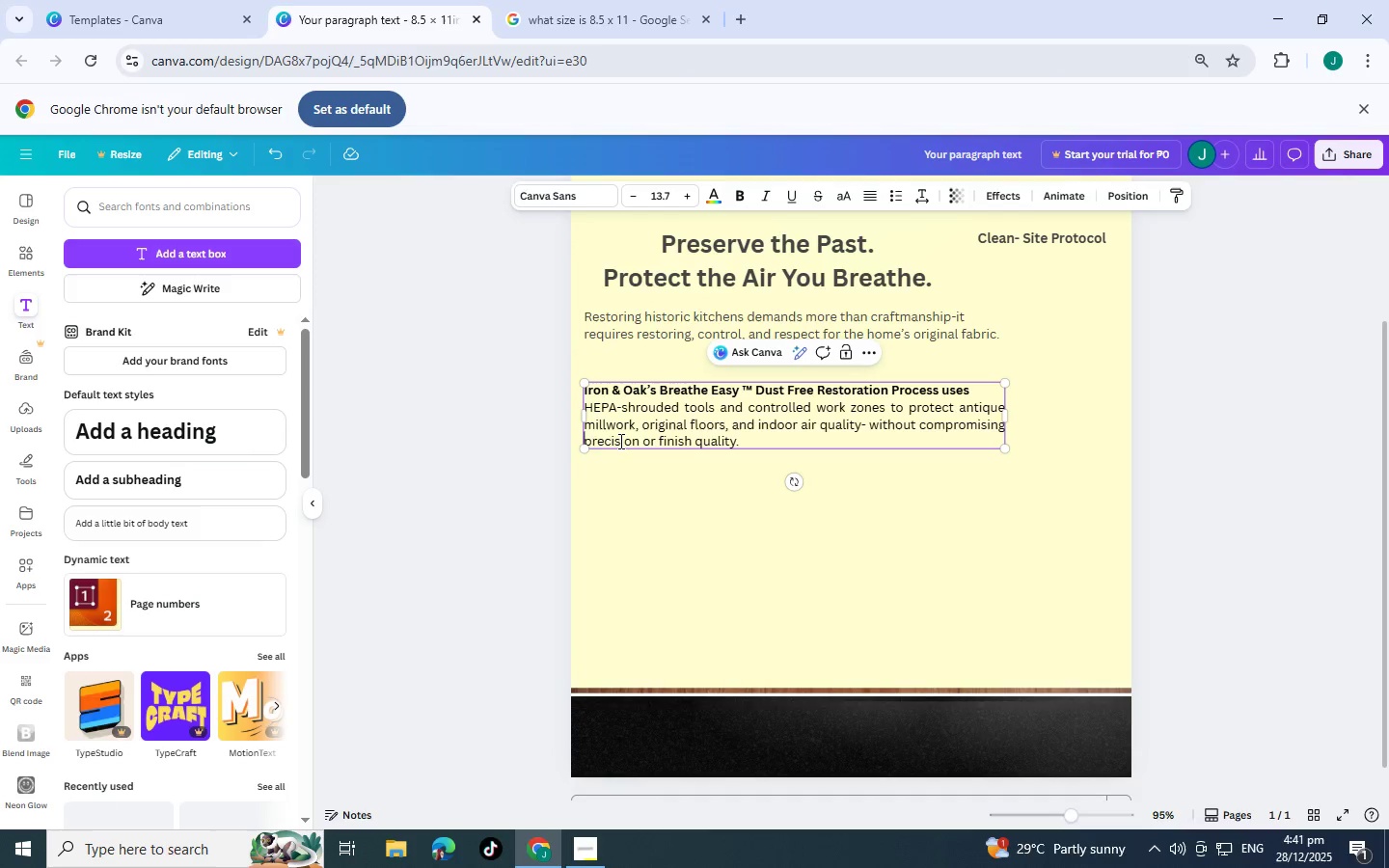 
key(Space)
 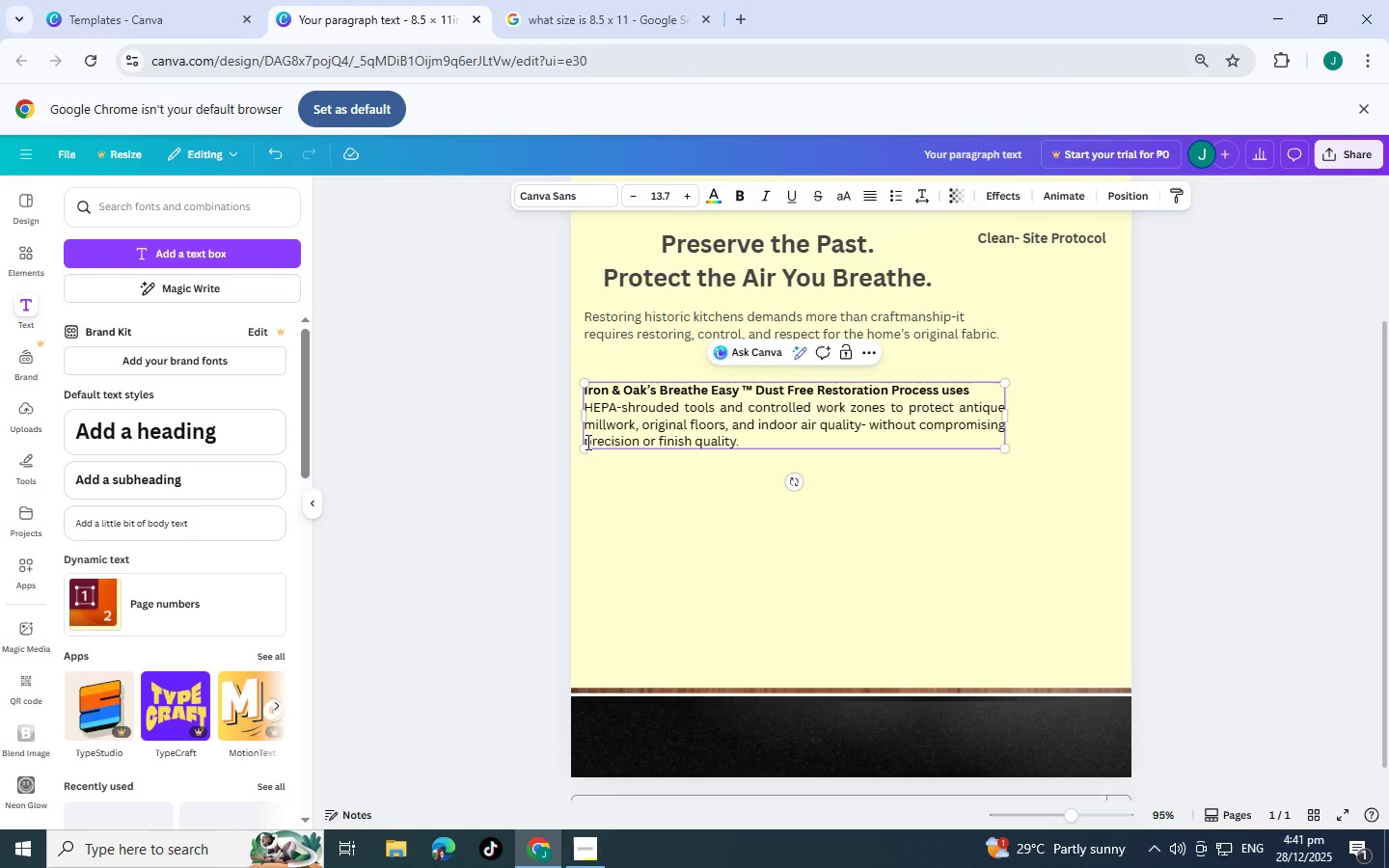 
left_click([586, 442])
 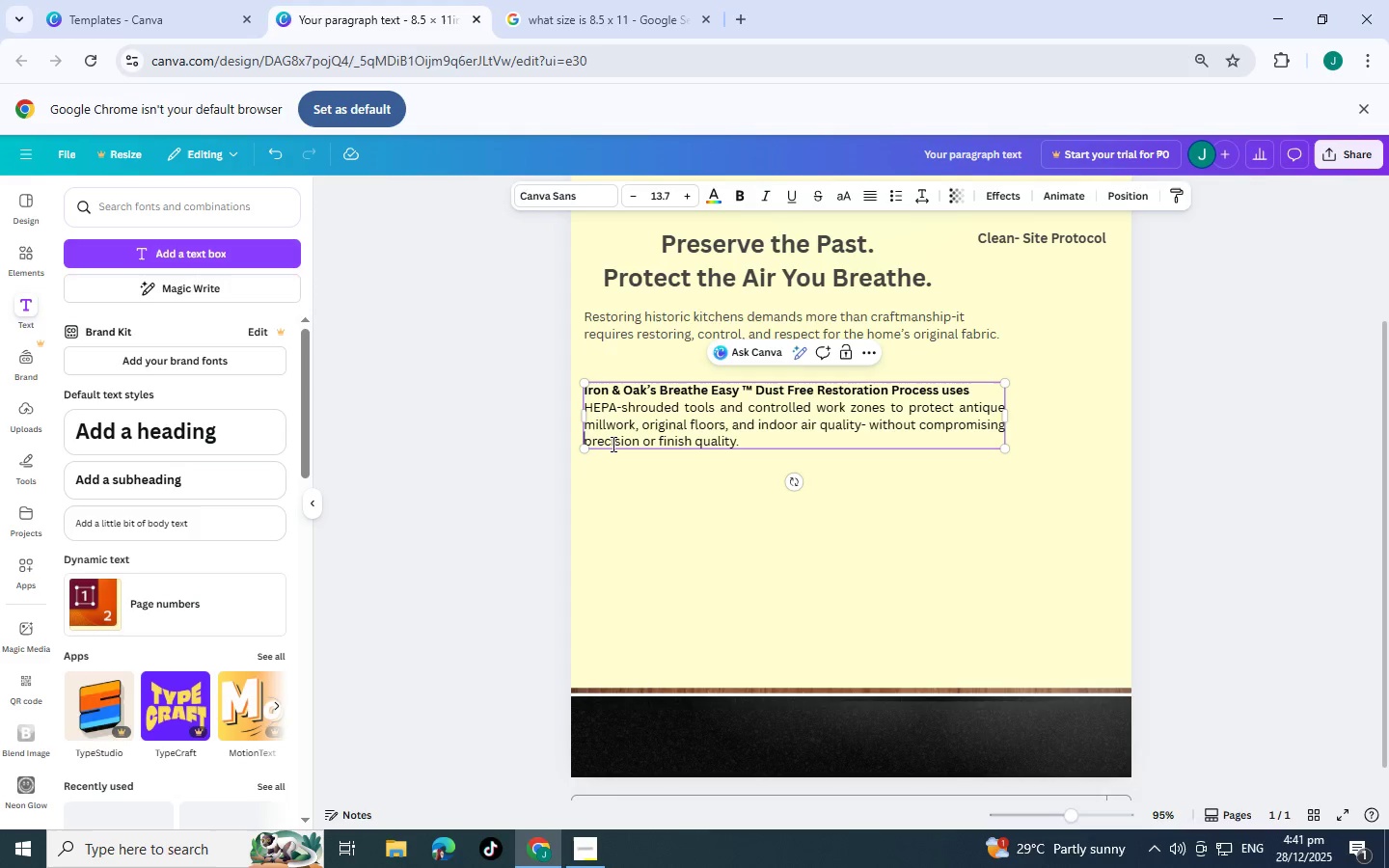 
key(Space)
 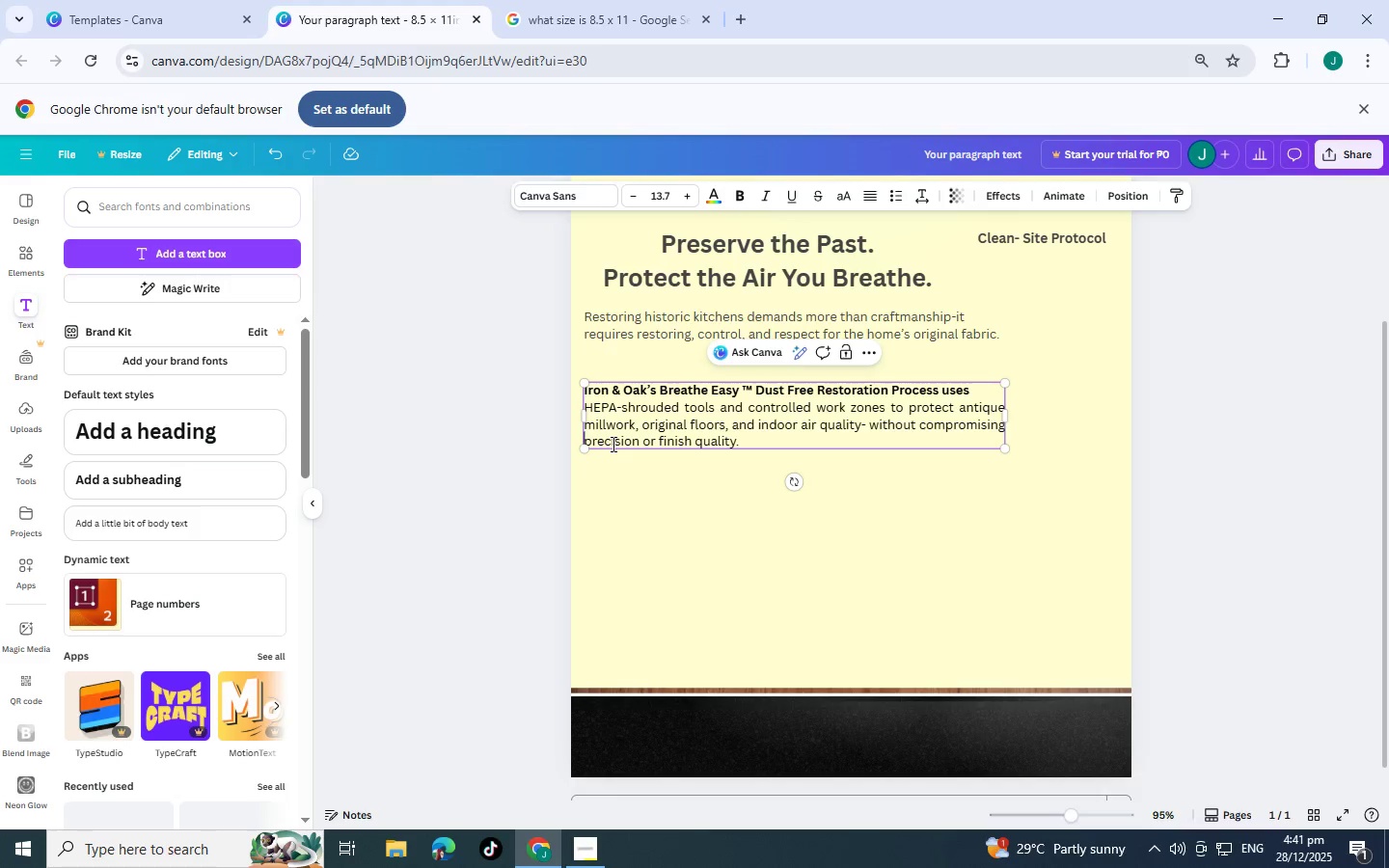 
key(Space)
 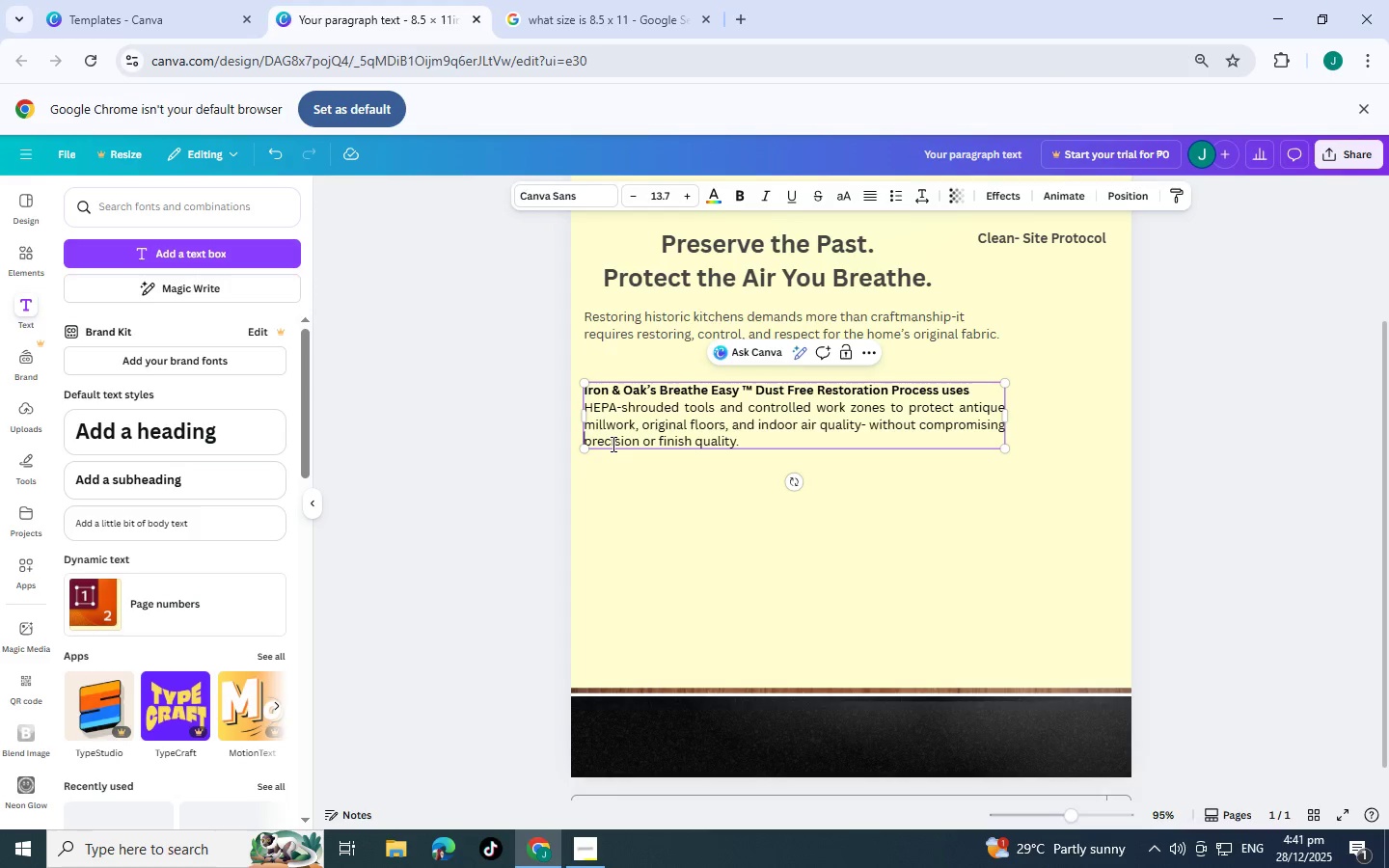 
key(Space)
 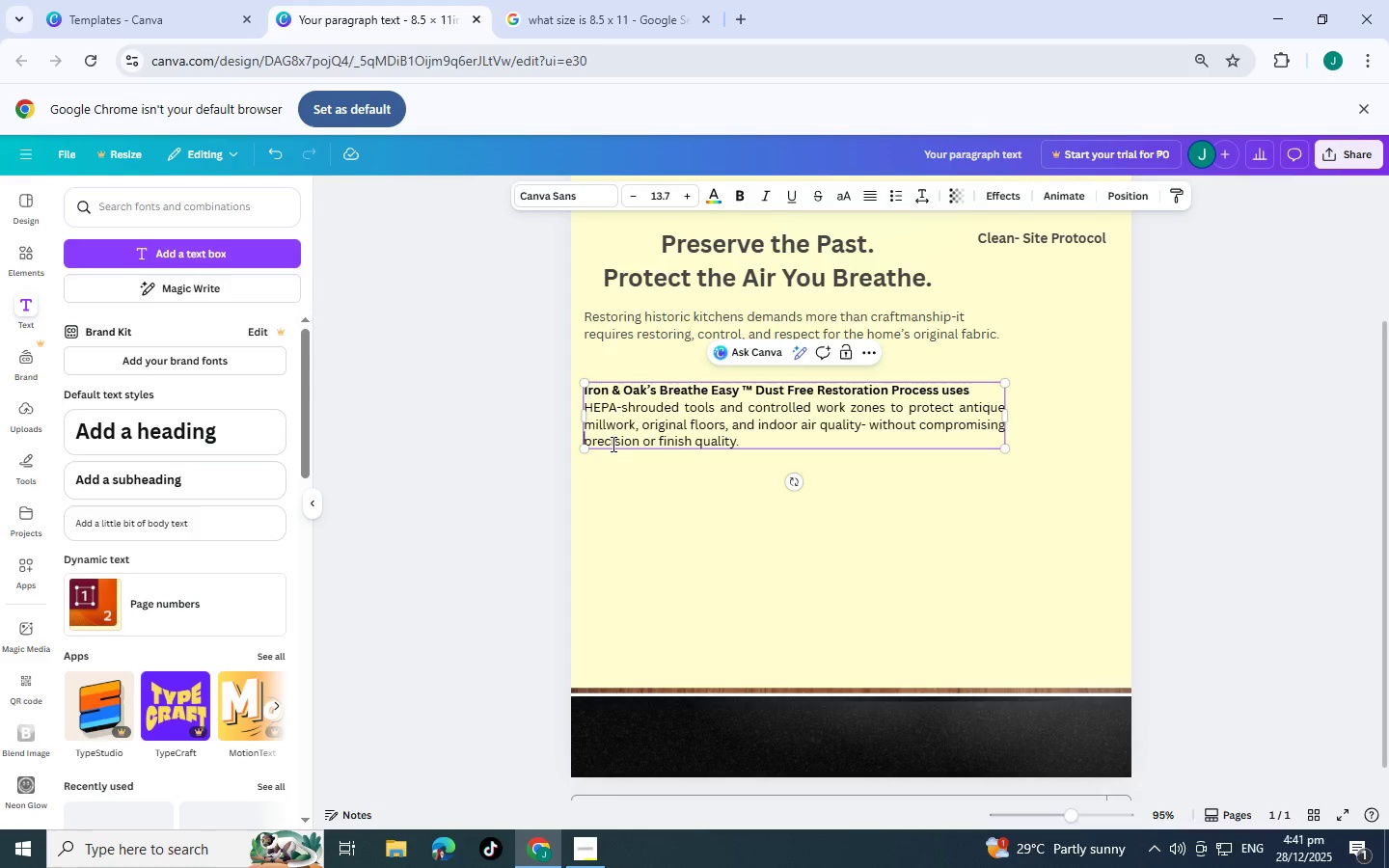 
key(Space)
 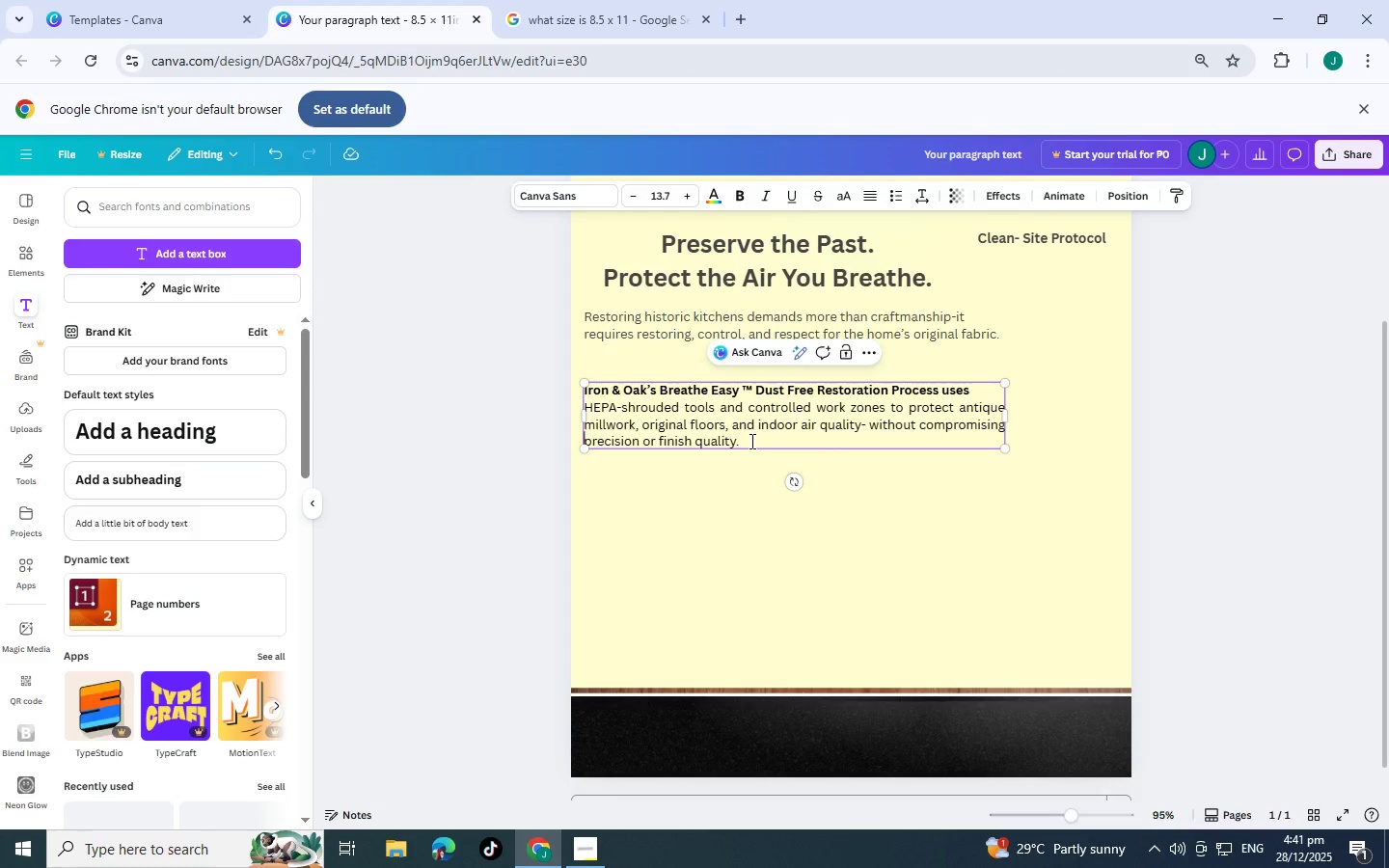 
left_click_drag(start_coordinate=[743, 442], to_coordinate=[583, 442])
 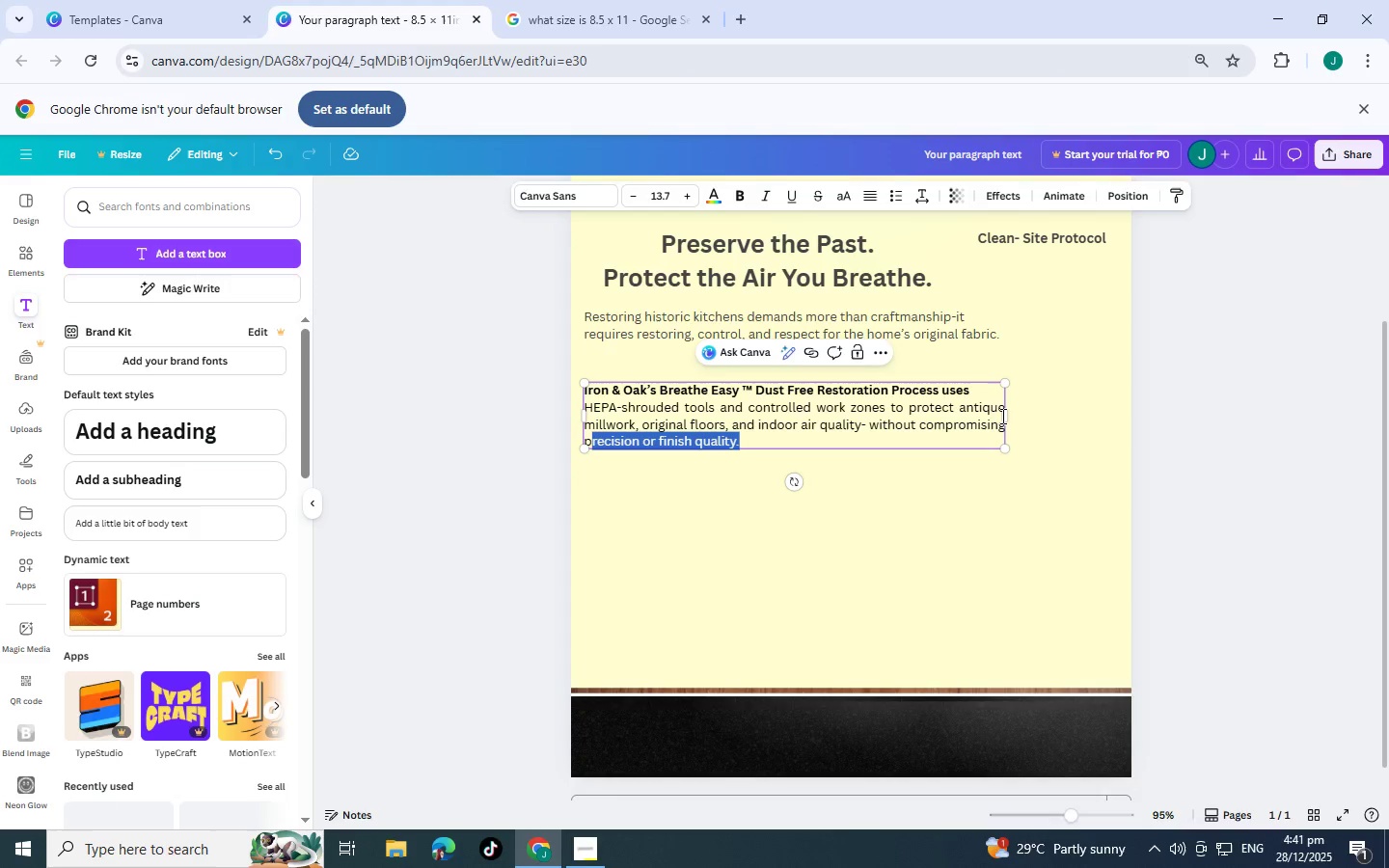 
left_click([1001, 424])
 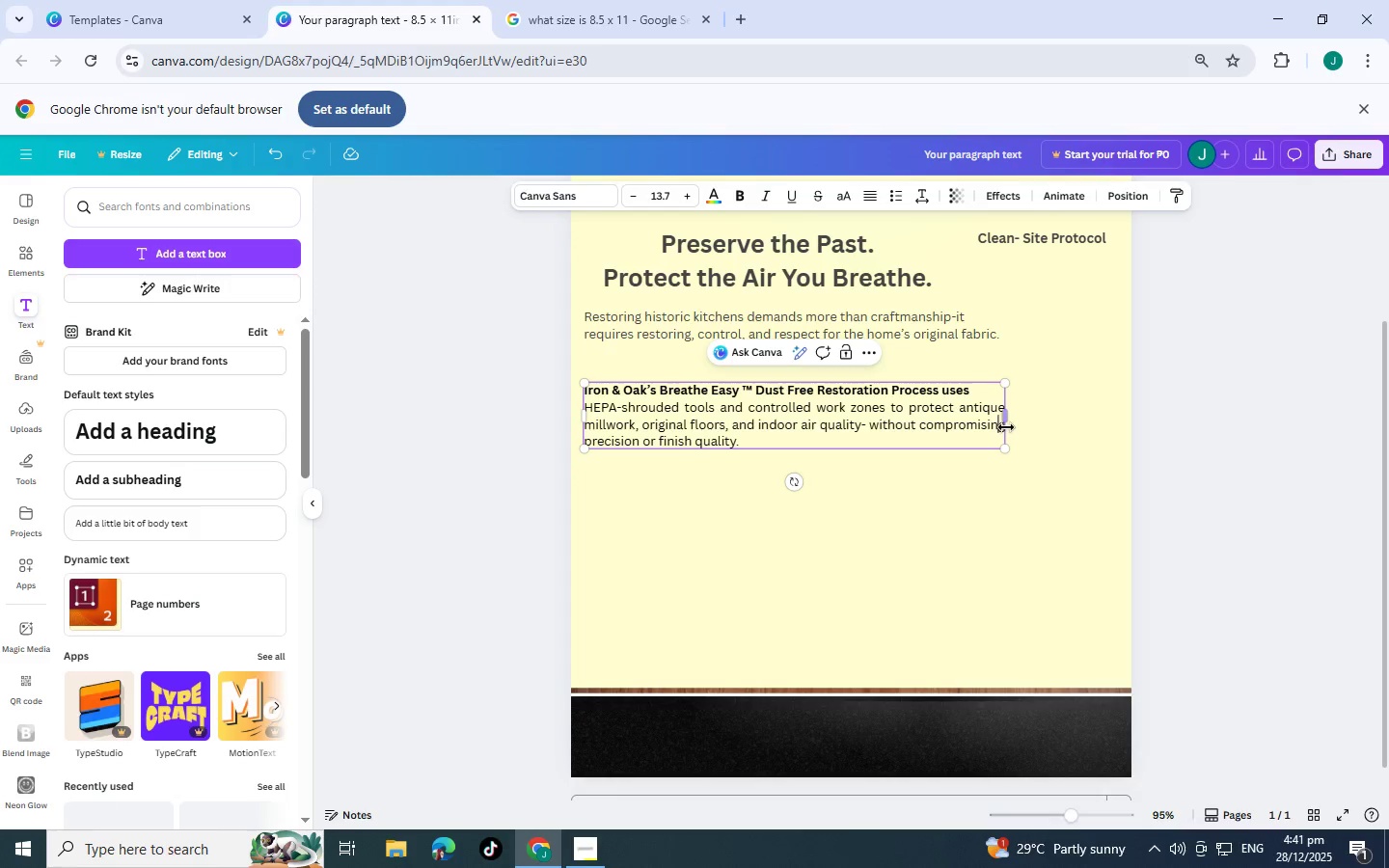 
left_click([1005, 427])
 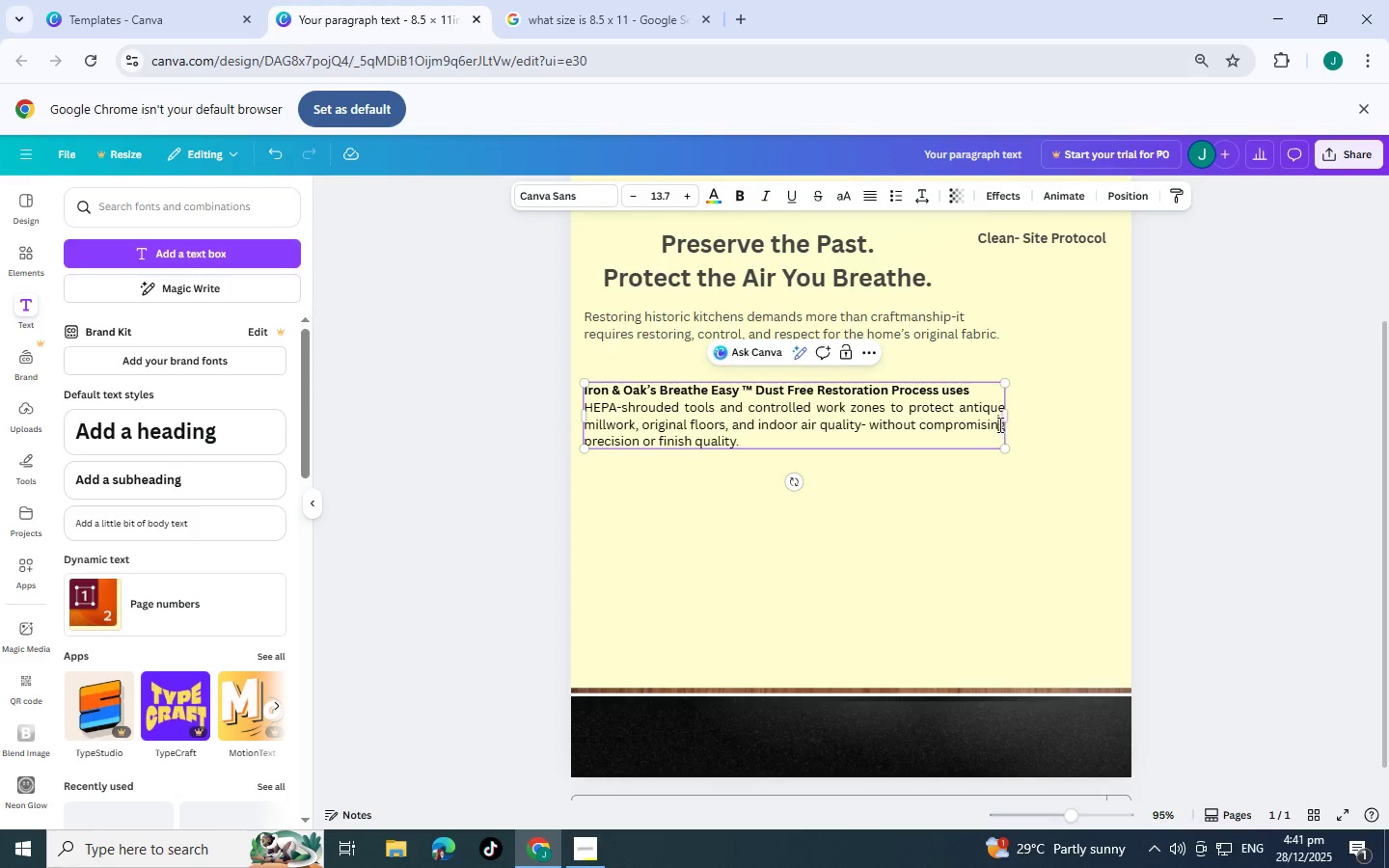 
left_click([998, 424])
 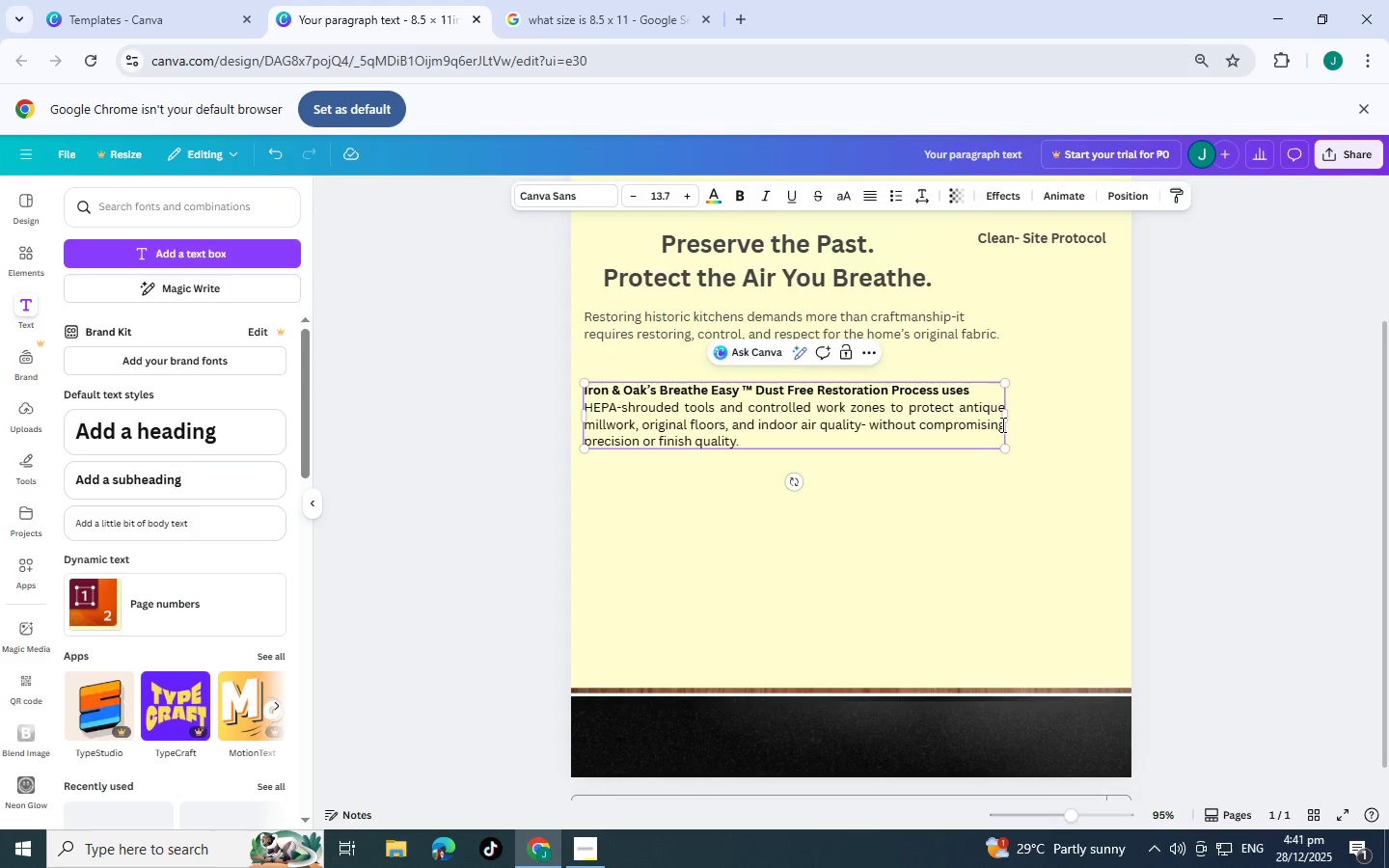 
key(ArrowRight)
 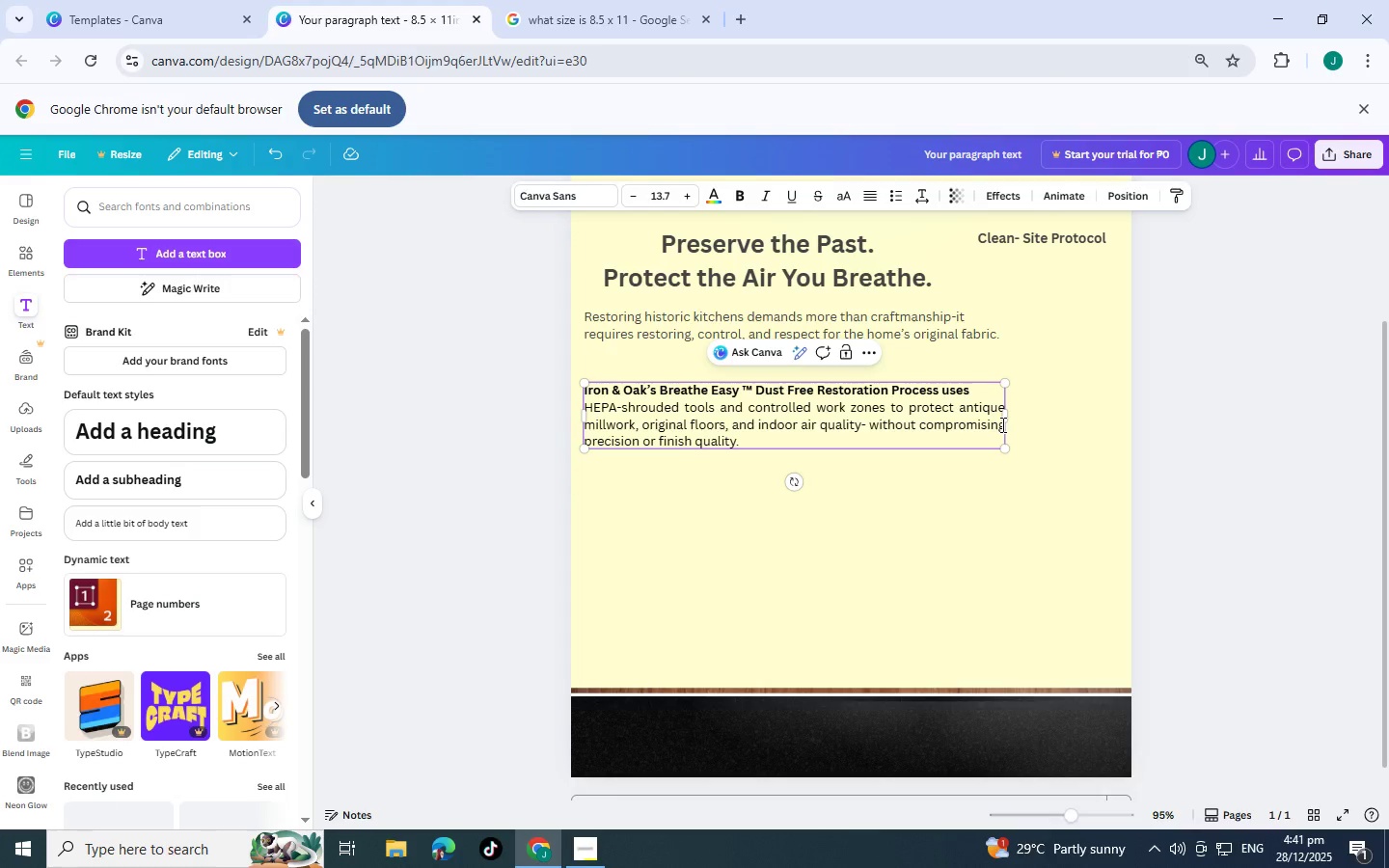 
key(Space)
 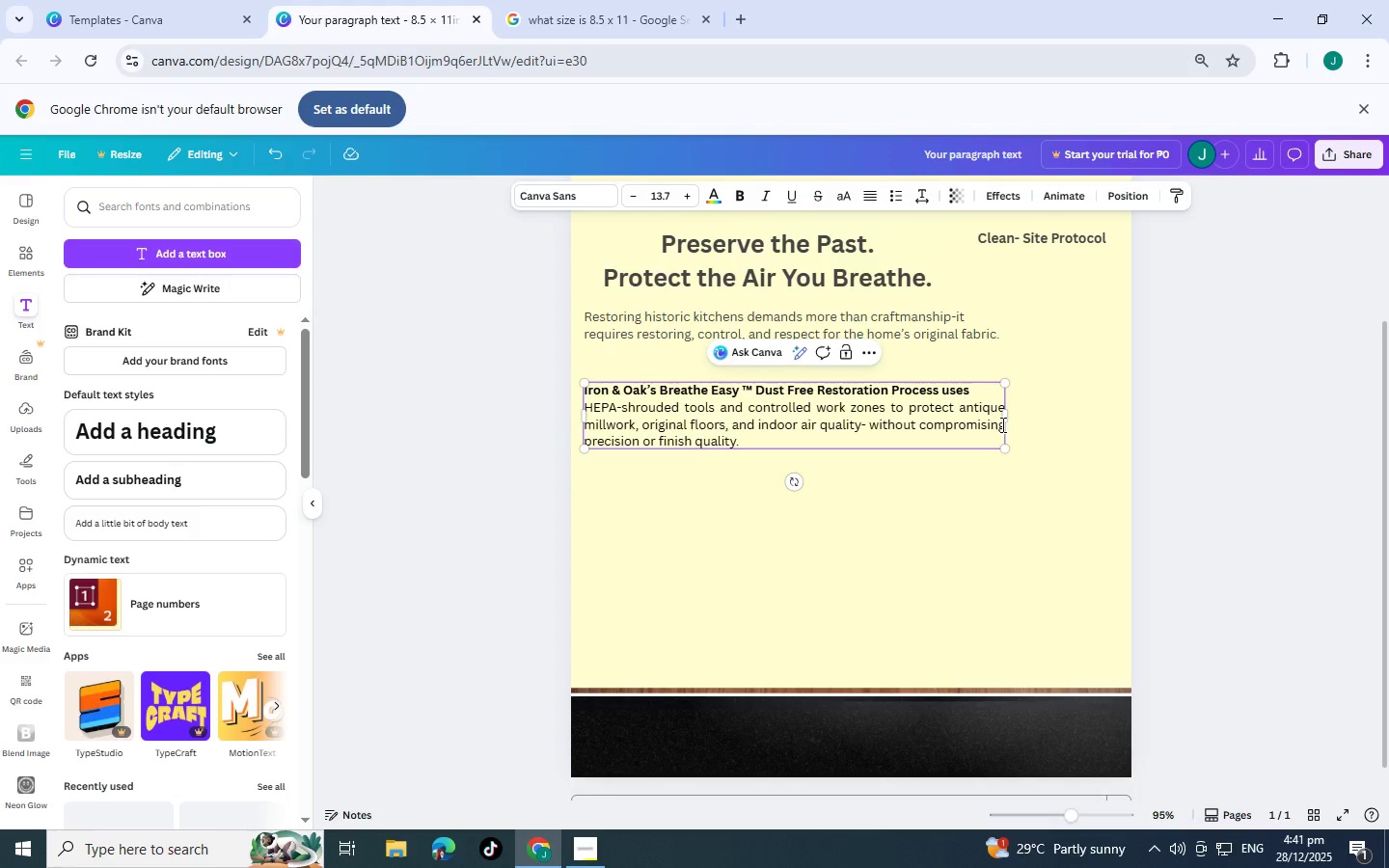 
key(Space)
 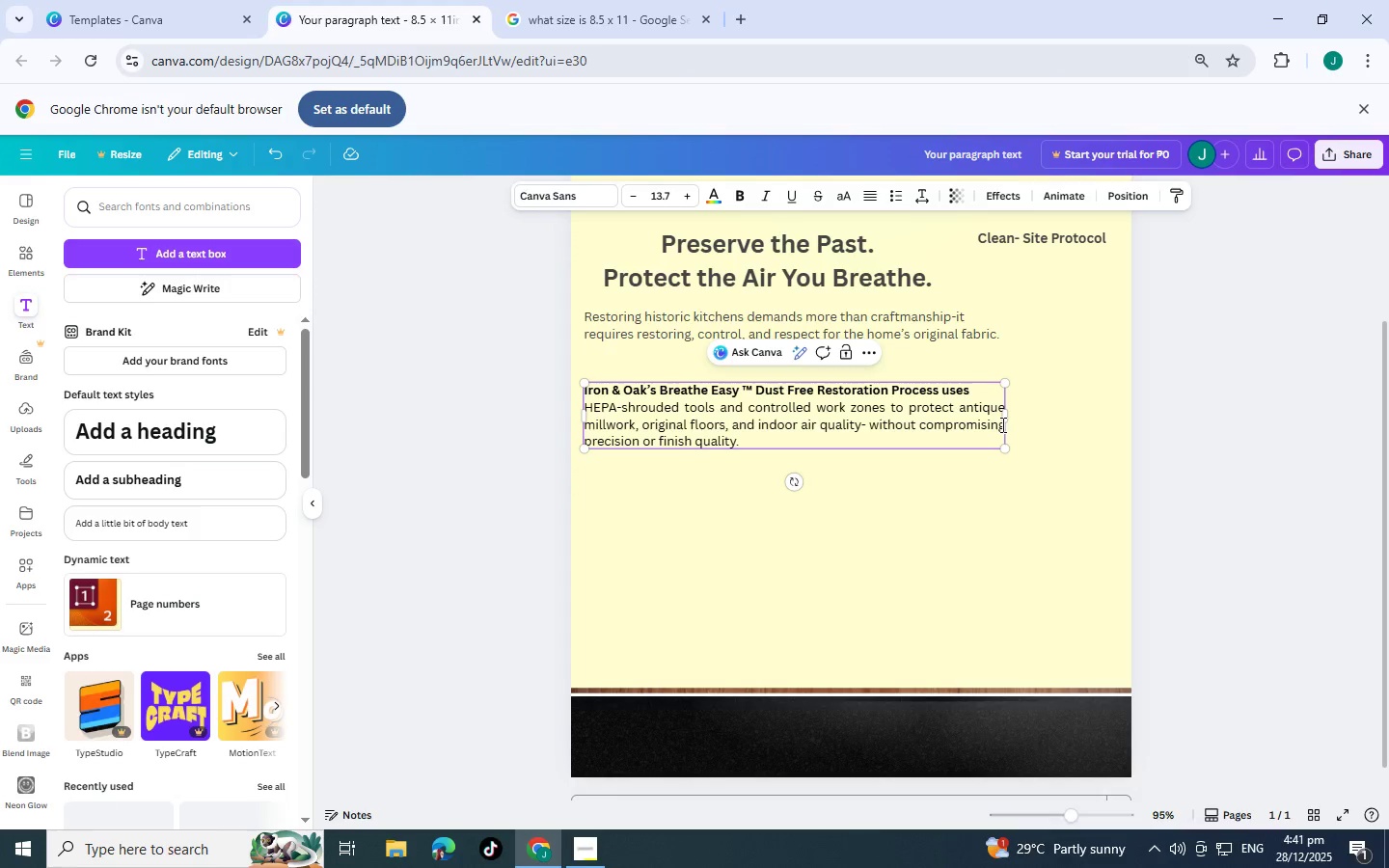 
key(Space)
 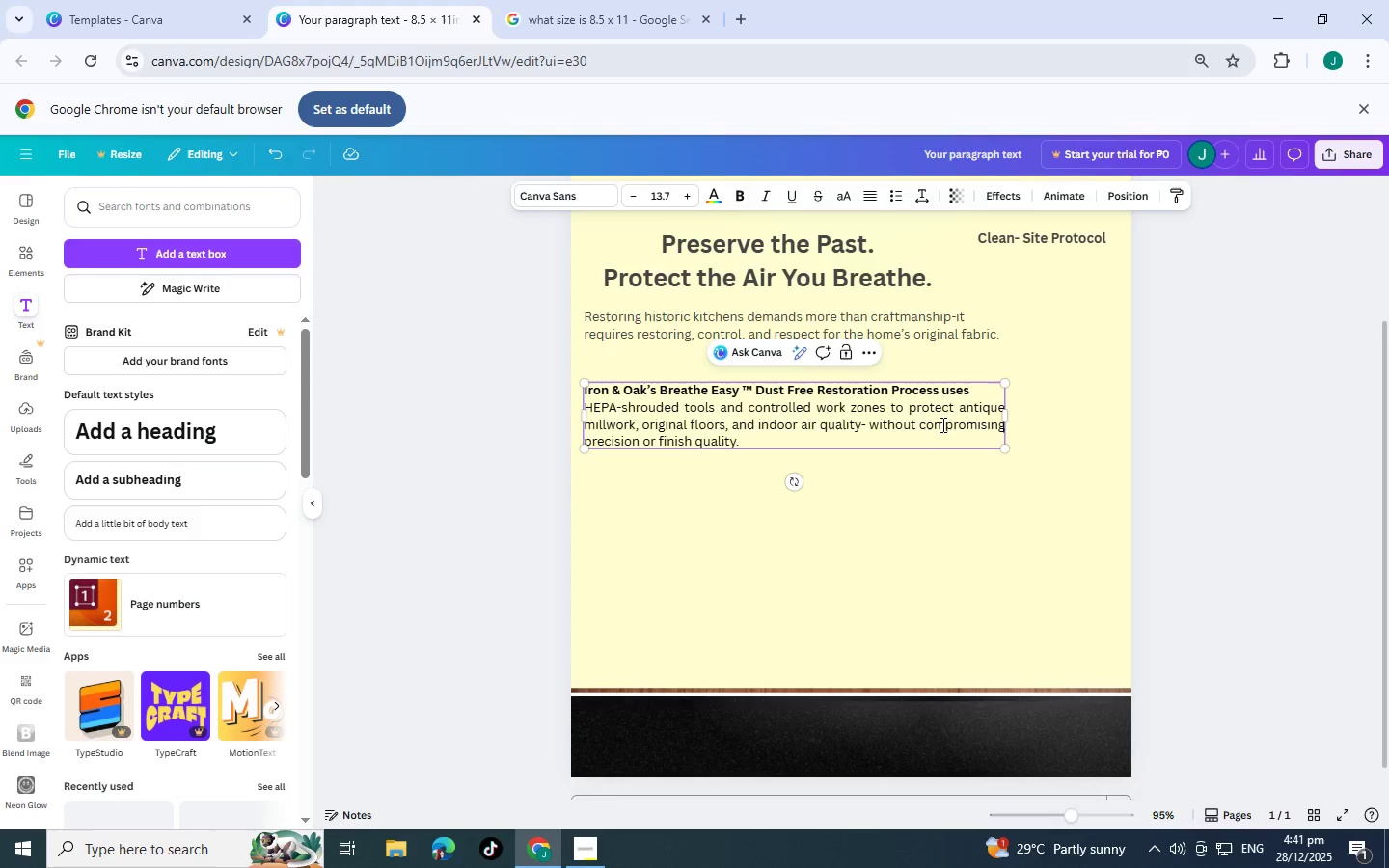 
key(Space)
 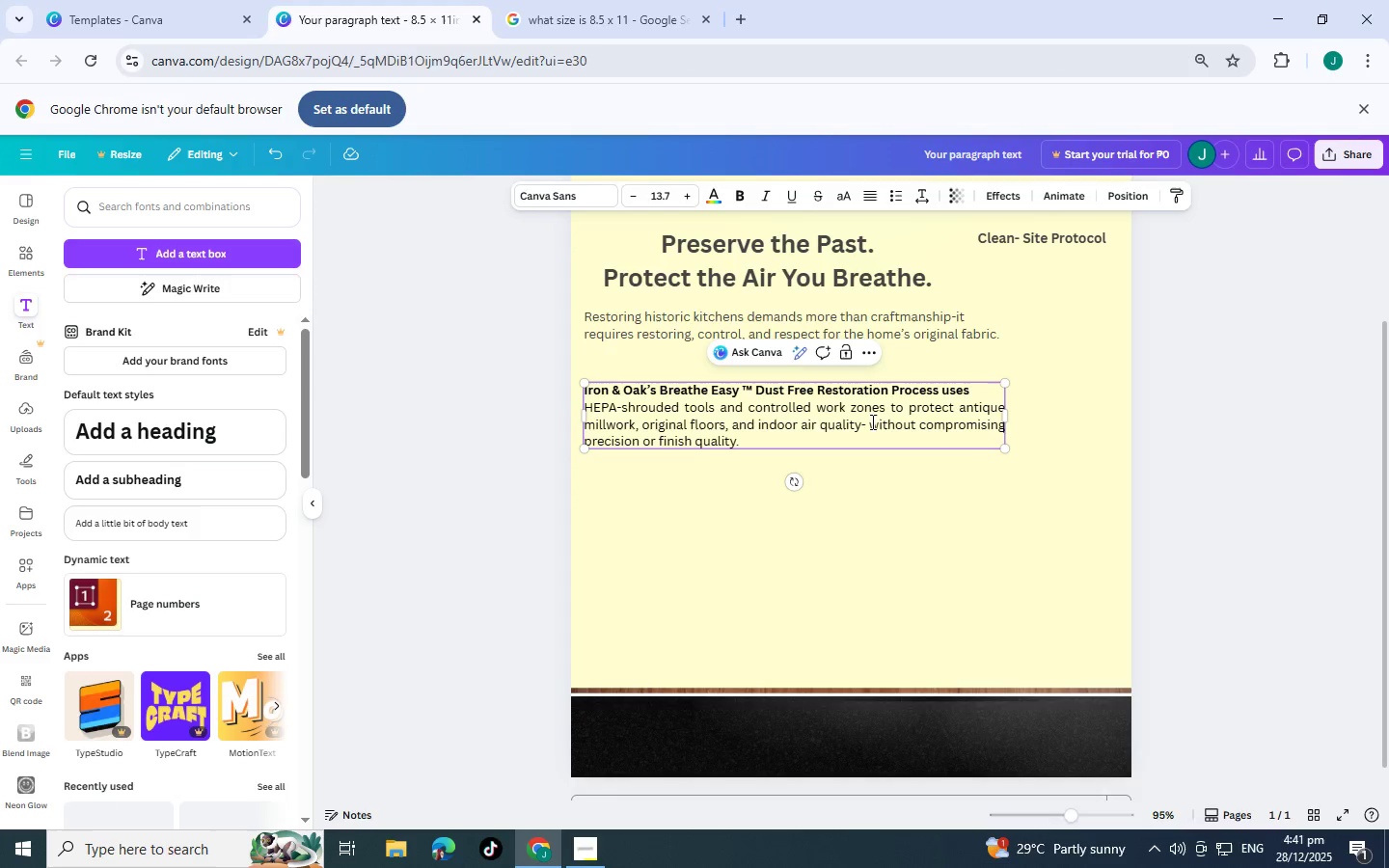 
key(Space)
 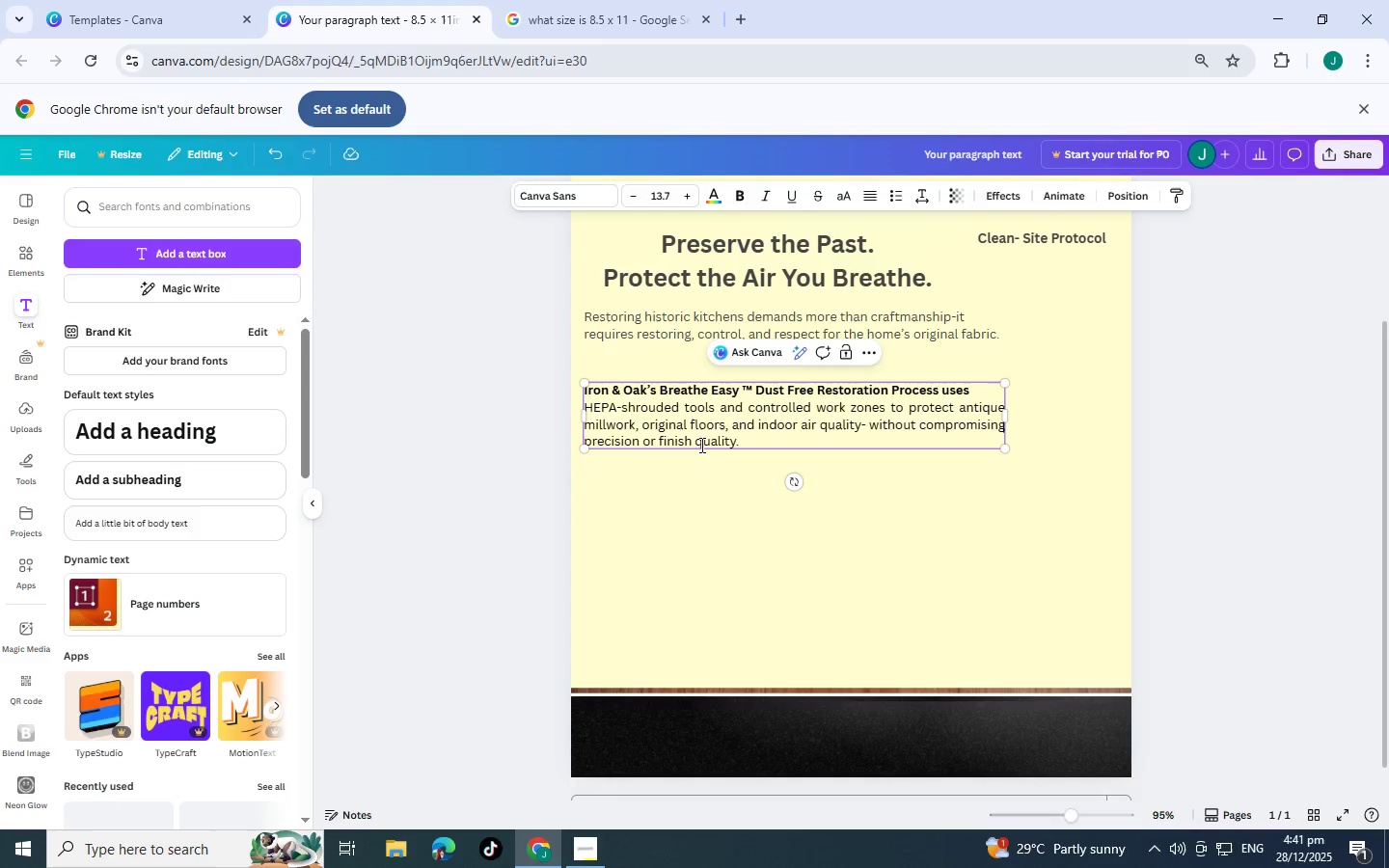 
key(Space)
 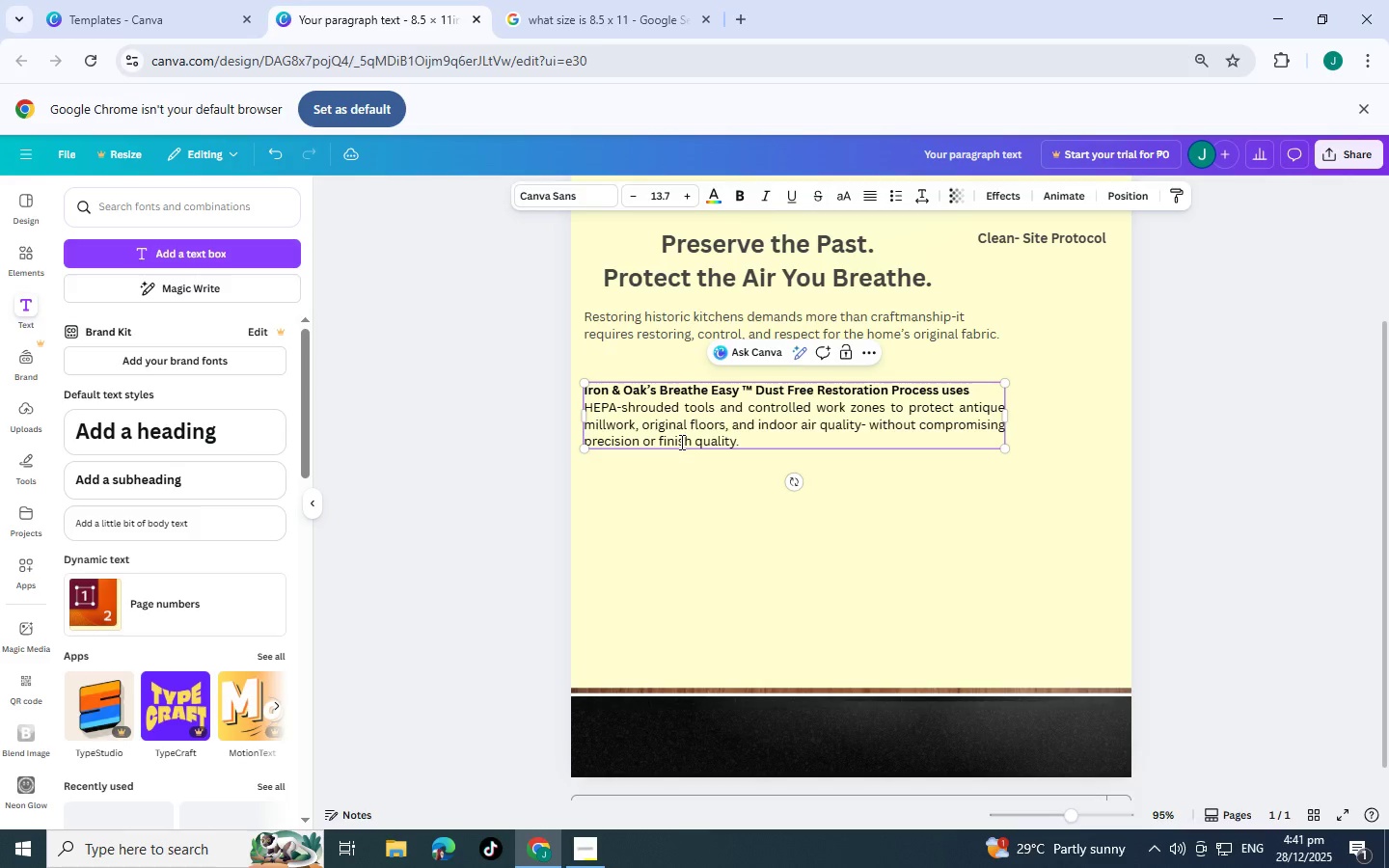 
key(Enter)
 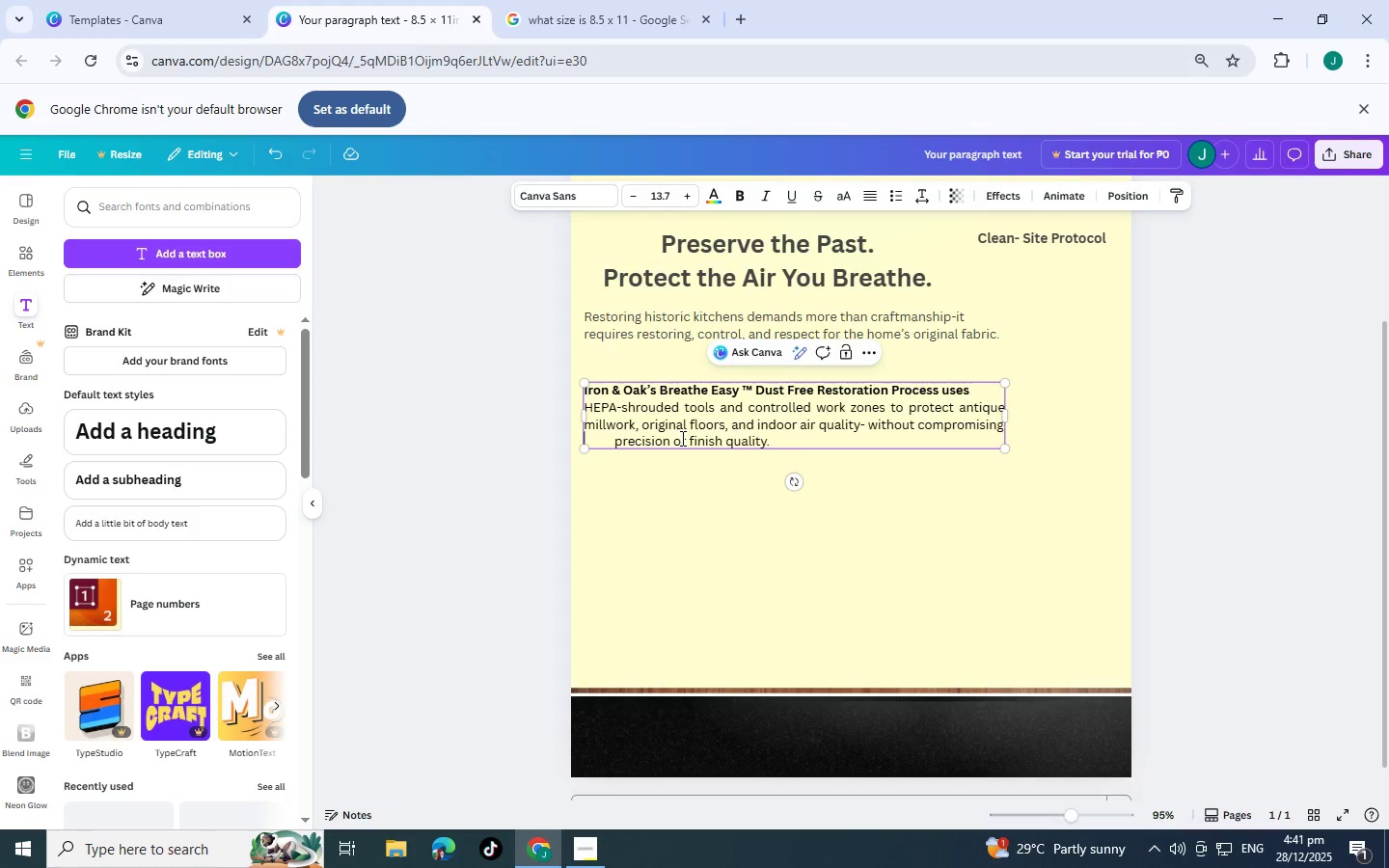 
key(Enter)
 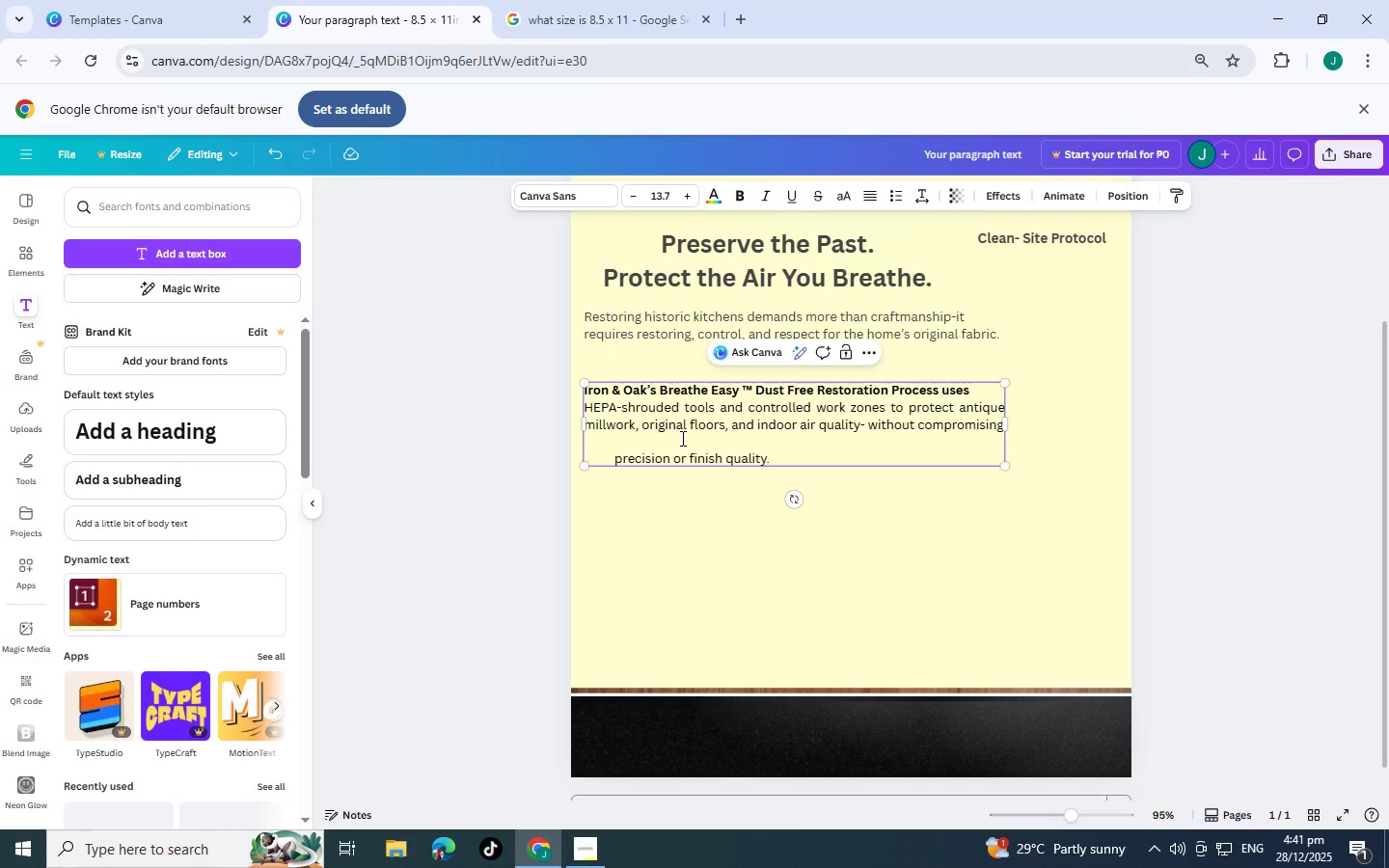 
key(Backspace)
 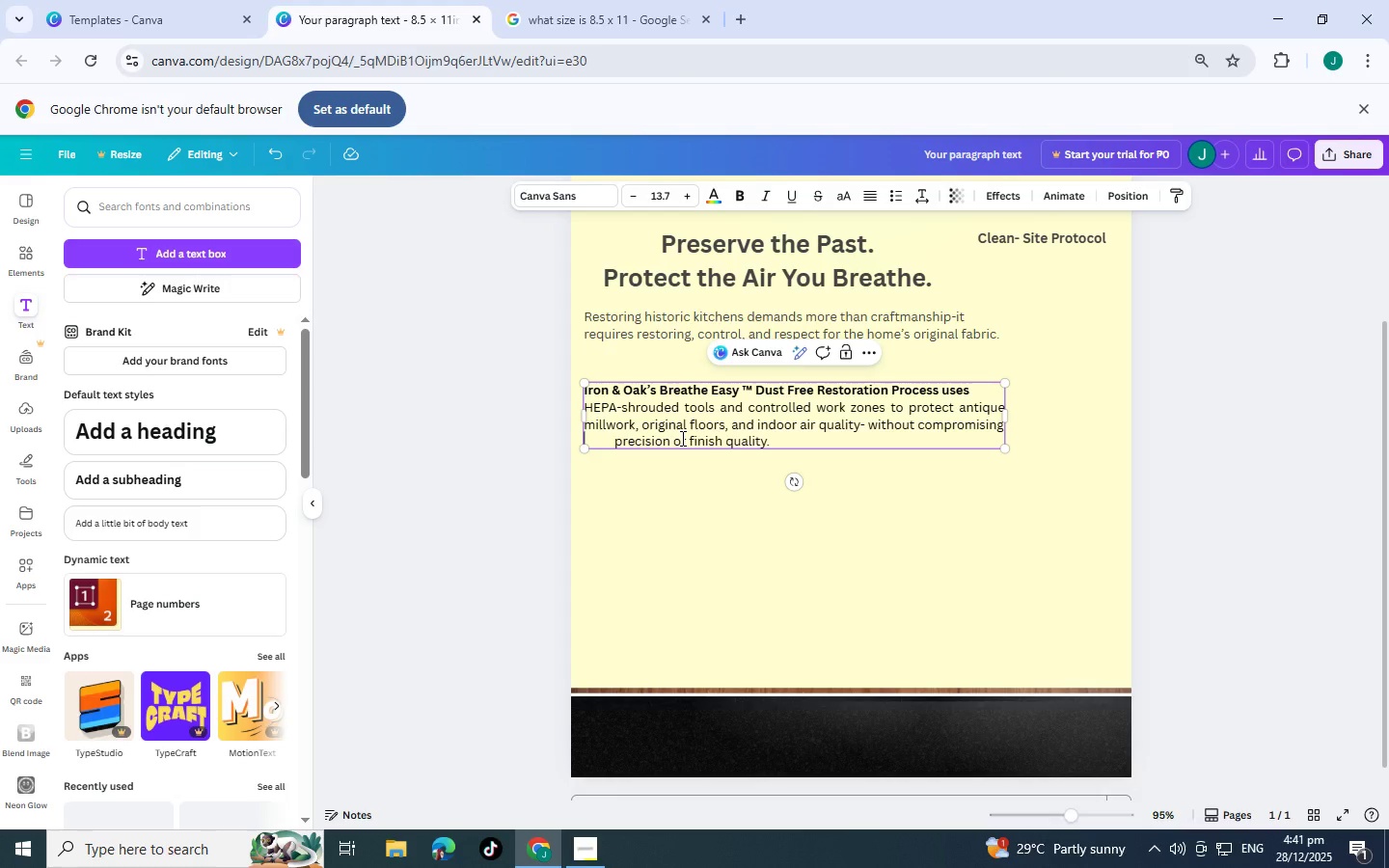 
key(Space)
 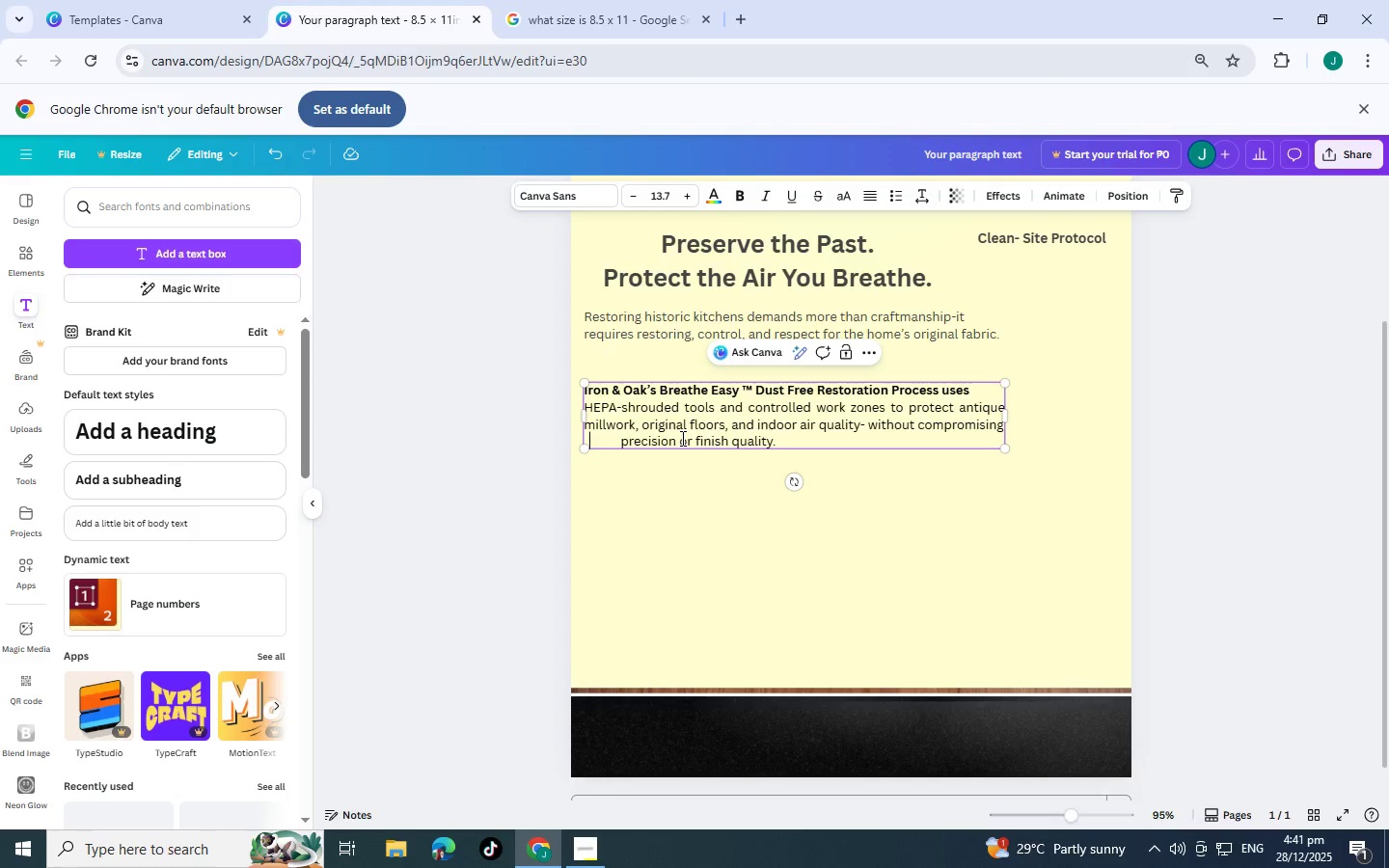 
key(Space)
 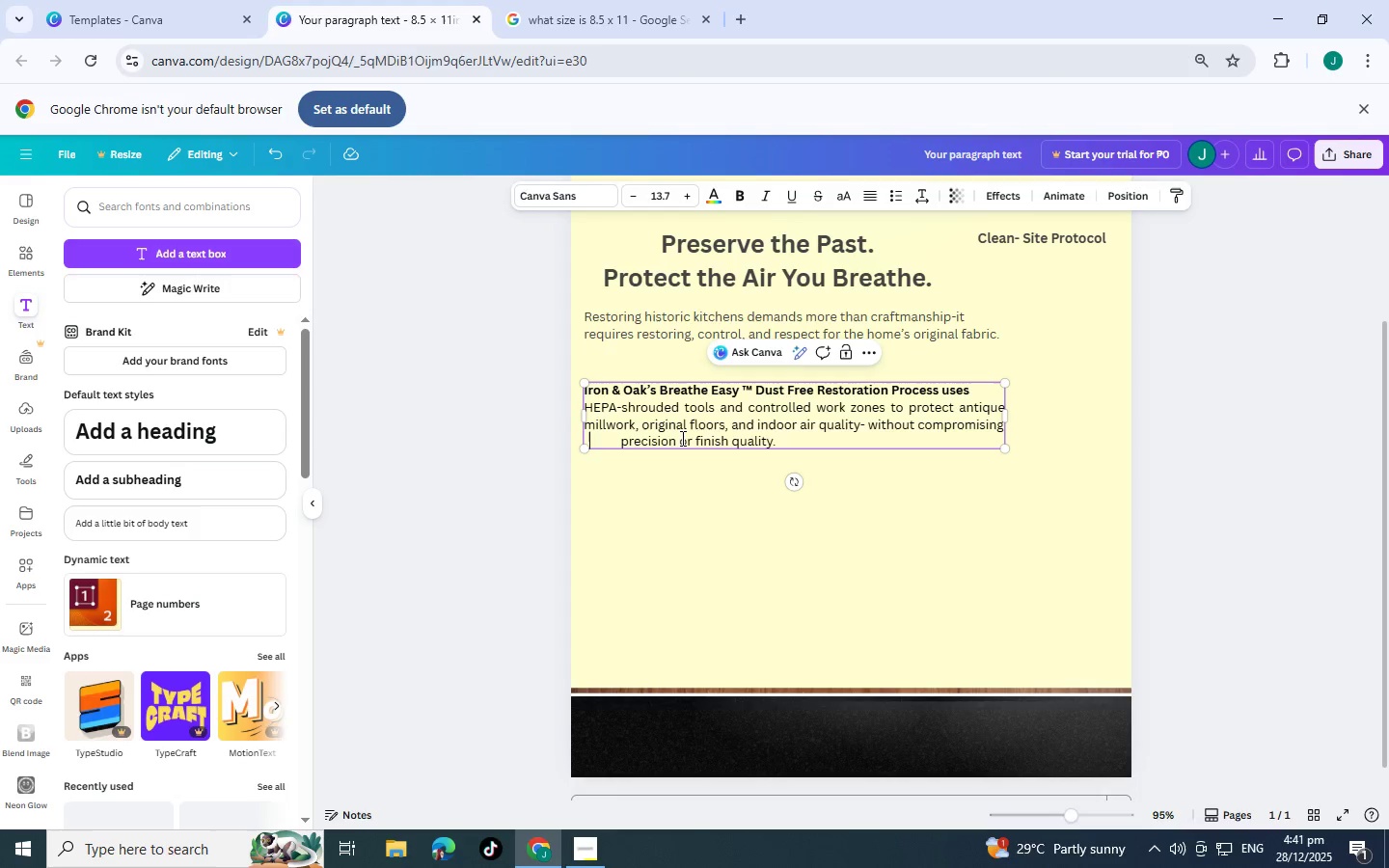 
key(Space)
 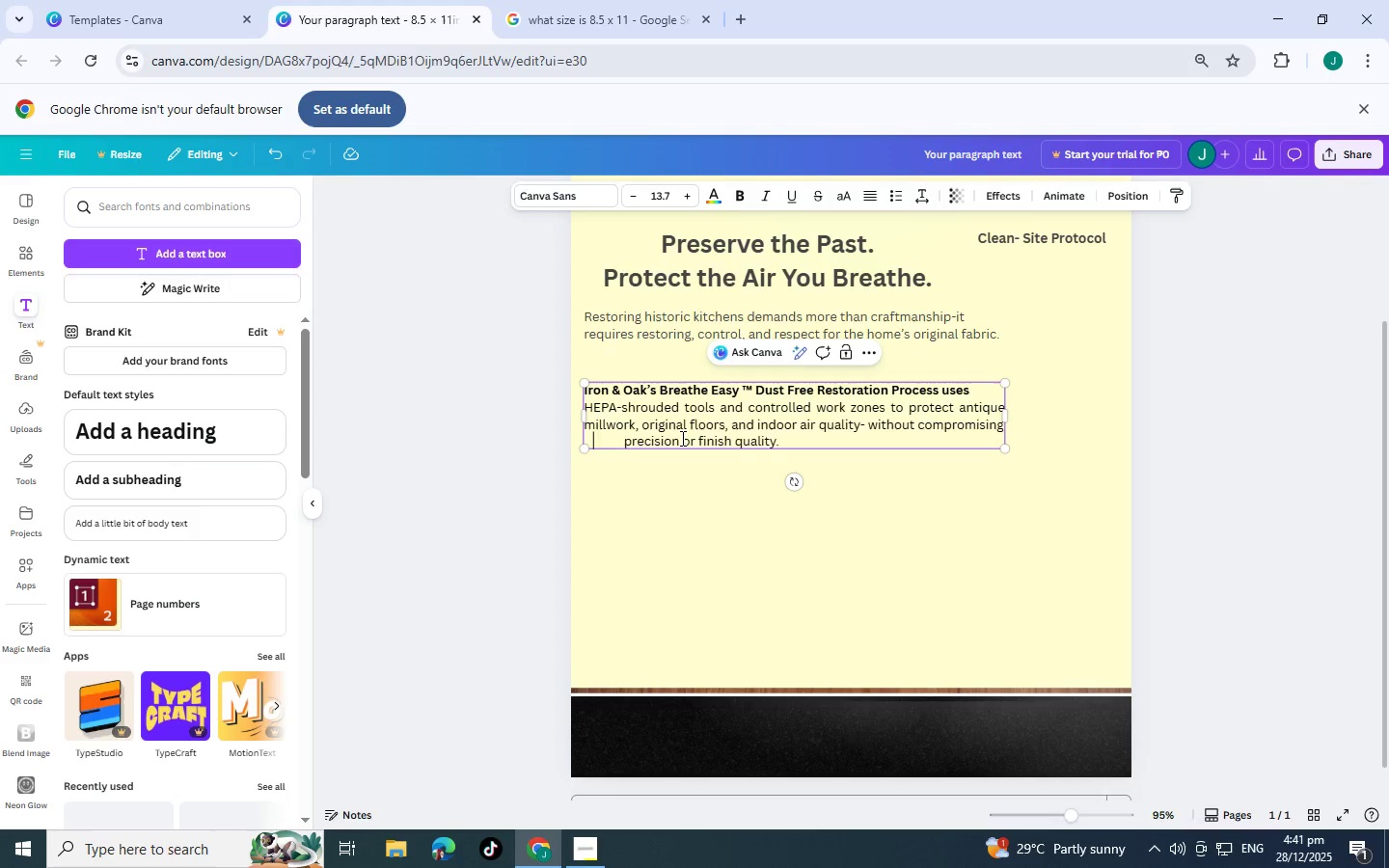 
key(Space)
 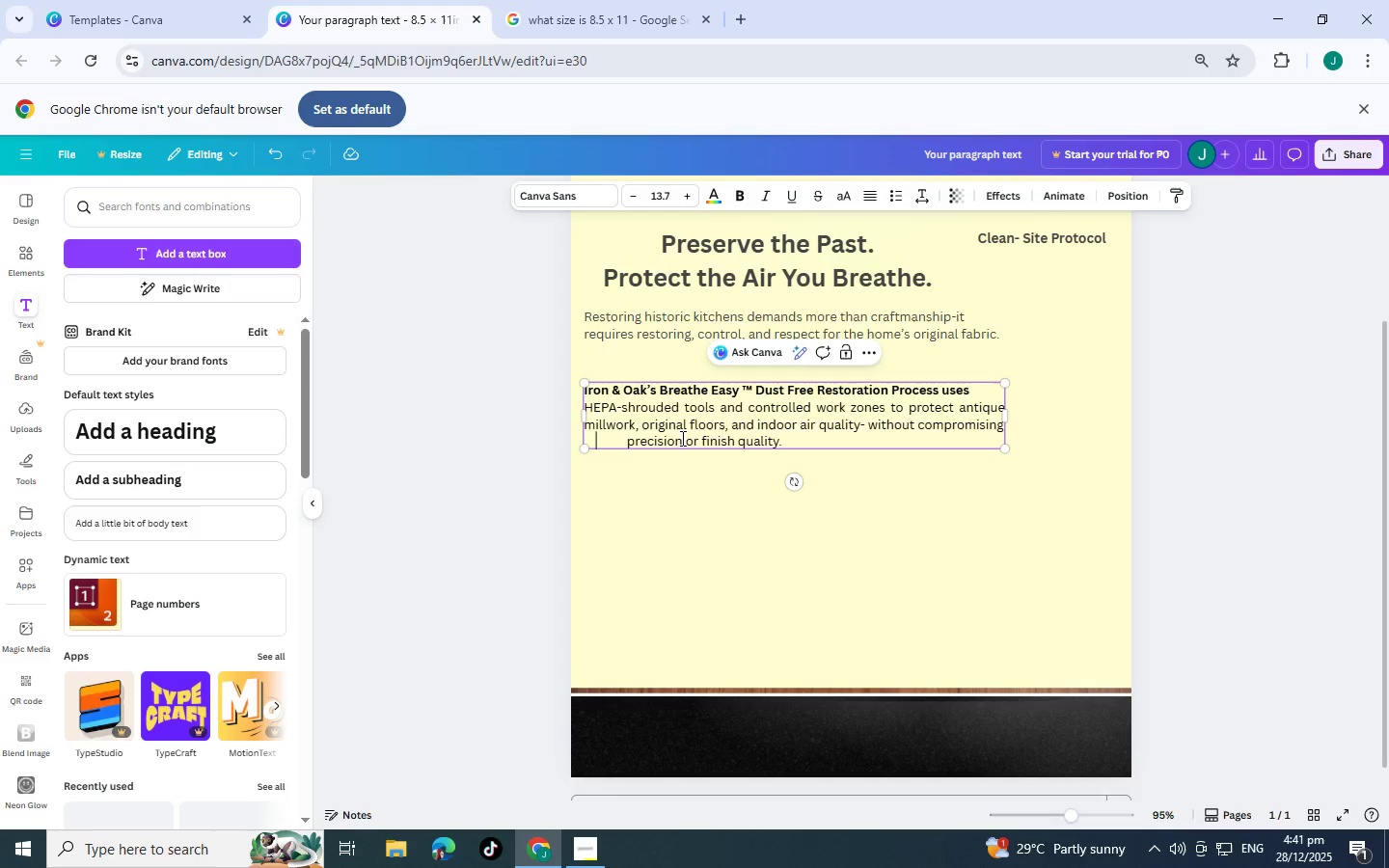 
hold_key(key=Space, duration=0.95)
 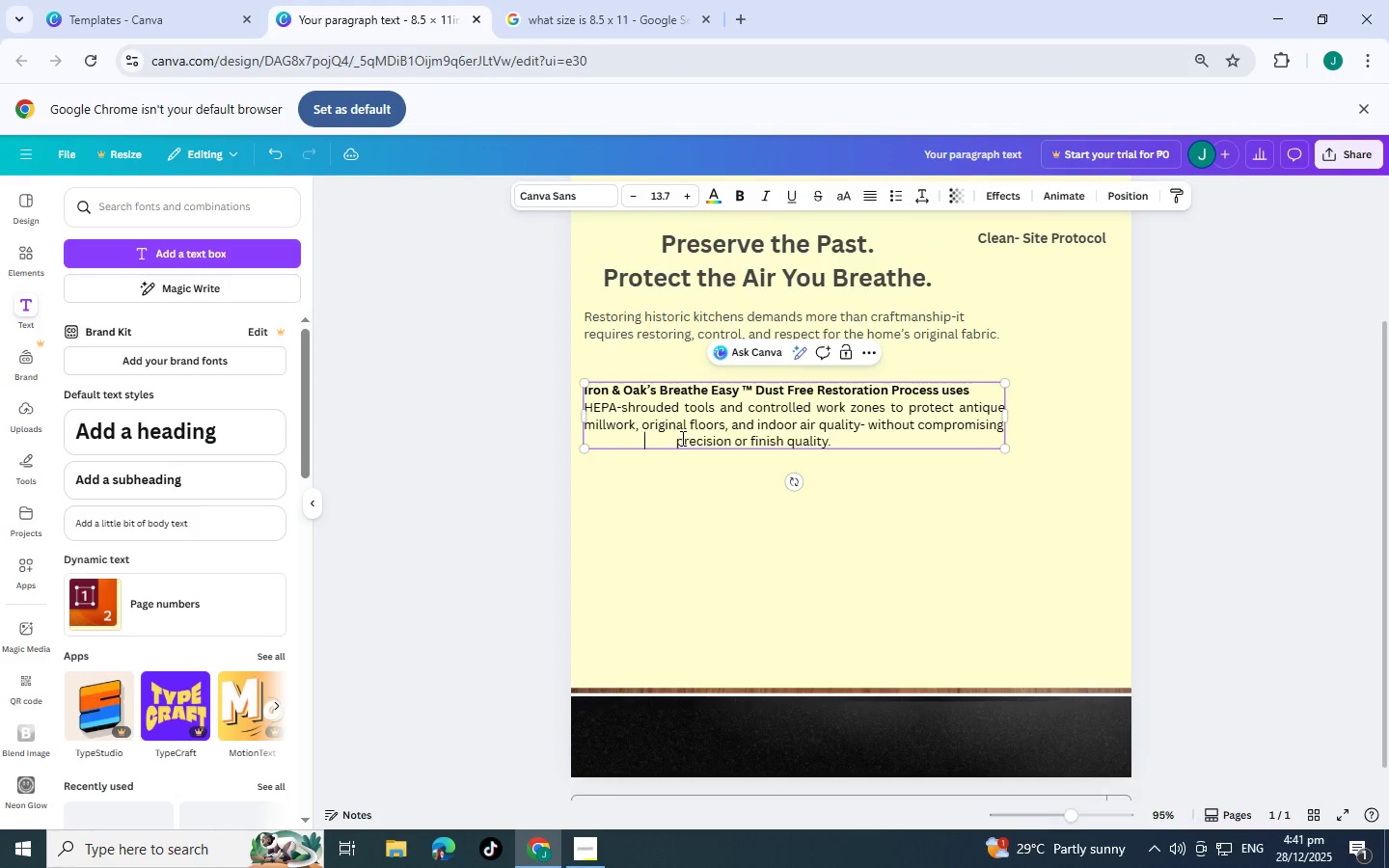 
key(Space)
 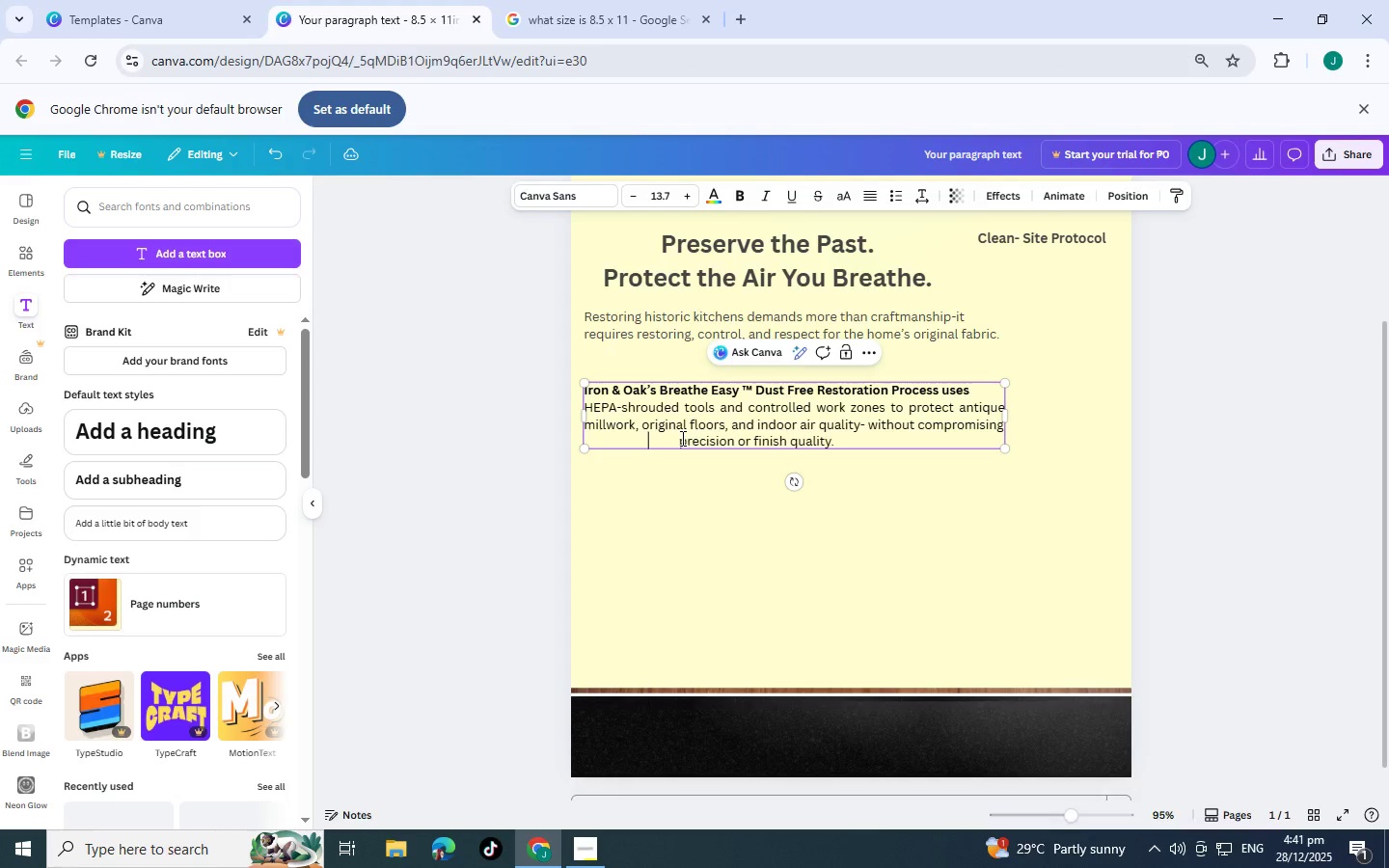 
key(Space)
 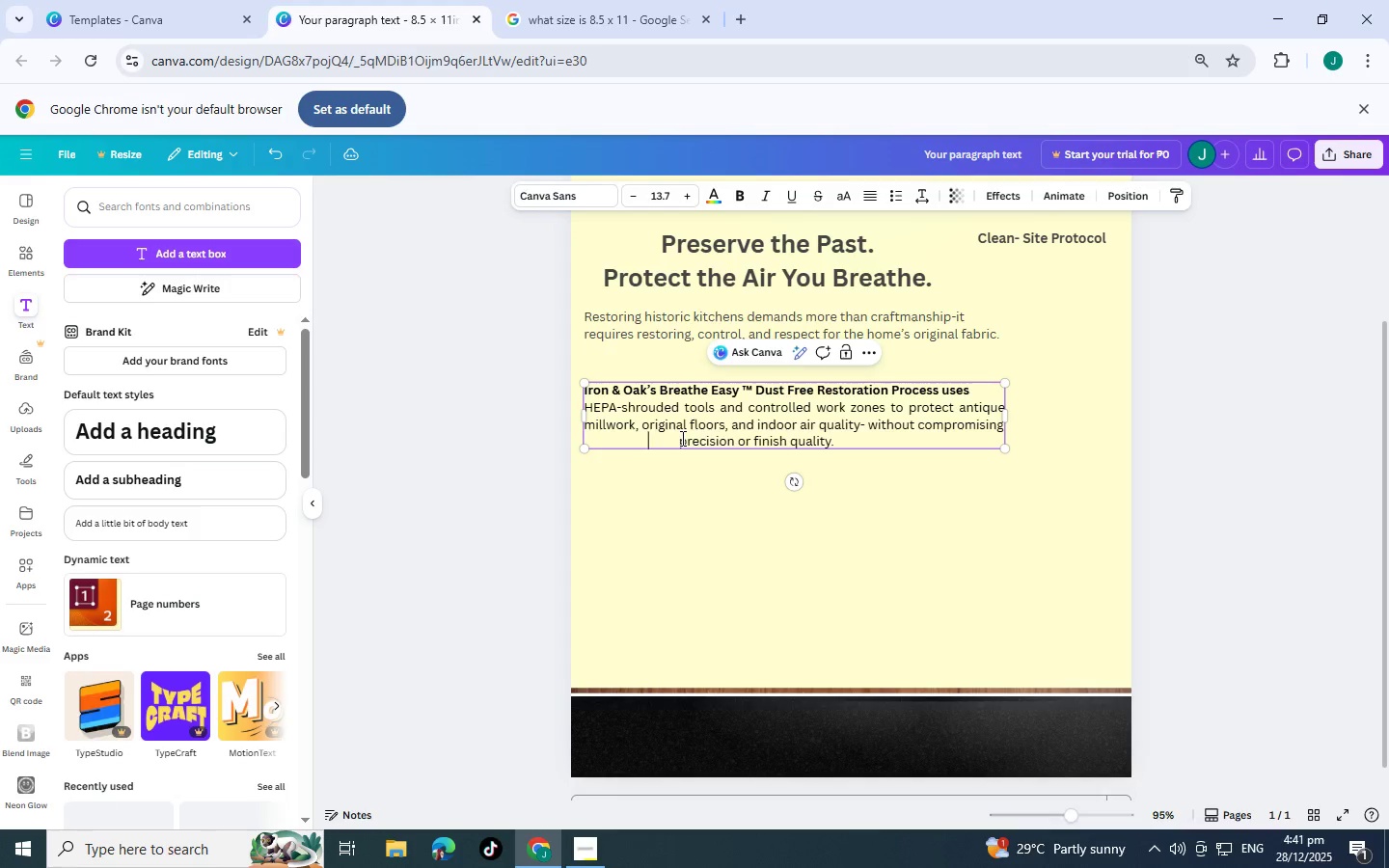 
key(Space)
 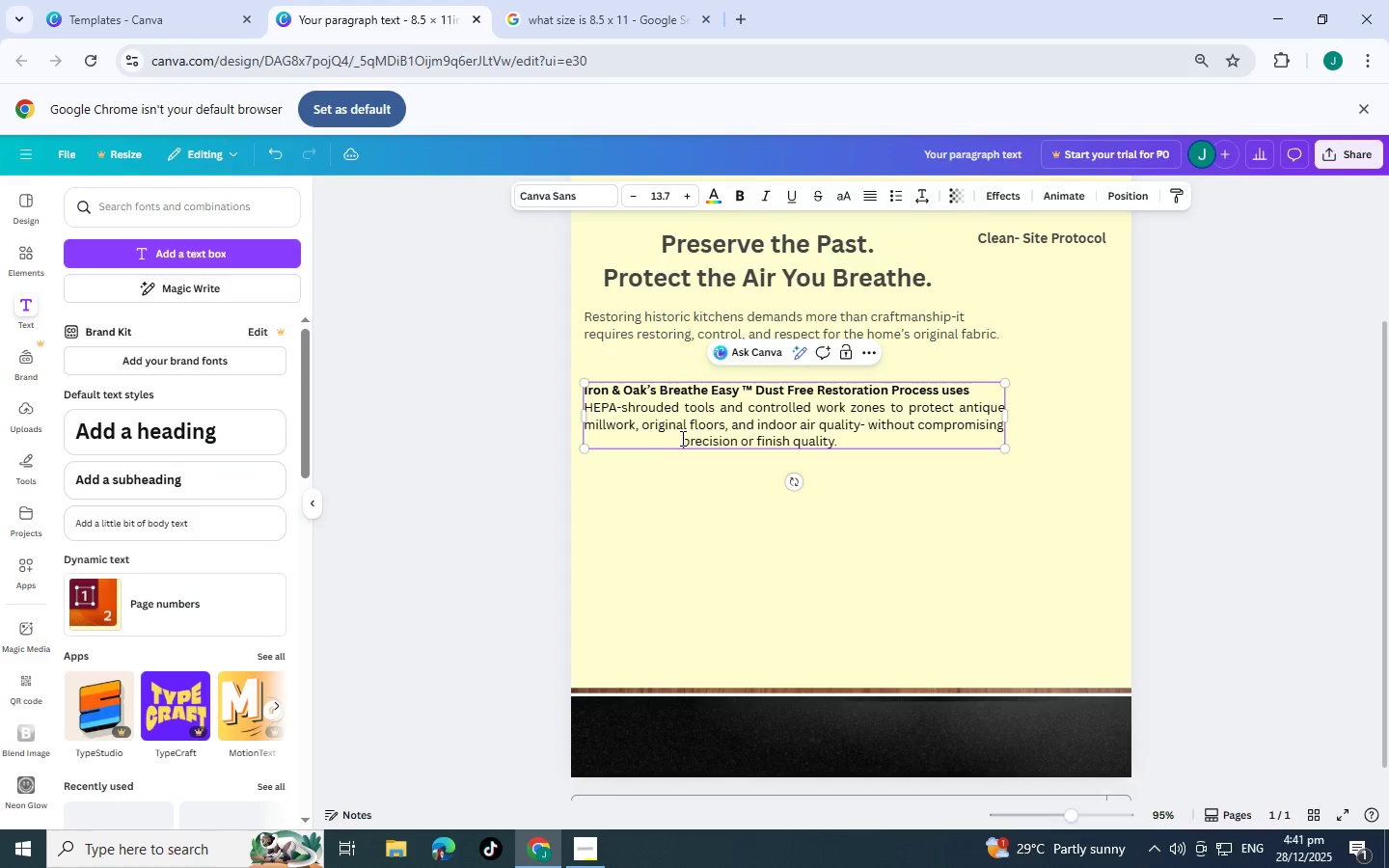 
key(Space)
 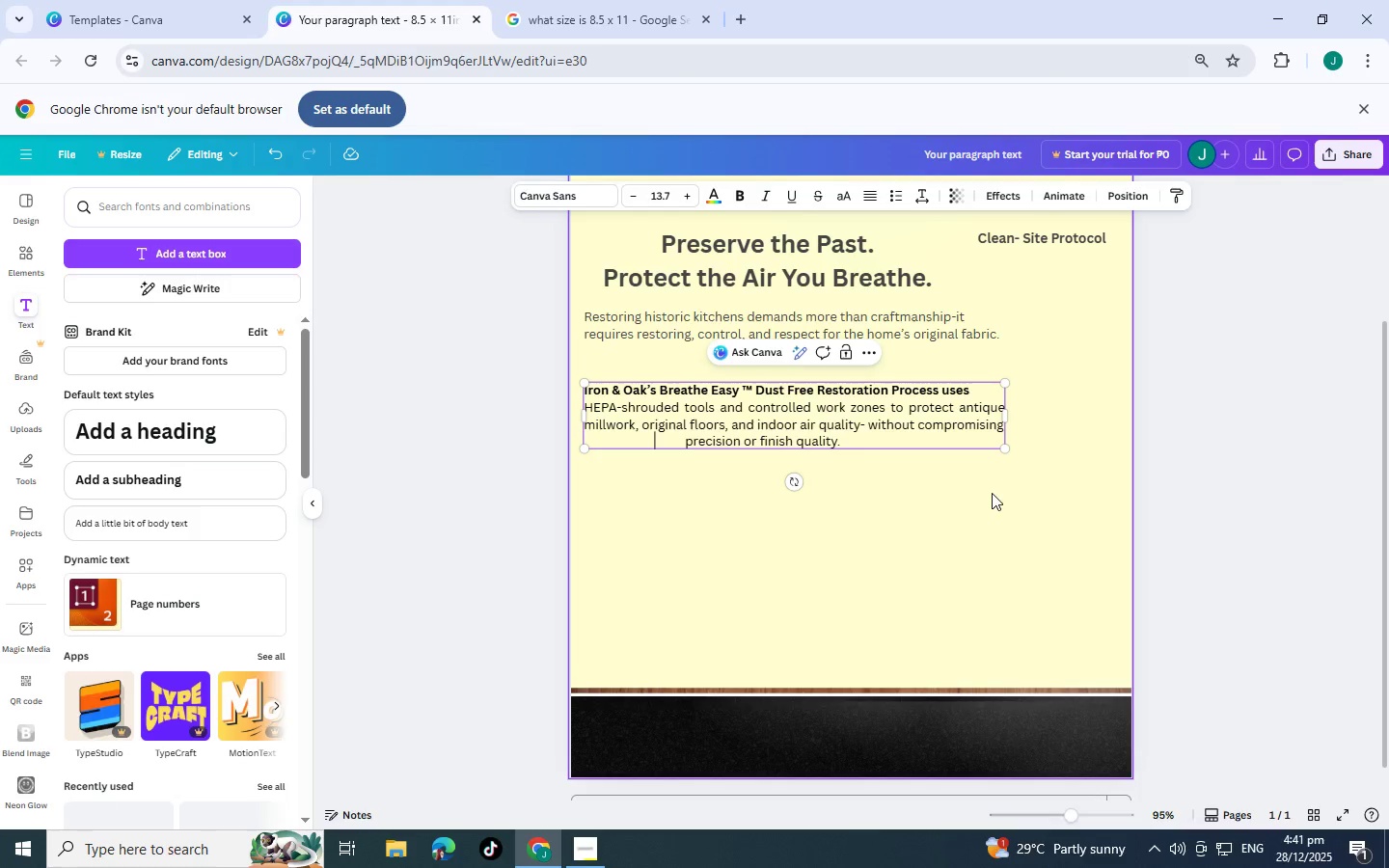 
left_click([992, 493])
 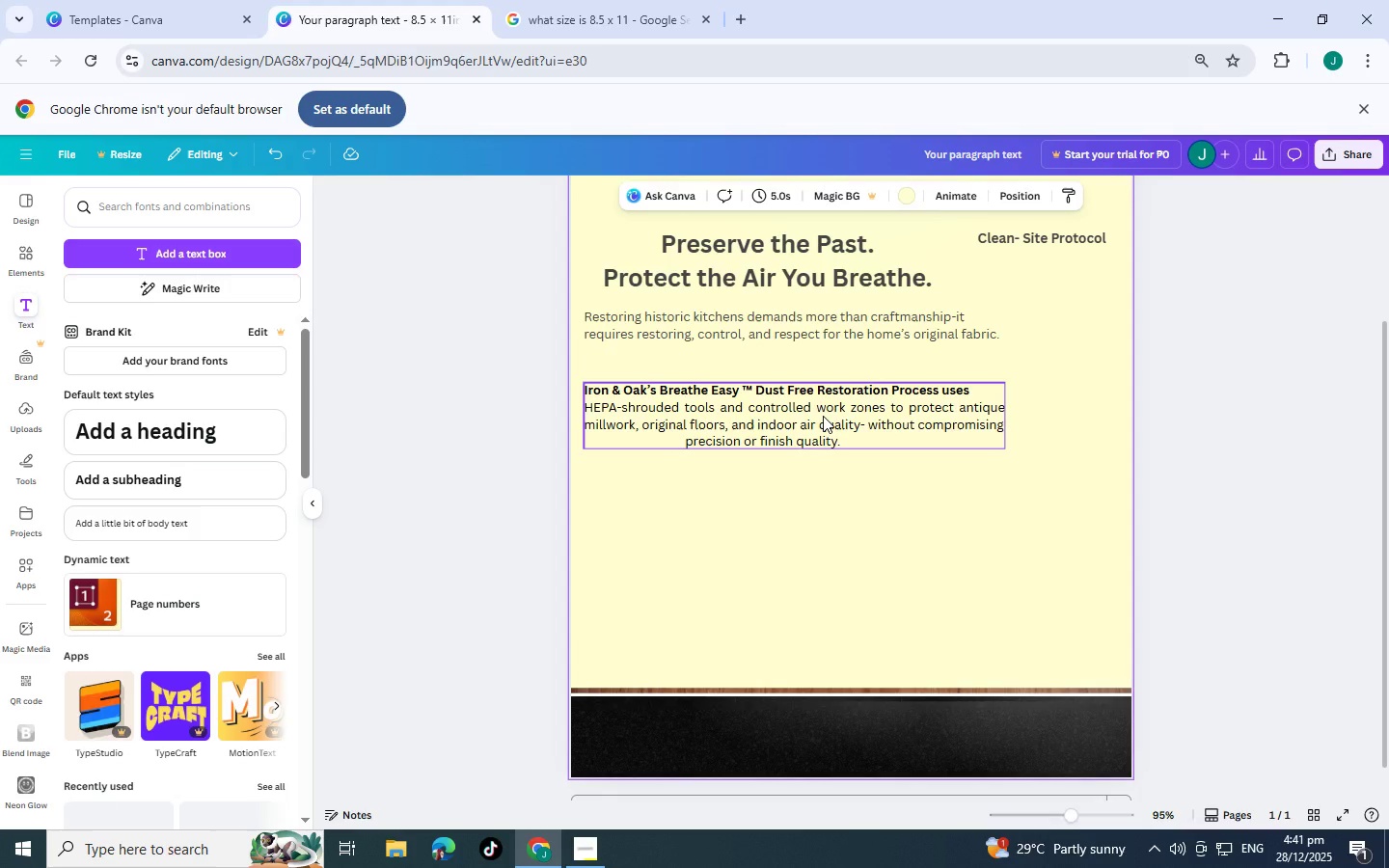 
left_click_drag(start_coordinate=[823, 416], to_coordinate=[821, 434])
 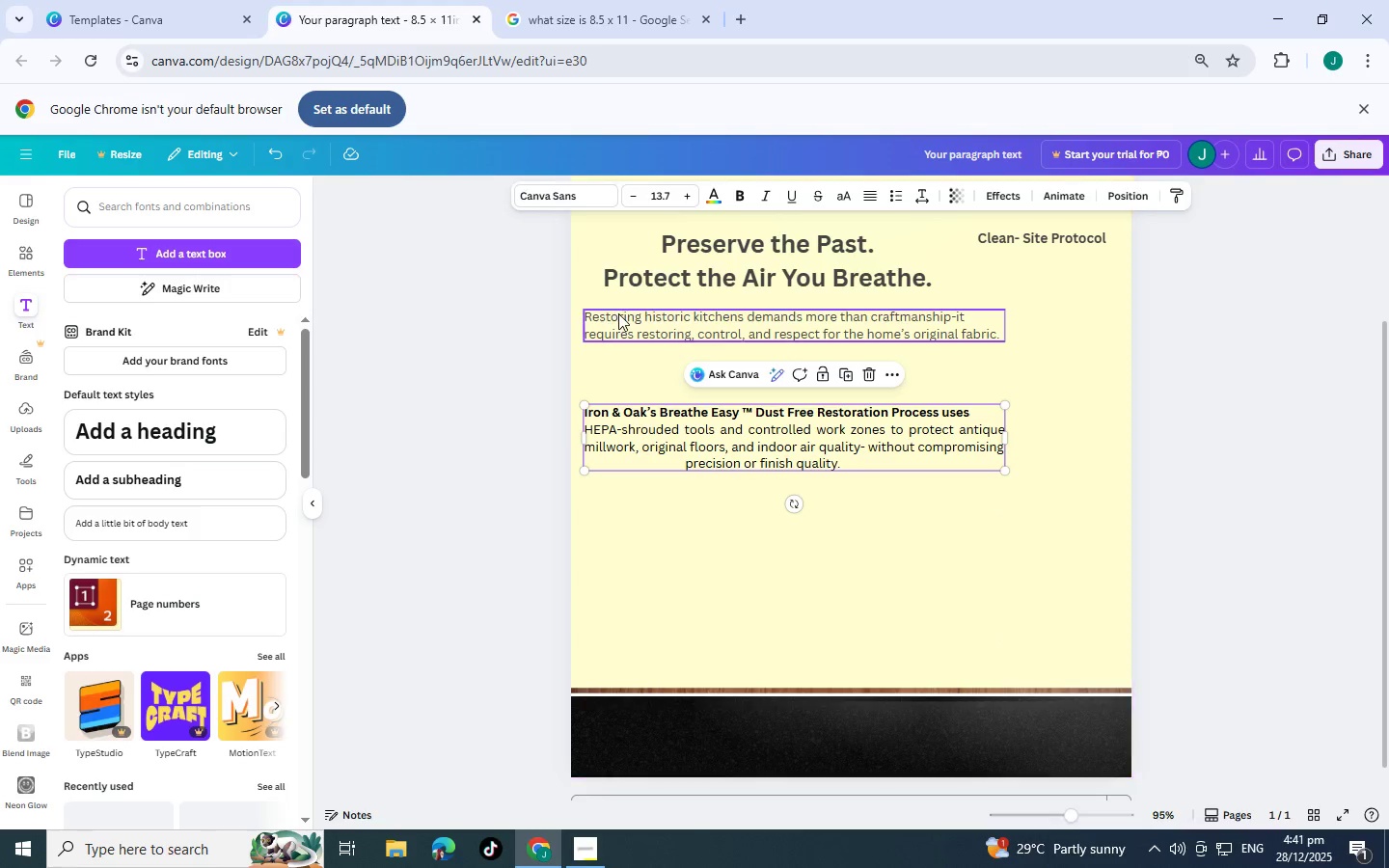 
left_click([618, 313])
 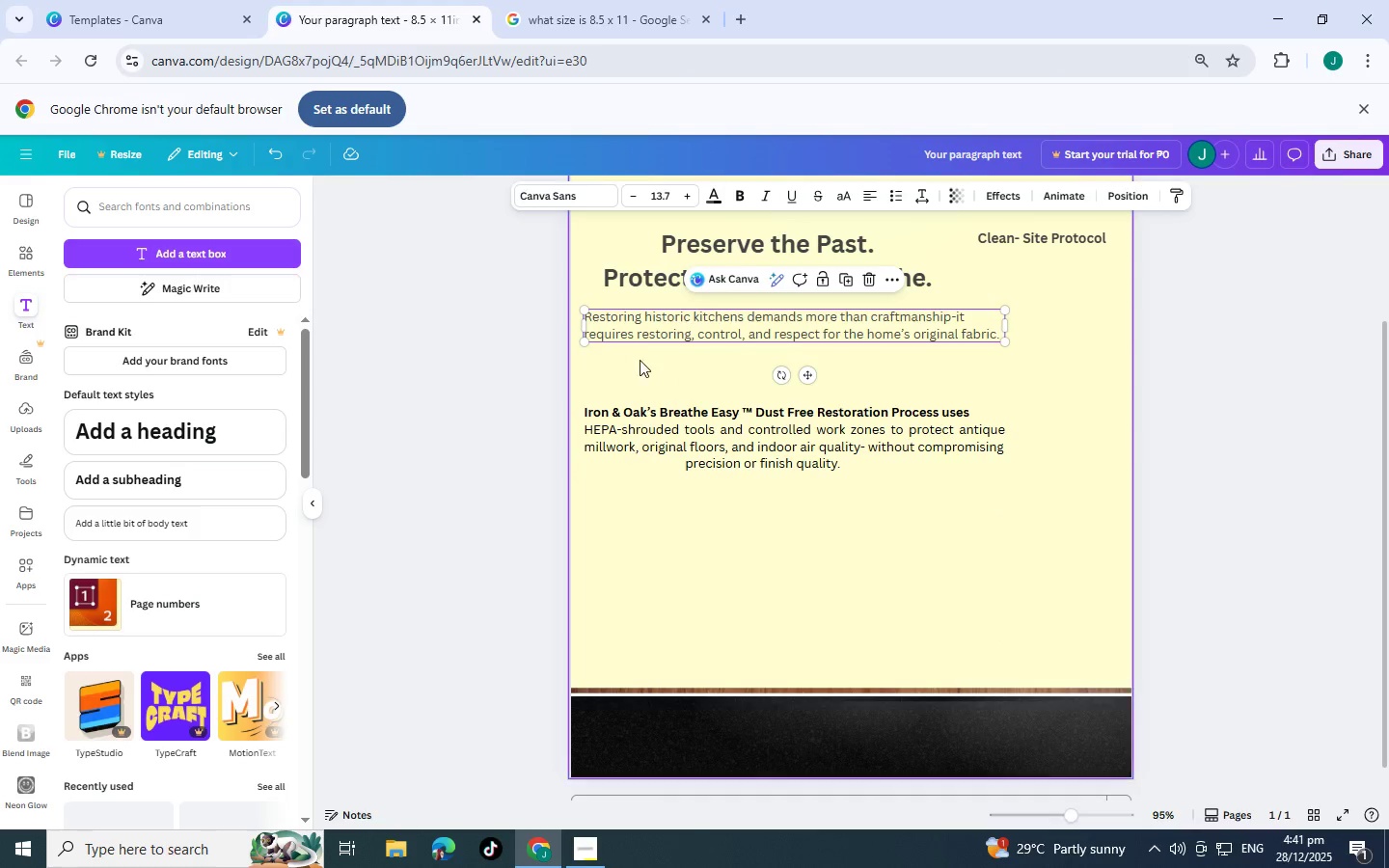 
left_click([658, 427])
 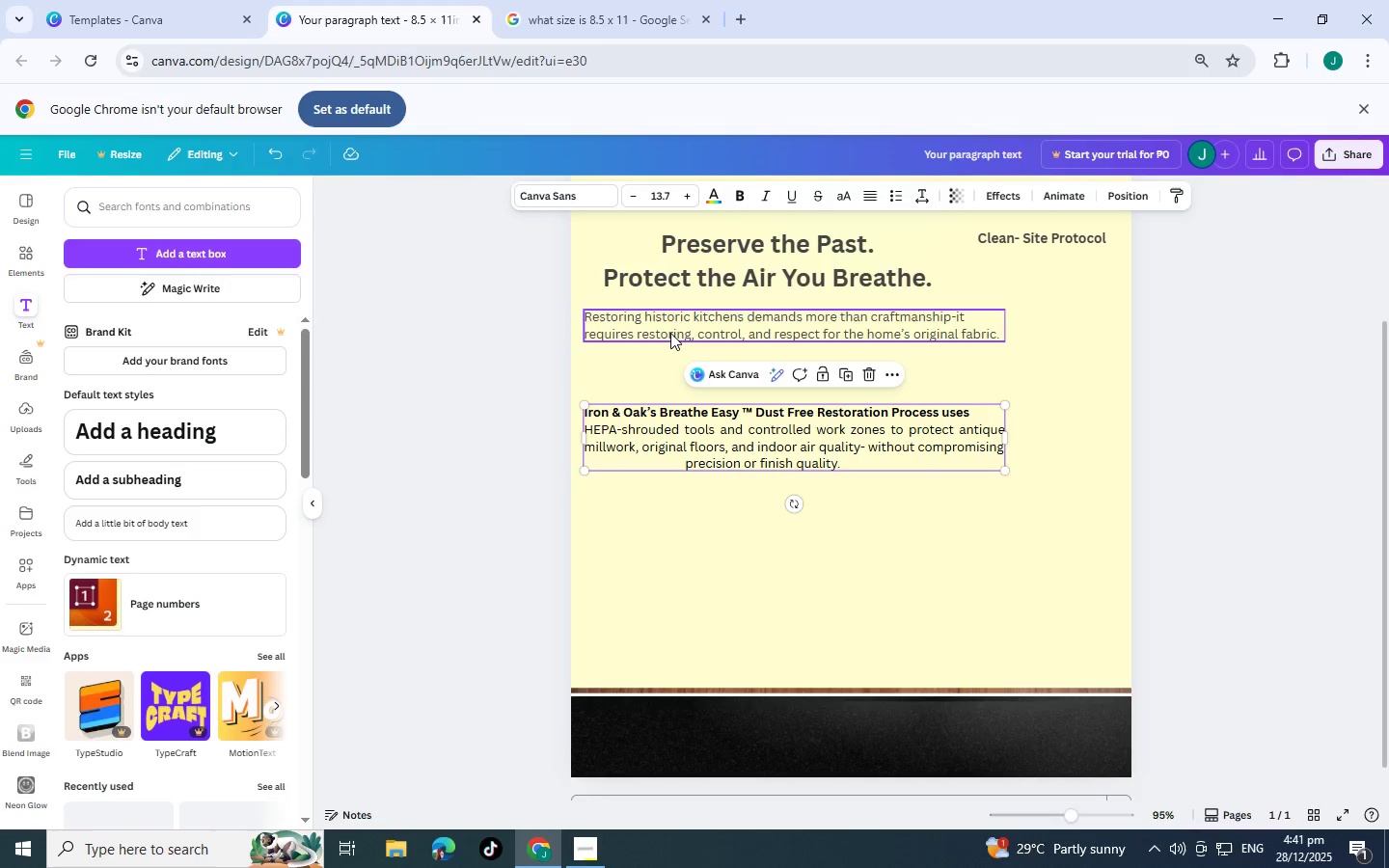 
left_click_drag(start_coordinate=[670, 333], to_coordinate=[672, 374])
 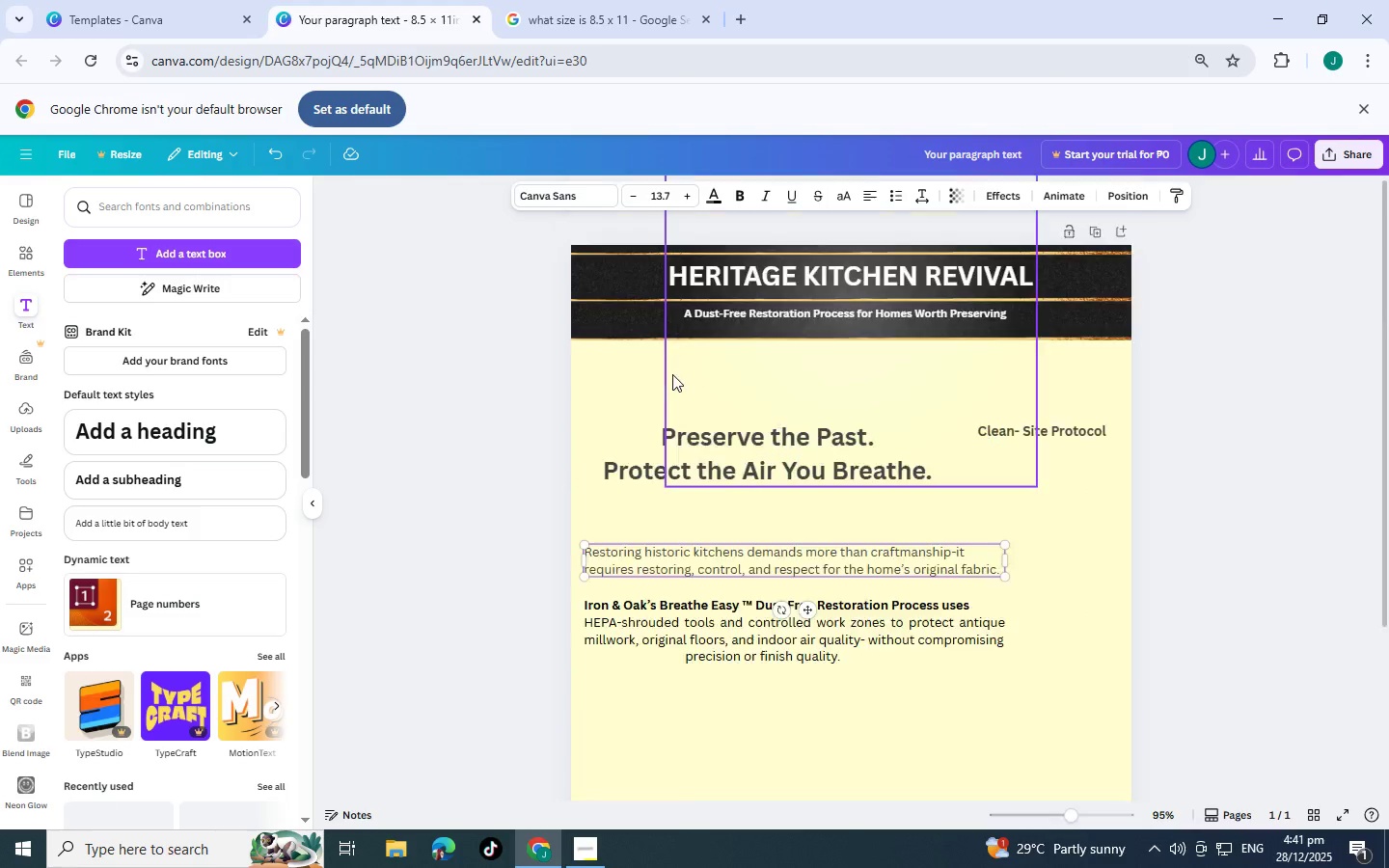 
scroll: coordinate [694, 368], scroll_direction: up, amount: 4.0
 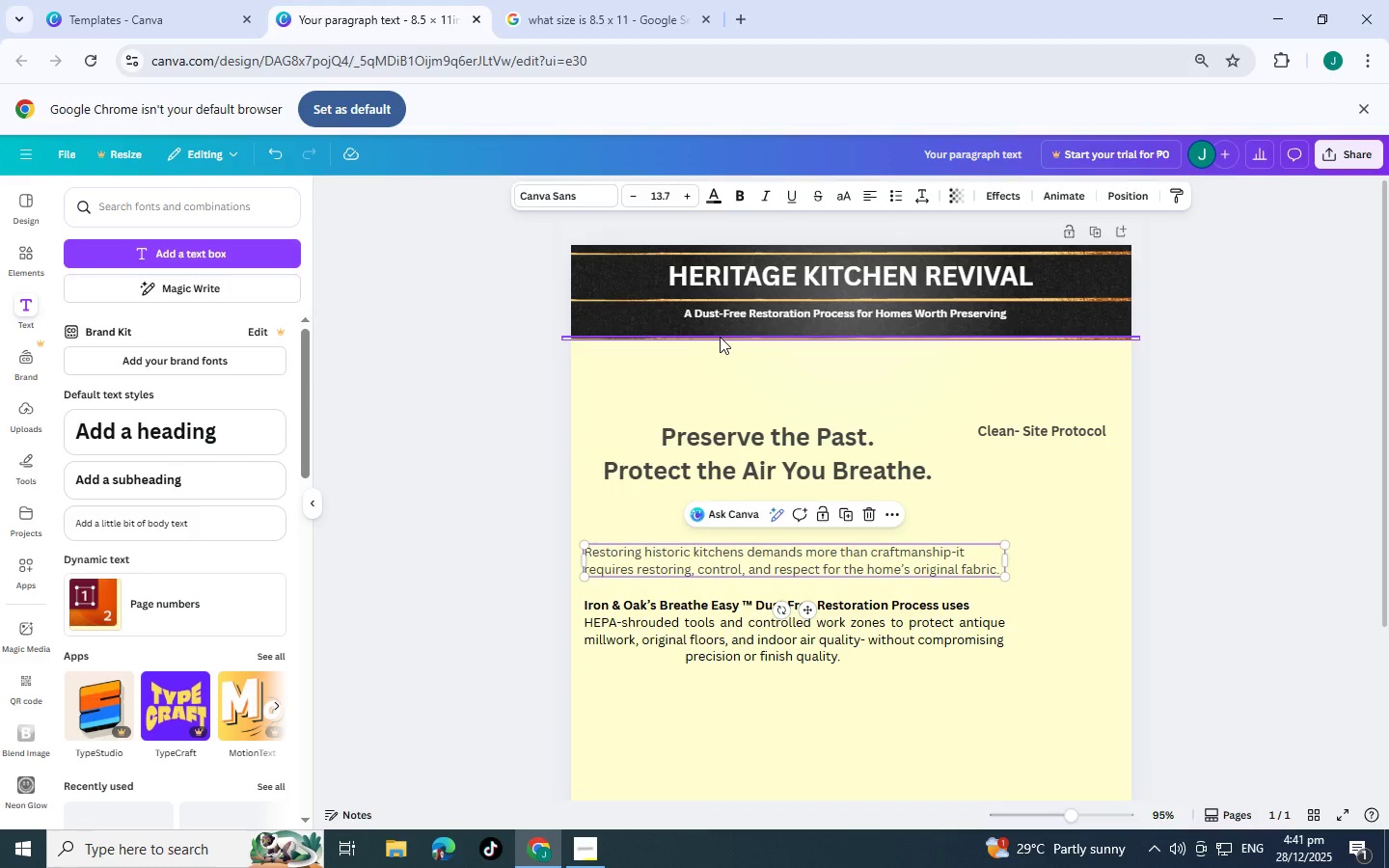 
left_click([720, 337])
 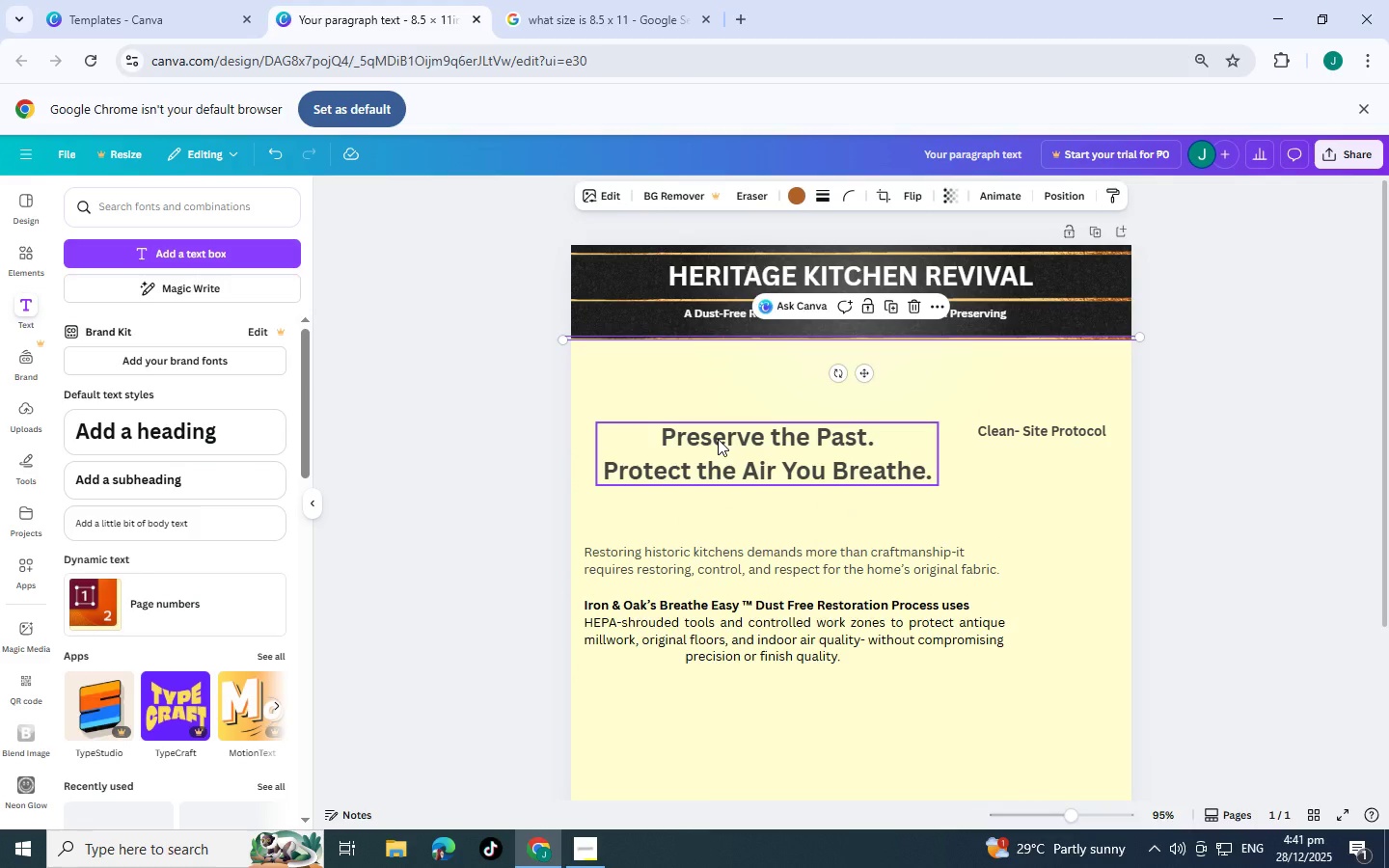 
left_click([703, 449])
 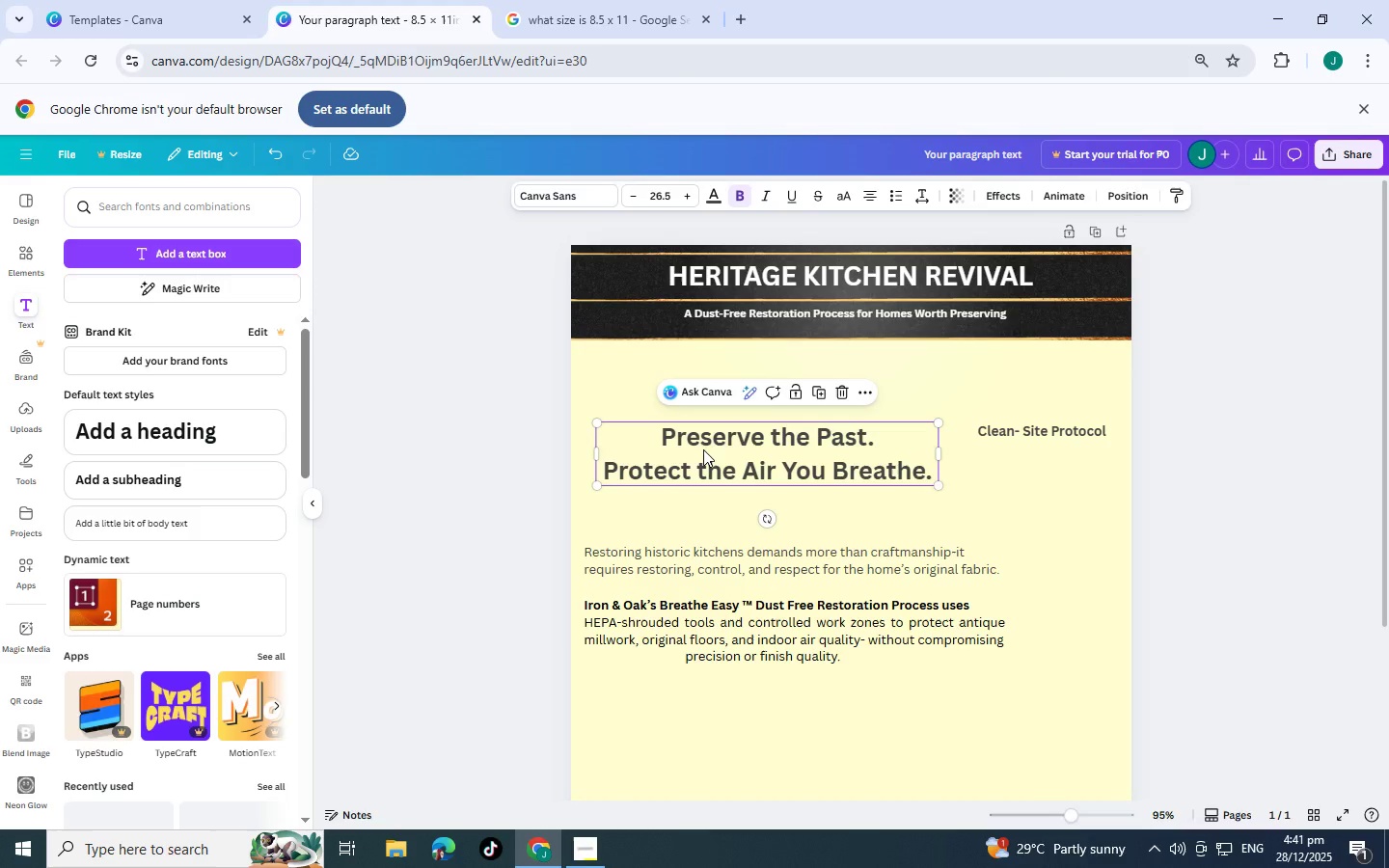 
key(Control+C)
 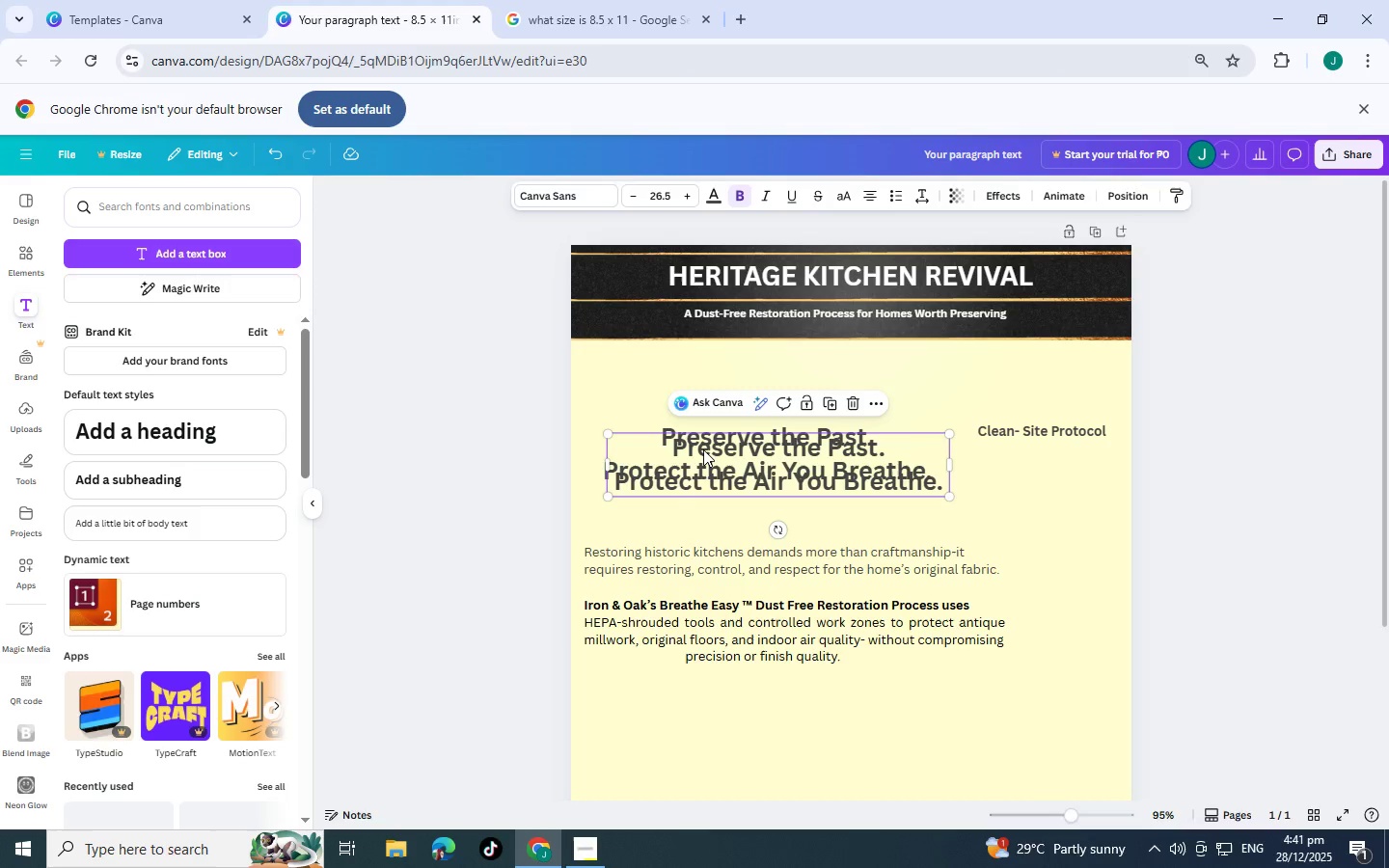 
key(Control+V)
 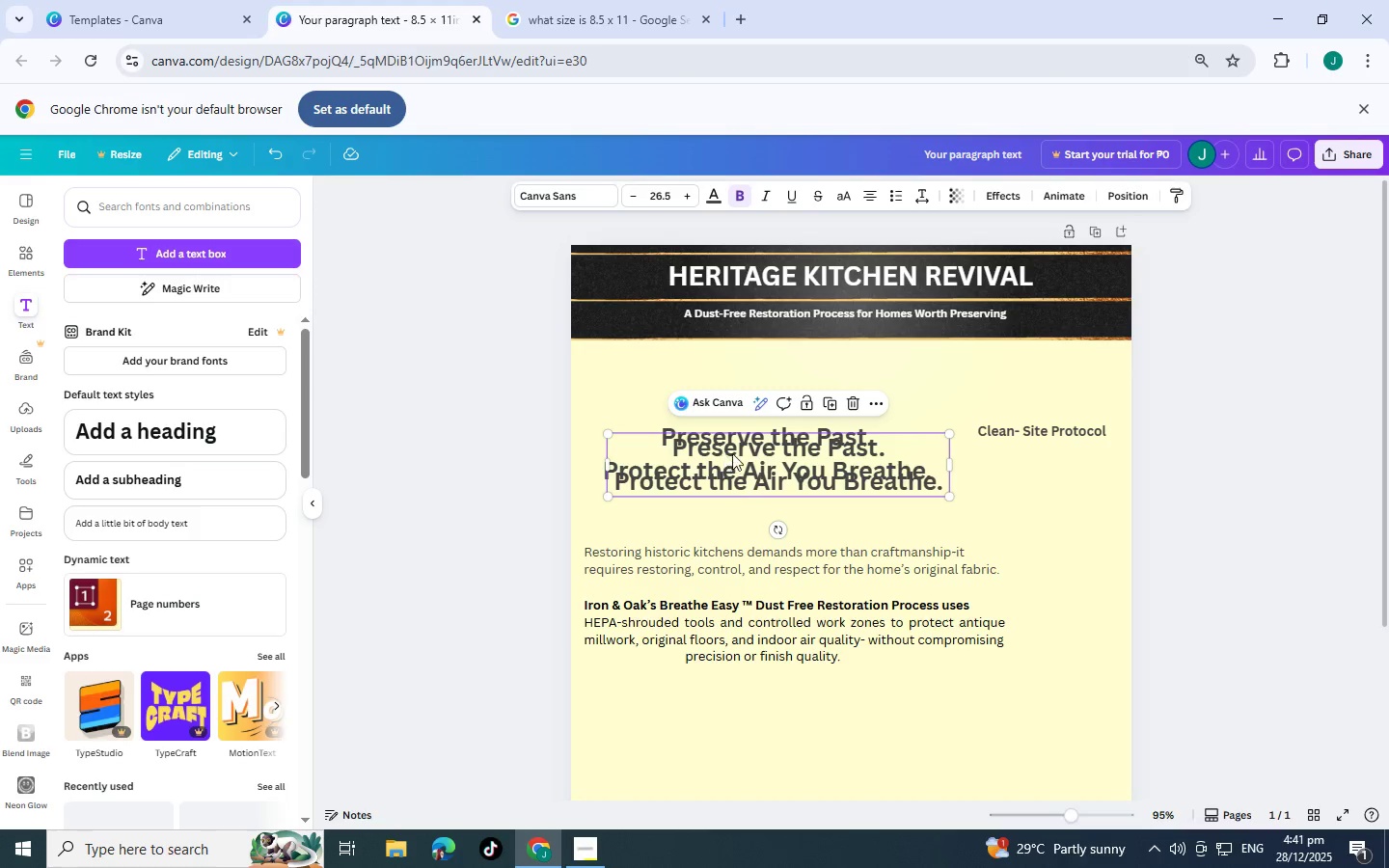 
left_click_drag(start_coordinate=[732, 453], to_coordinate=[735, 708])
 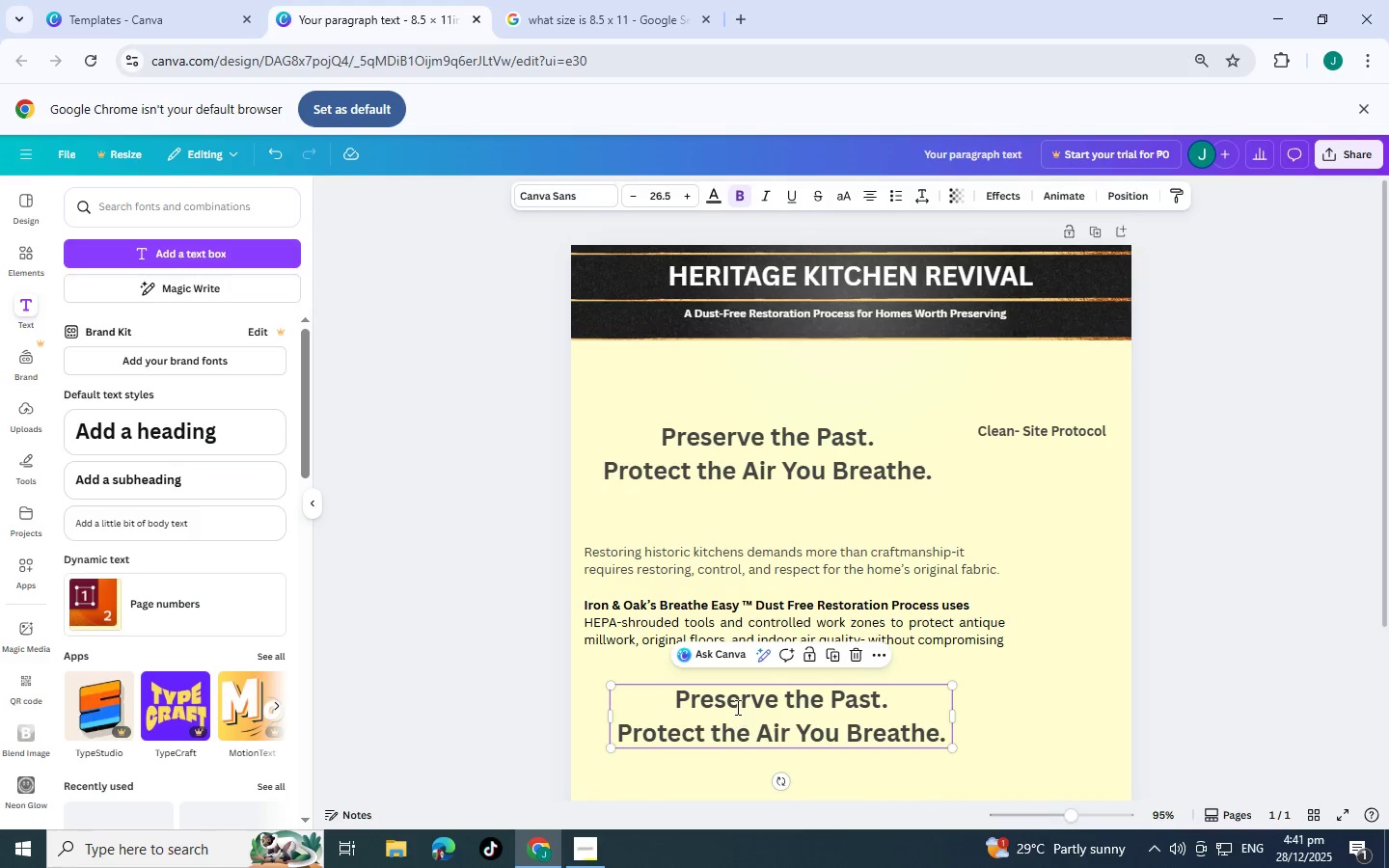 
double_click([736, 707])
 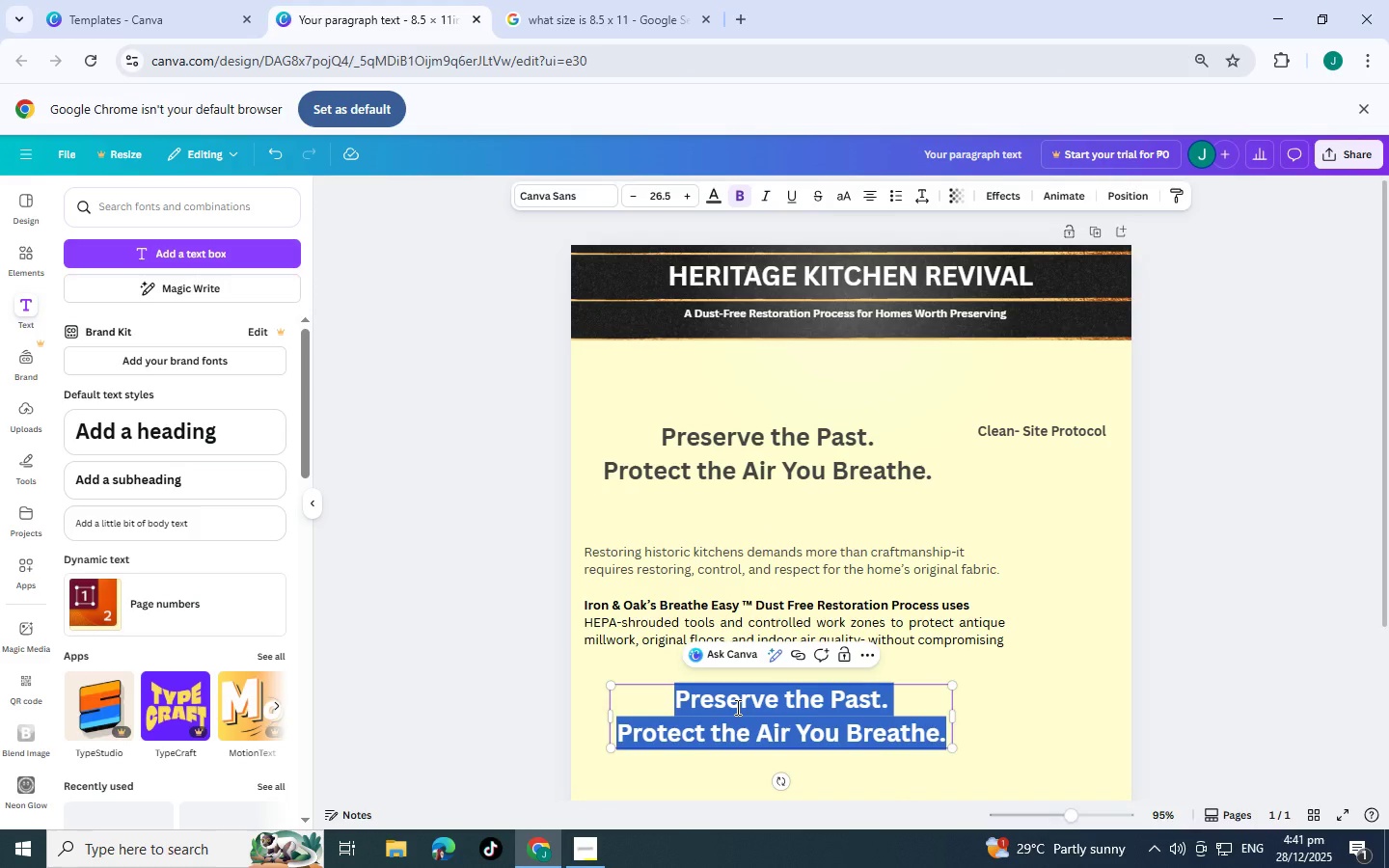 
type(Wood Peci)
key(Backspace)
key(Backspace)
key(Backspace)
key(Backspace)
type(Species Gallery)
 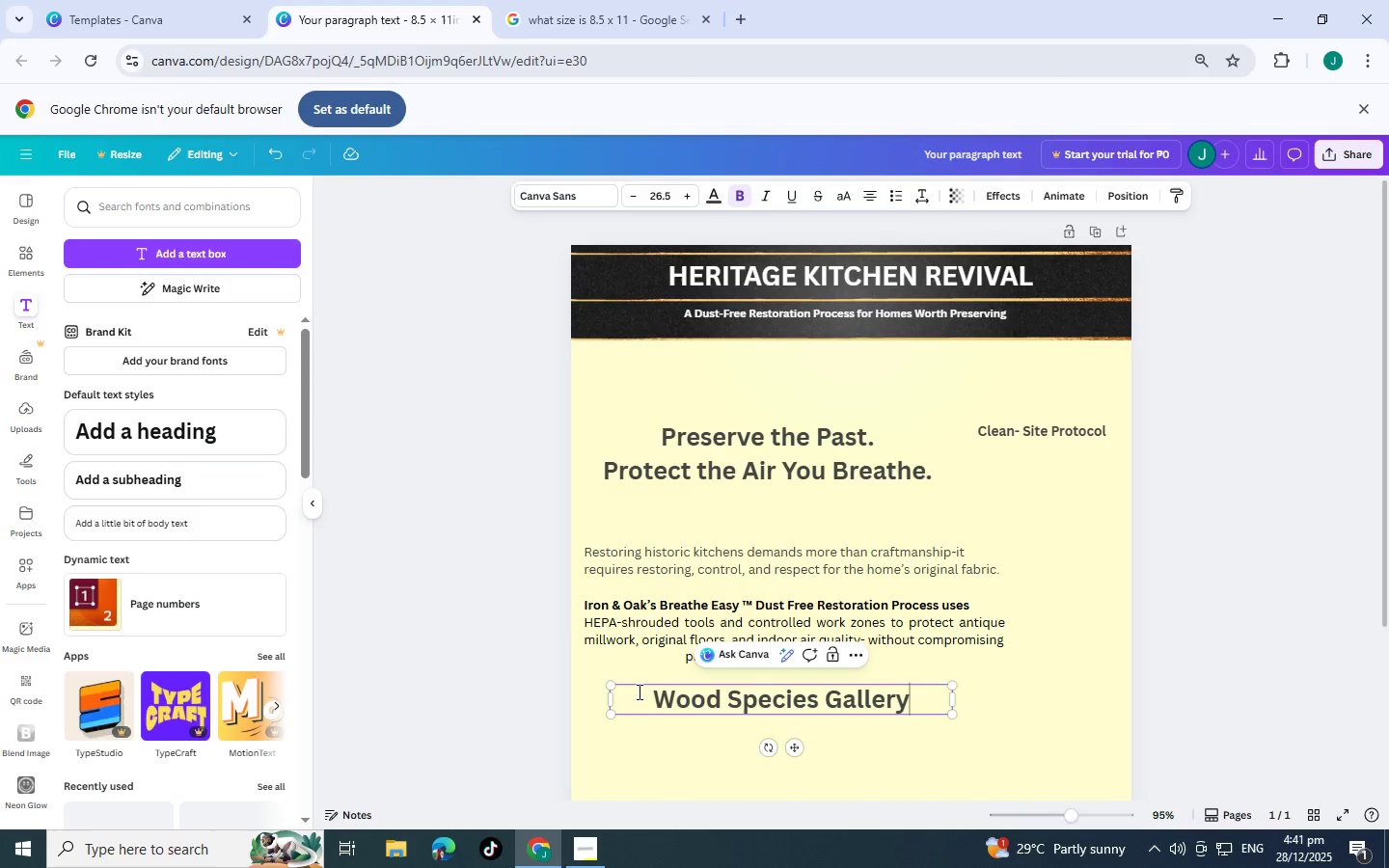 
left_click_drag(start_coordinate=[607, 697], to_coordinate=[660, 697])
 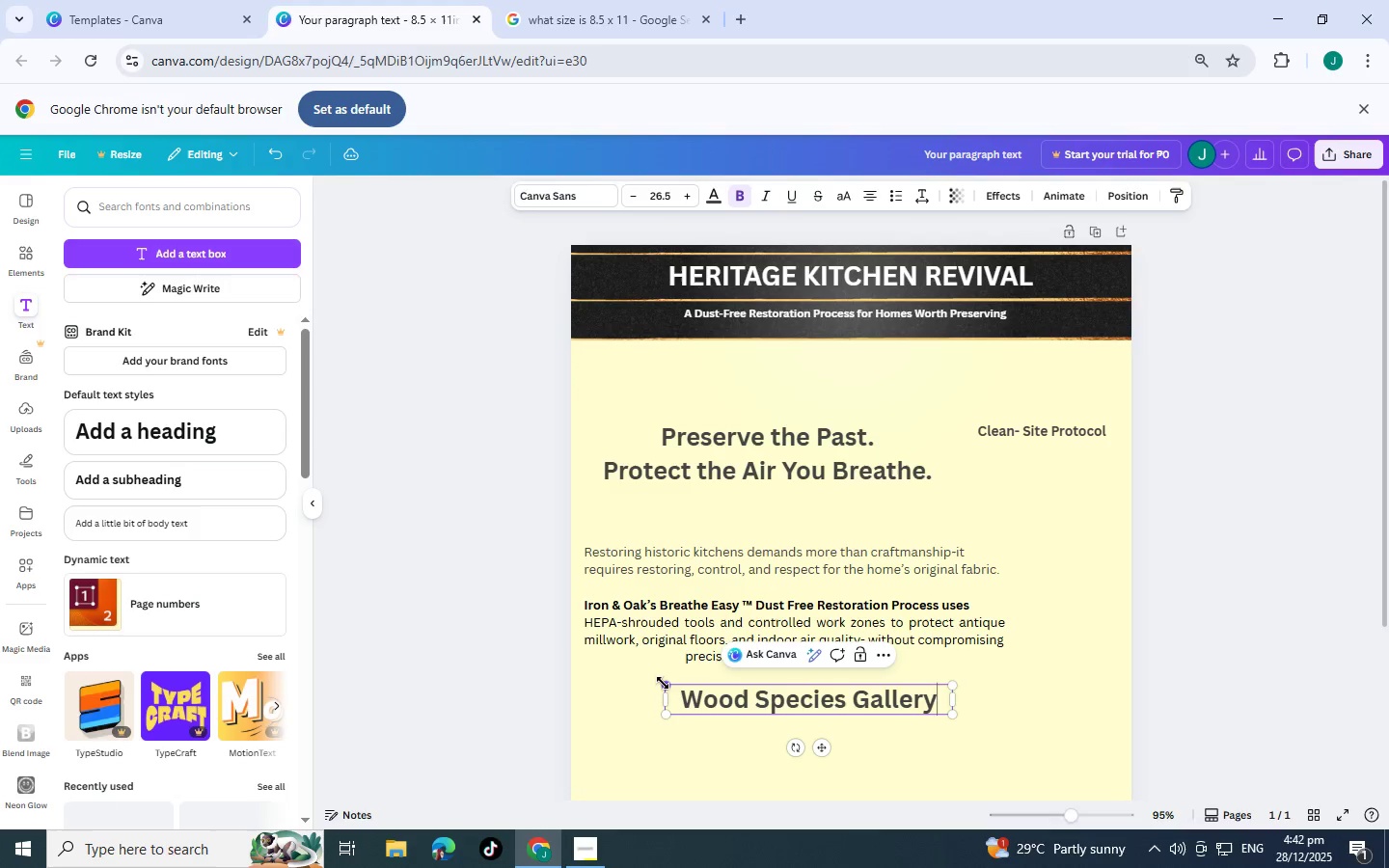 
left_click_drag(start_coordinate=[664, 683], to_coordinate=[708, 694])
 